 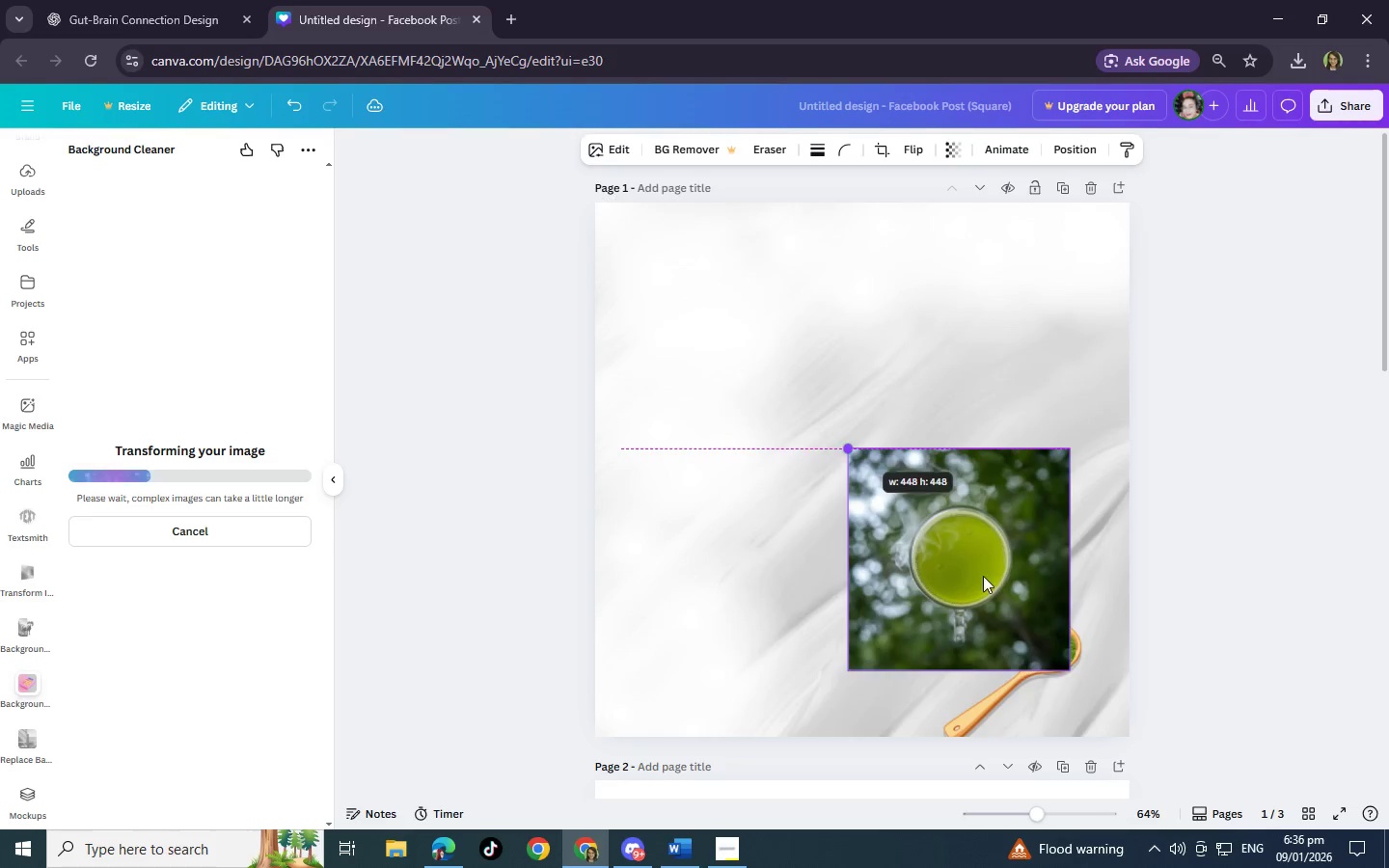 
left_click_drag(start_coordinate=[983, 576], to_coordinate=[951, 498])
 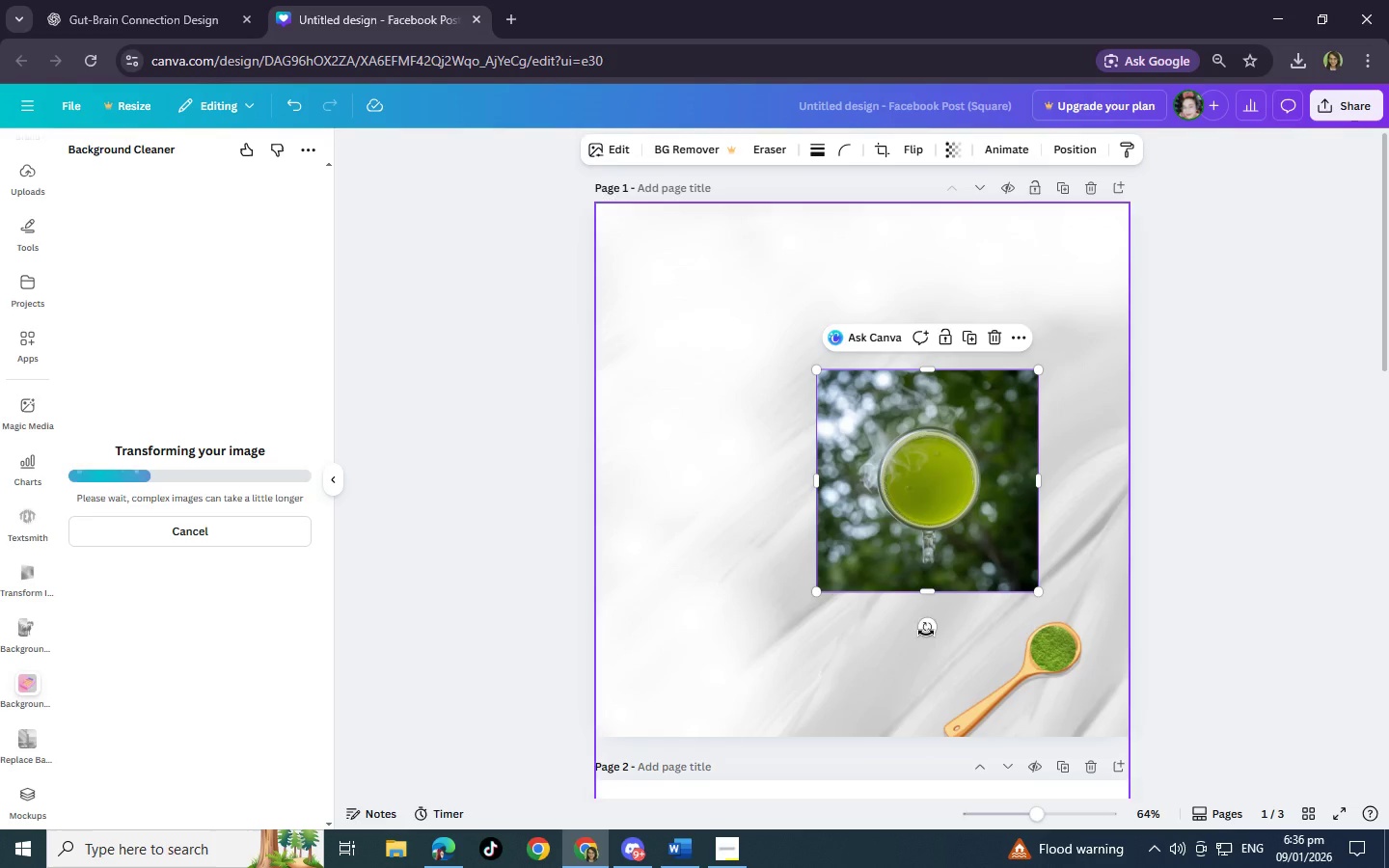 
left_click_drag(start_coordinate=[926, 631], to_coordinate=[991, 632])
 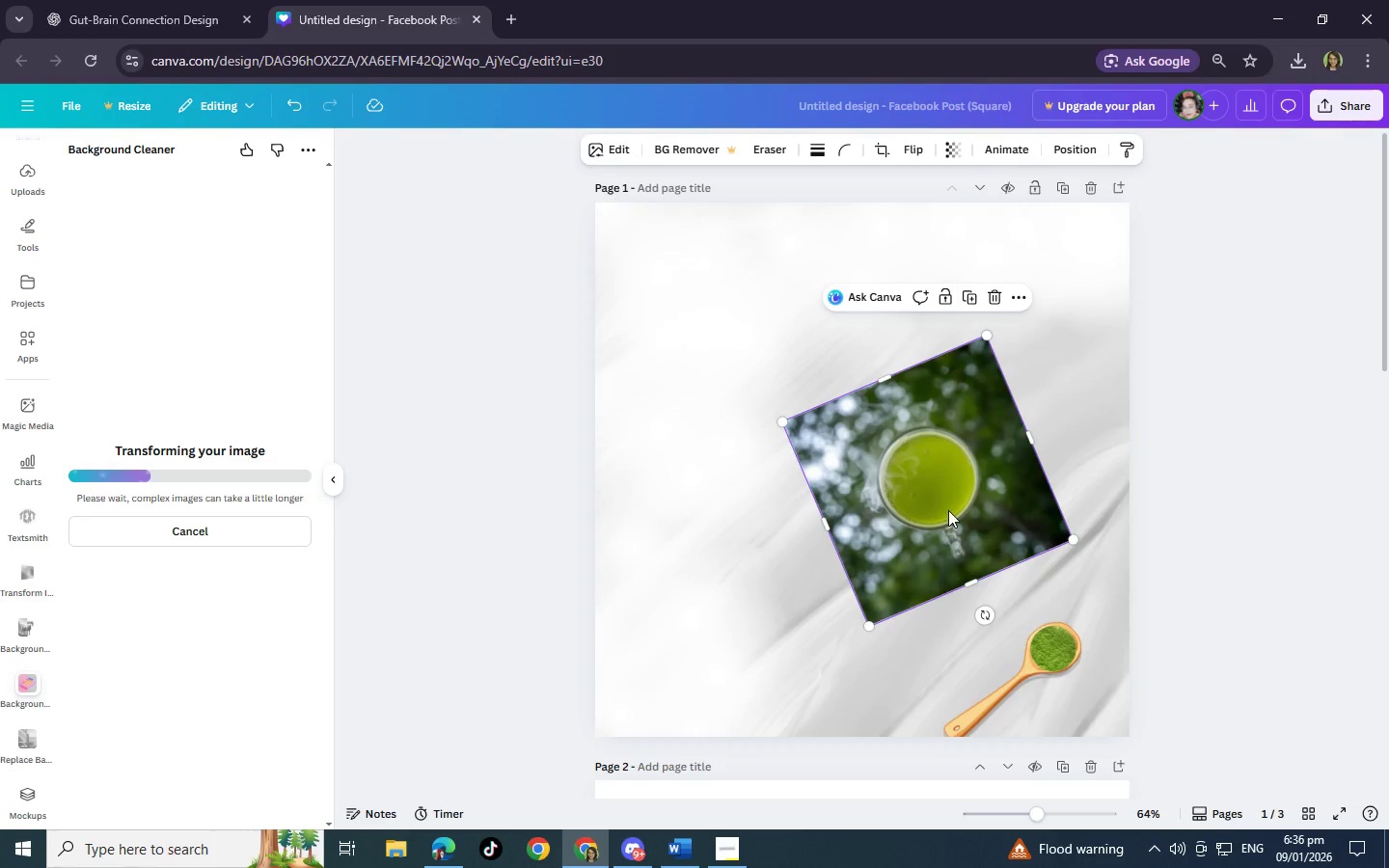 
left_click_drag(start_coordinate=[948, 510], to_coordinate=[958, 544])
 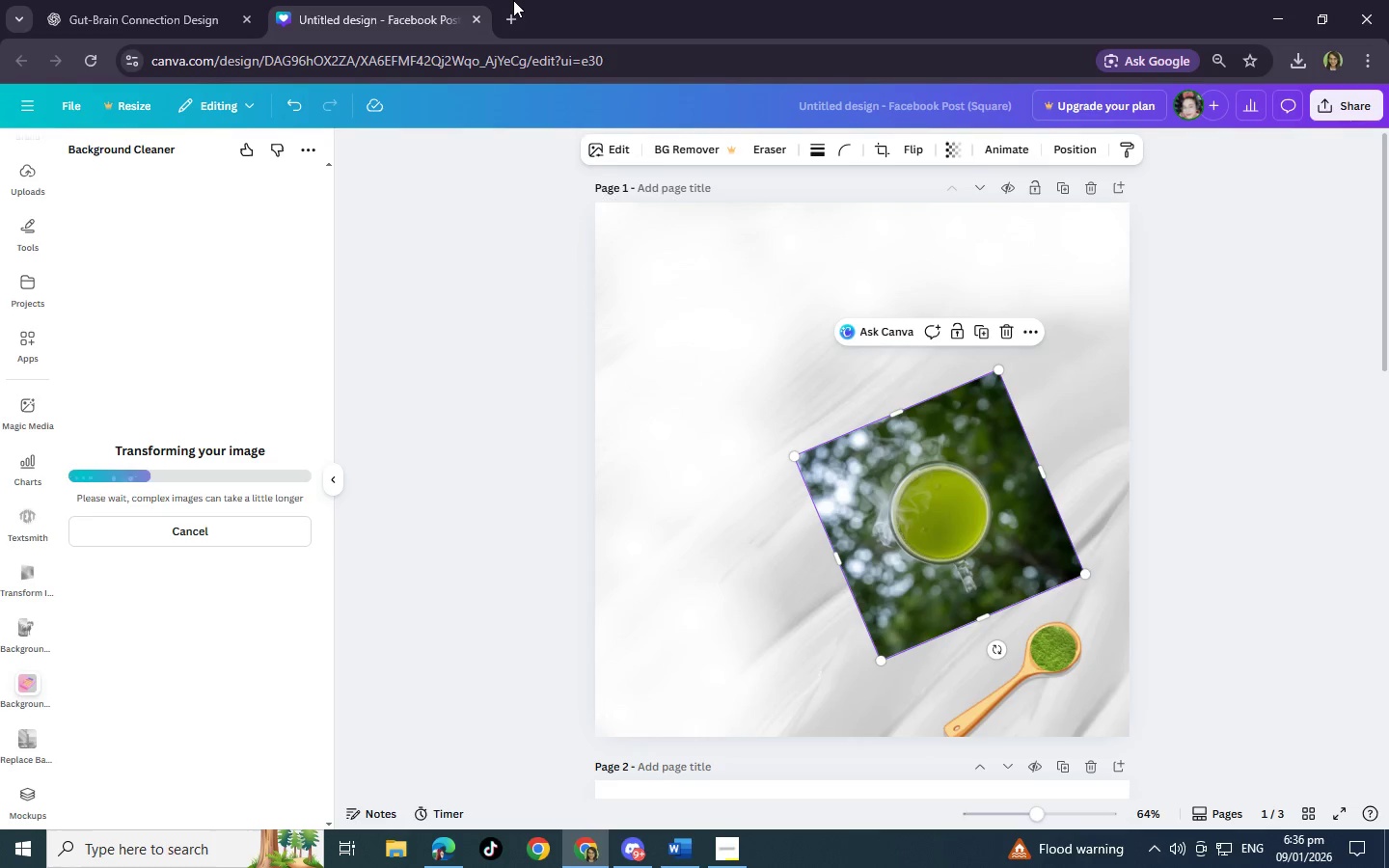 
left_click([513, 14])
 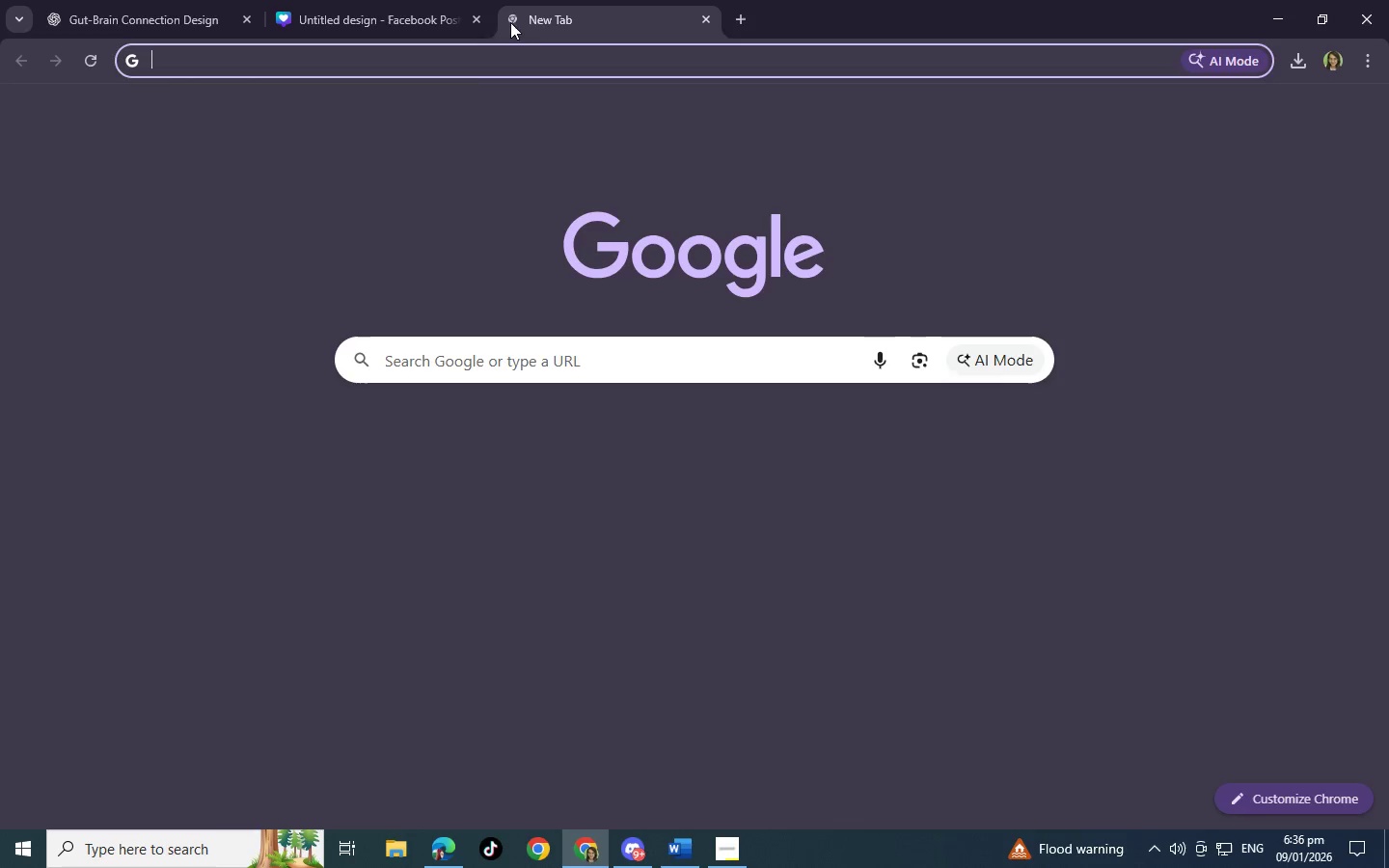 
type(gfoxx spir)
 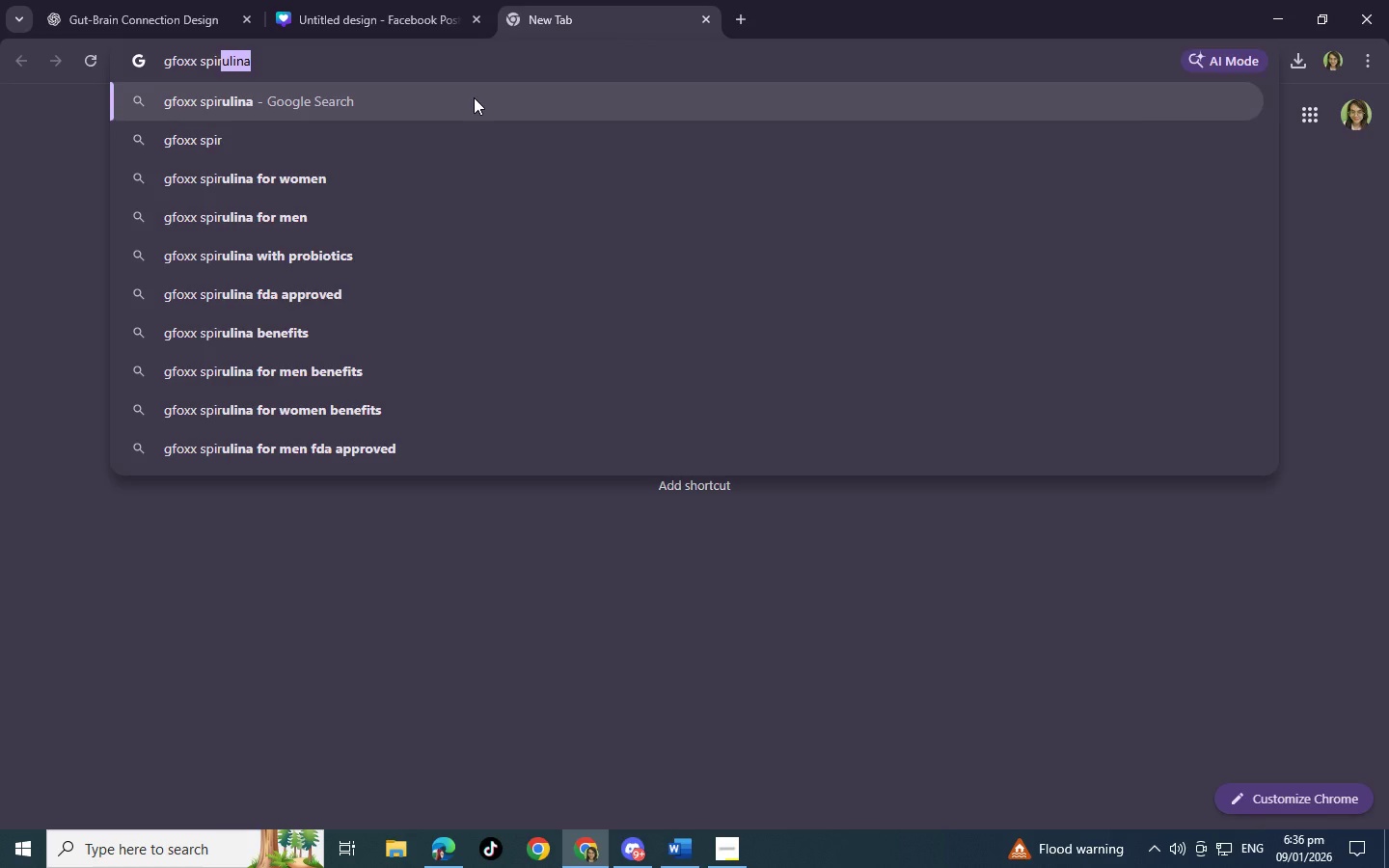 
key(Enter)
 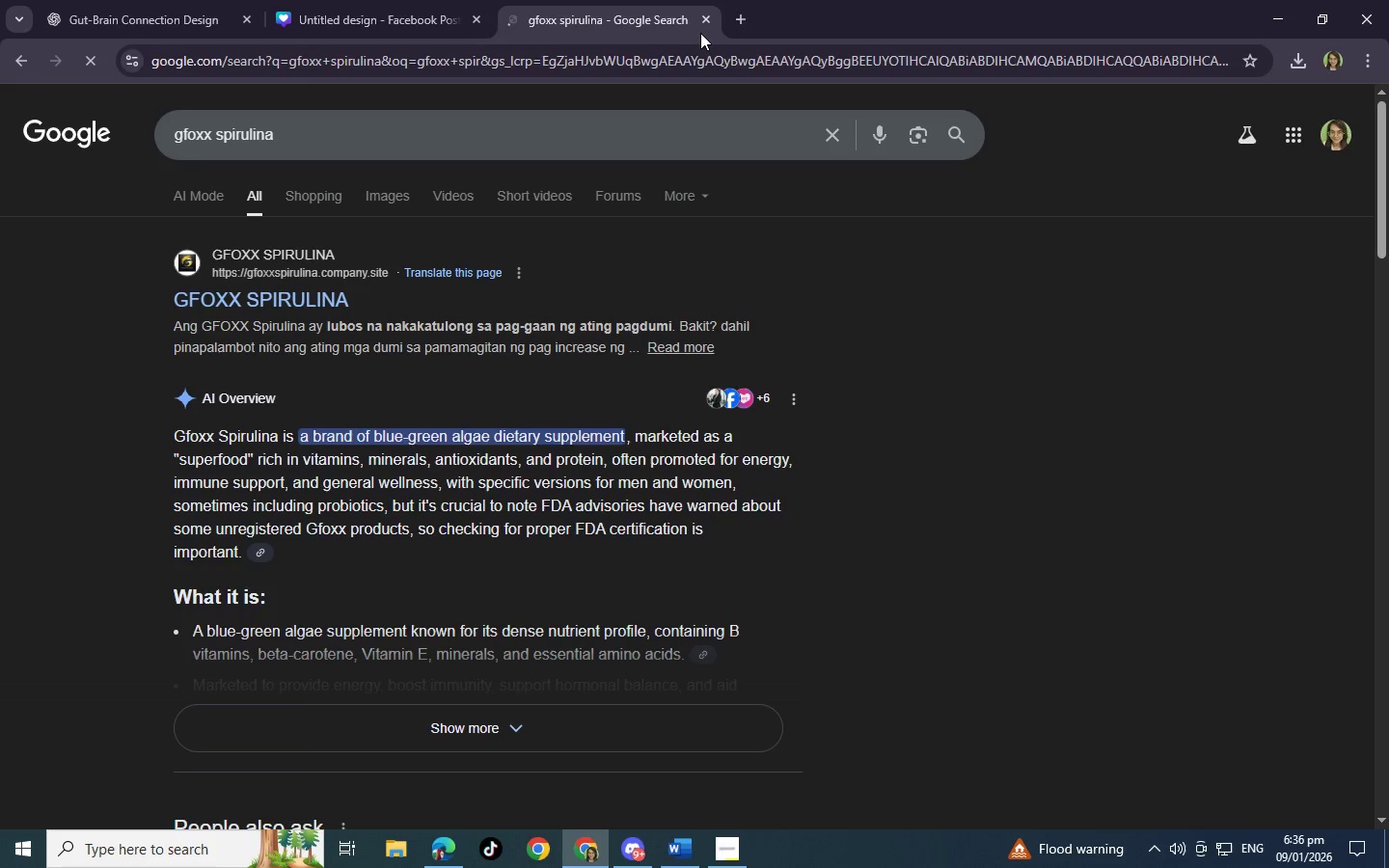 
left_click([707, 12])
 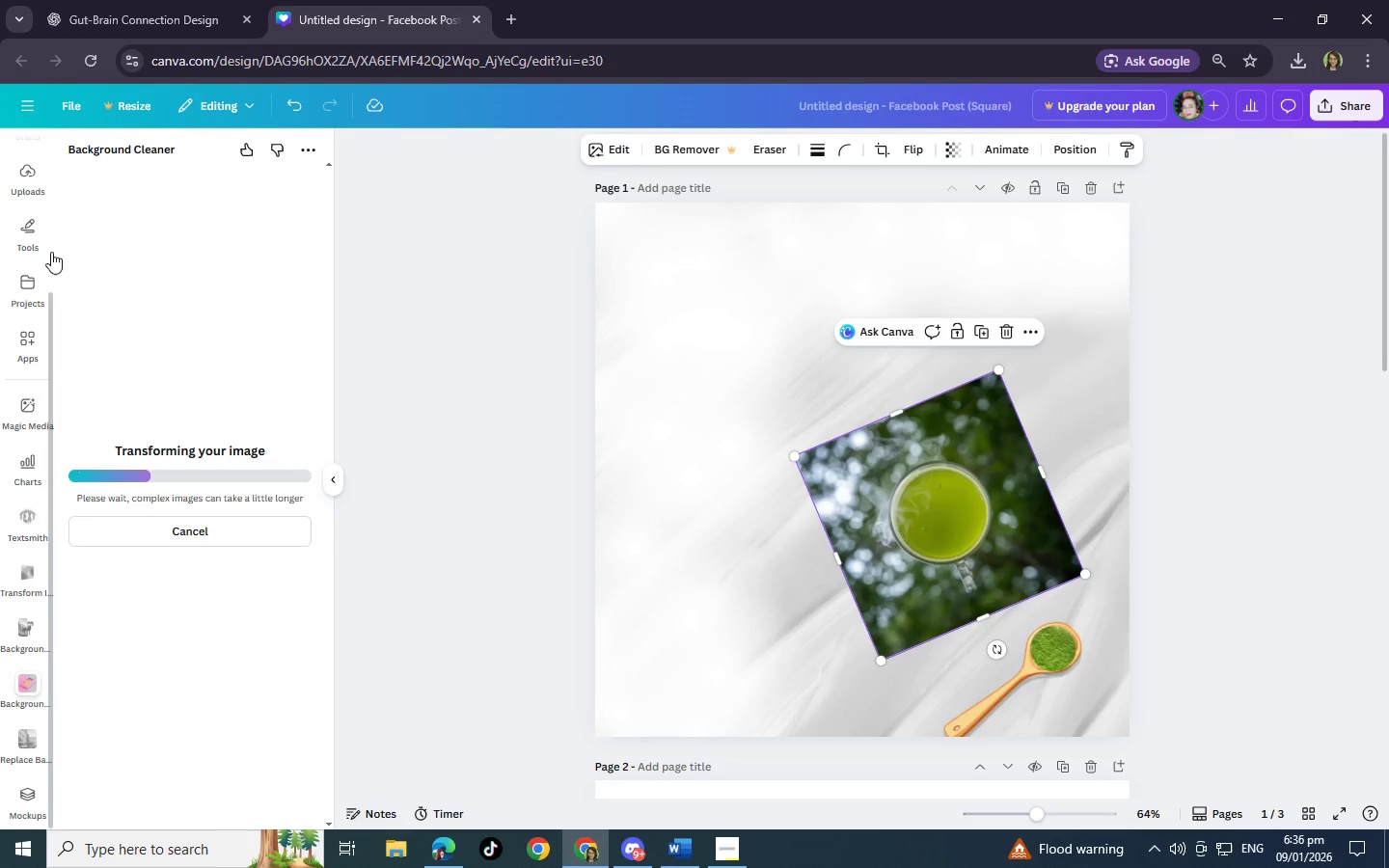 
scroll: coordinate [780, 429], scroll_direction: up, amount: 5.0
 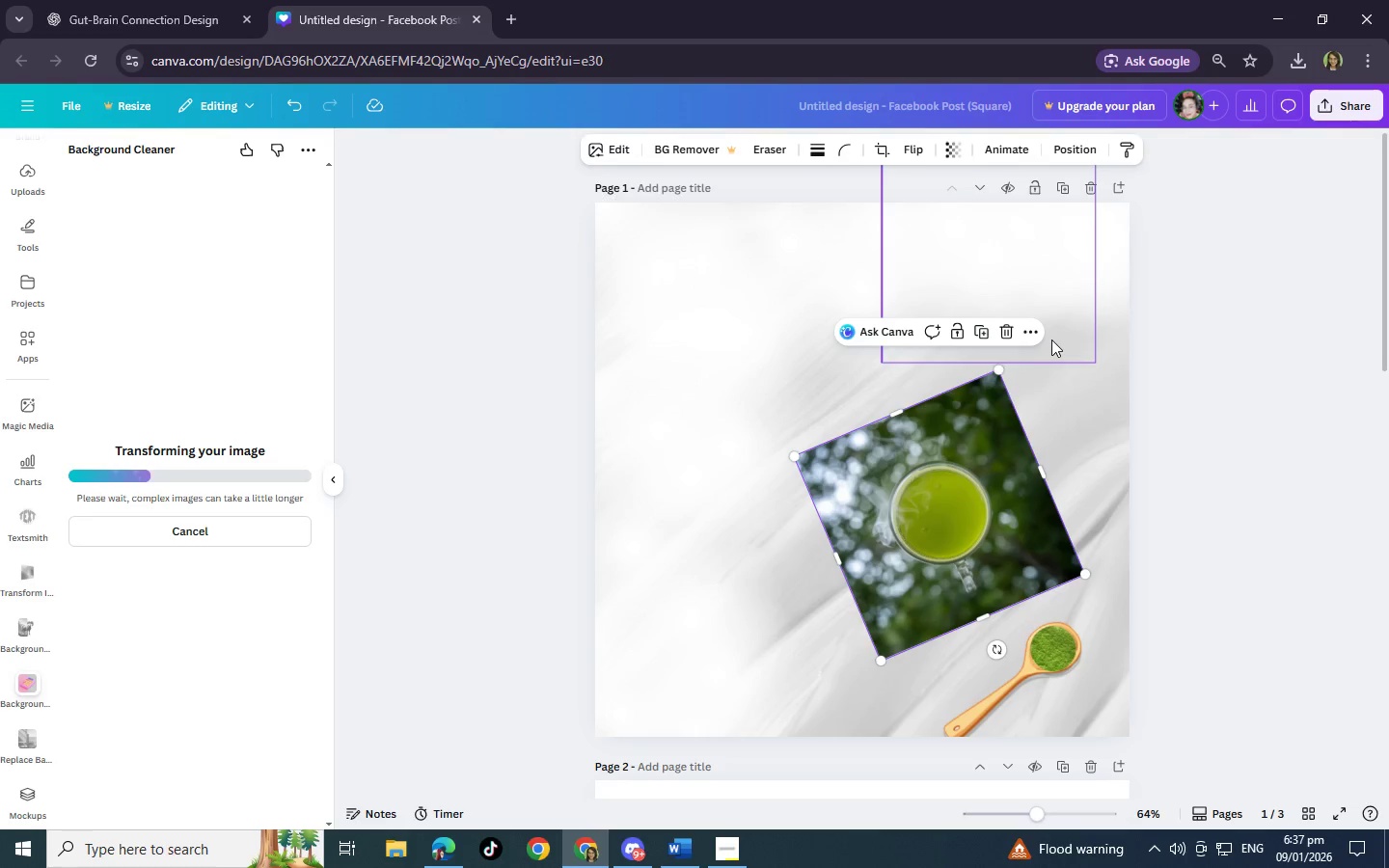 
wait(45.78)
 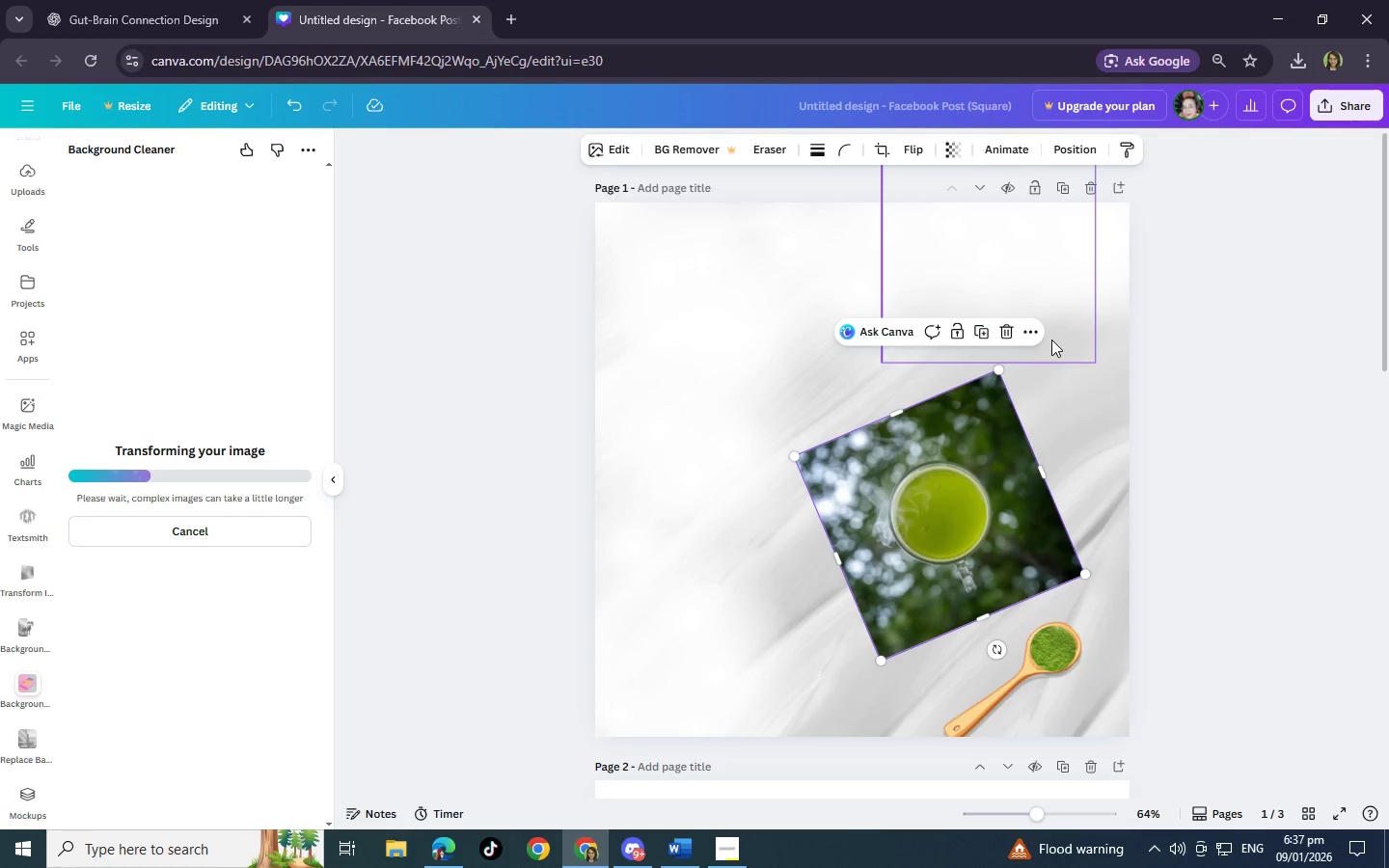 
left_click([969, 455])
 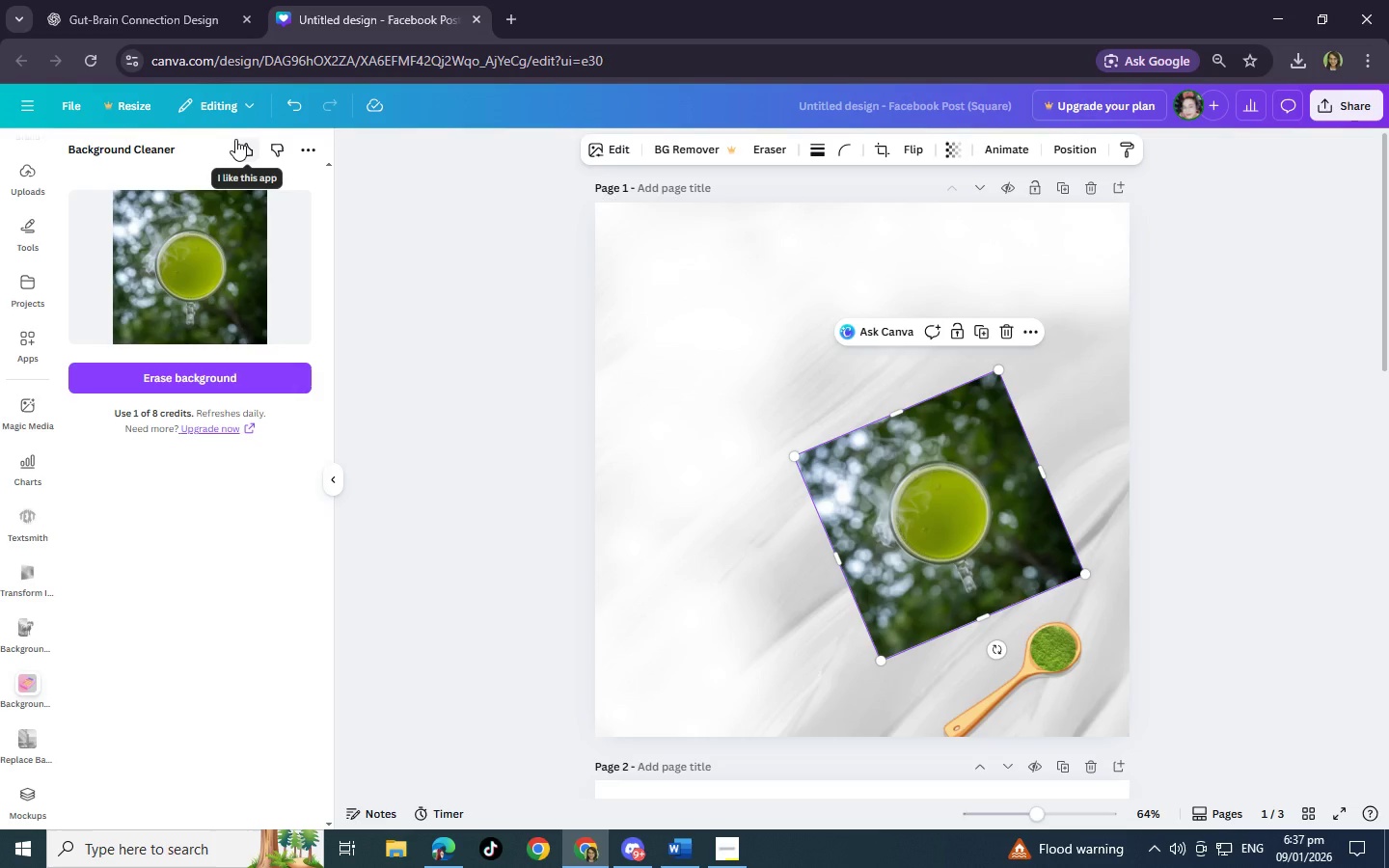 
wait(11.09)
 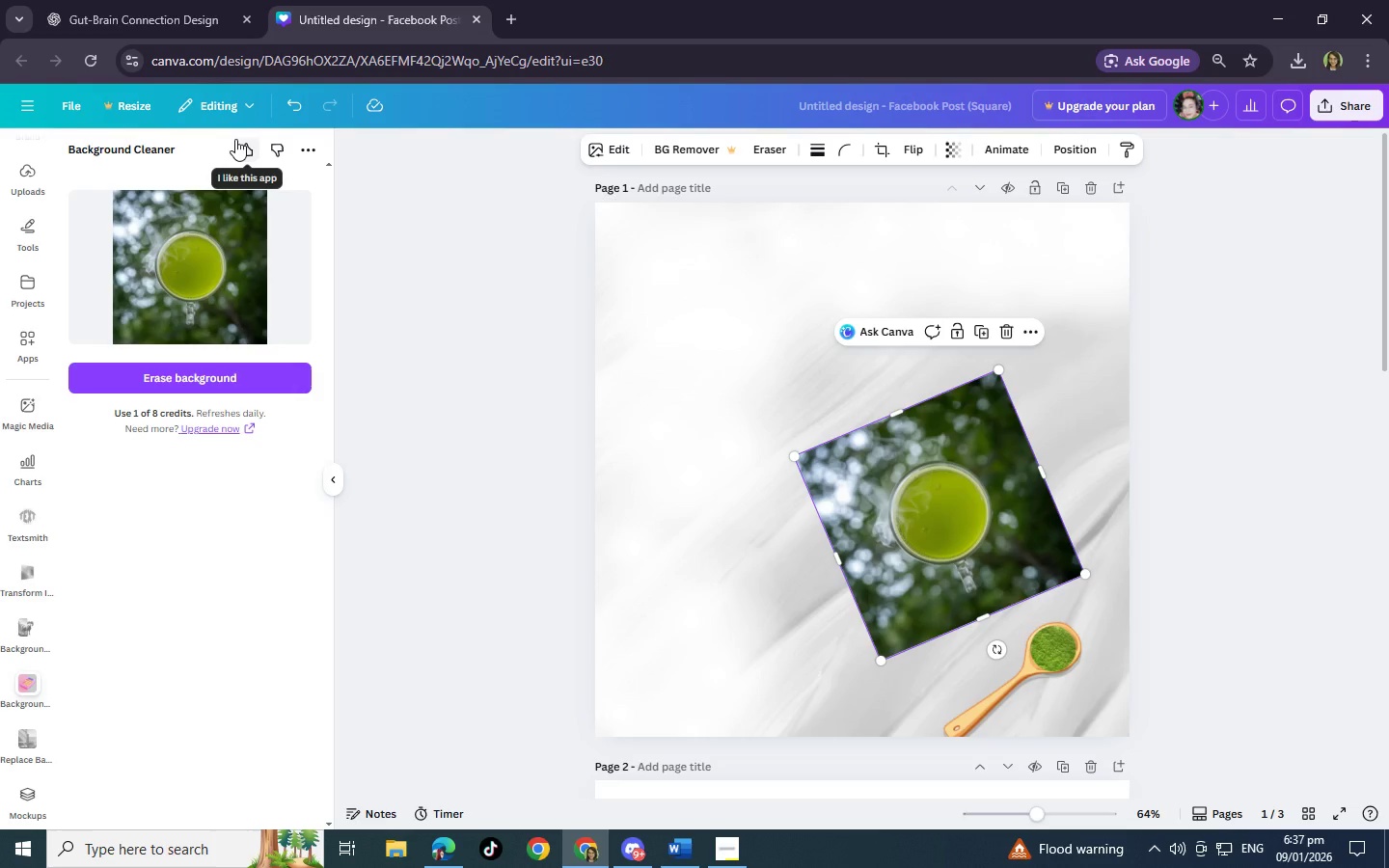 
left_click([304, 152])
 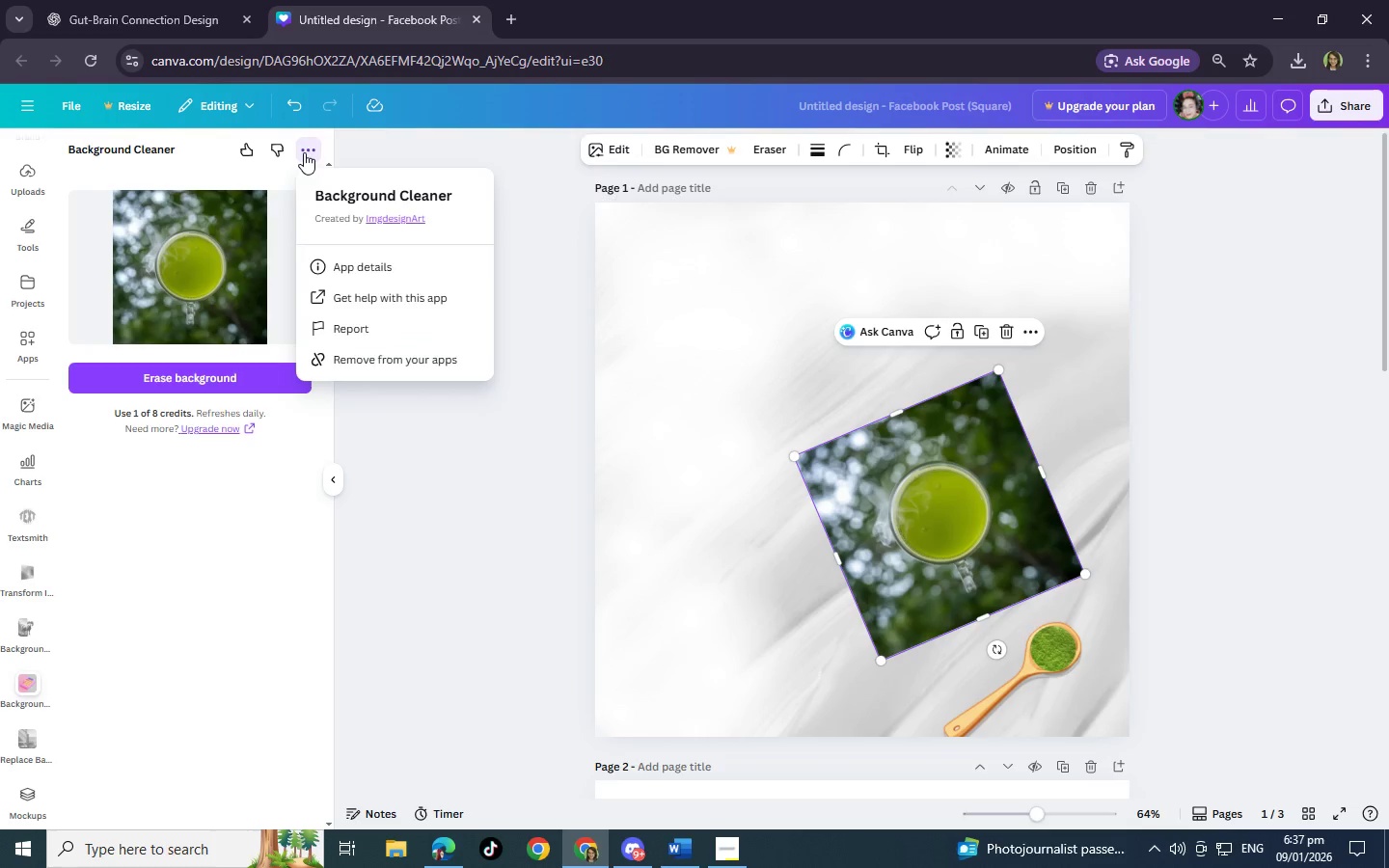 
left_click([304, 152])
 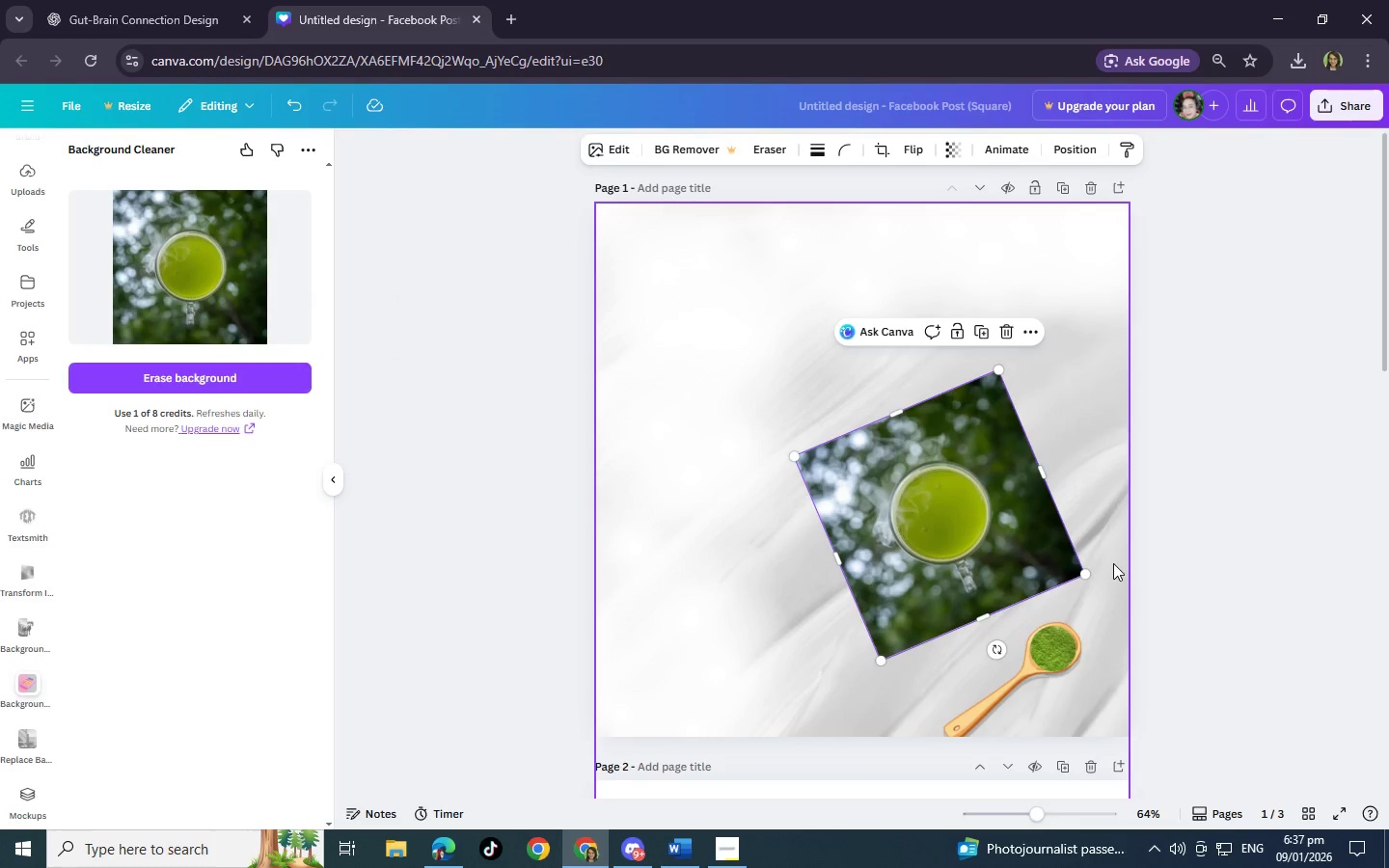 
left_click([948, 526])
 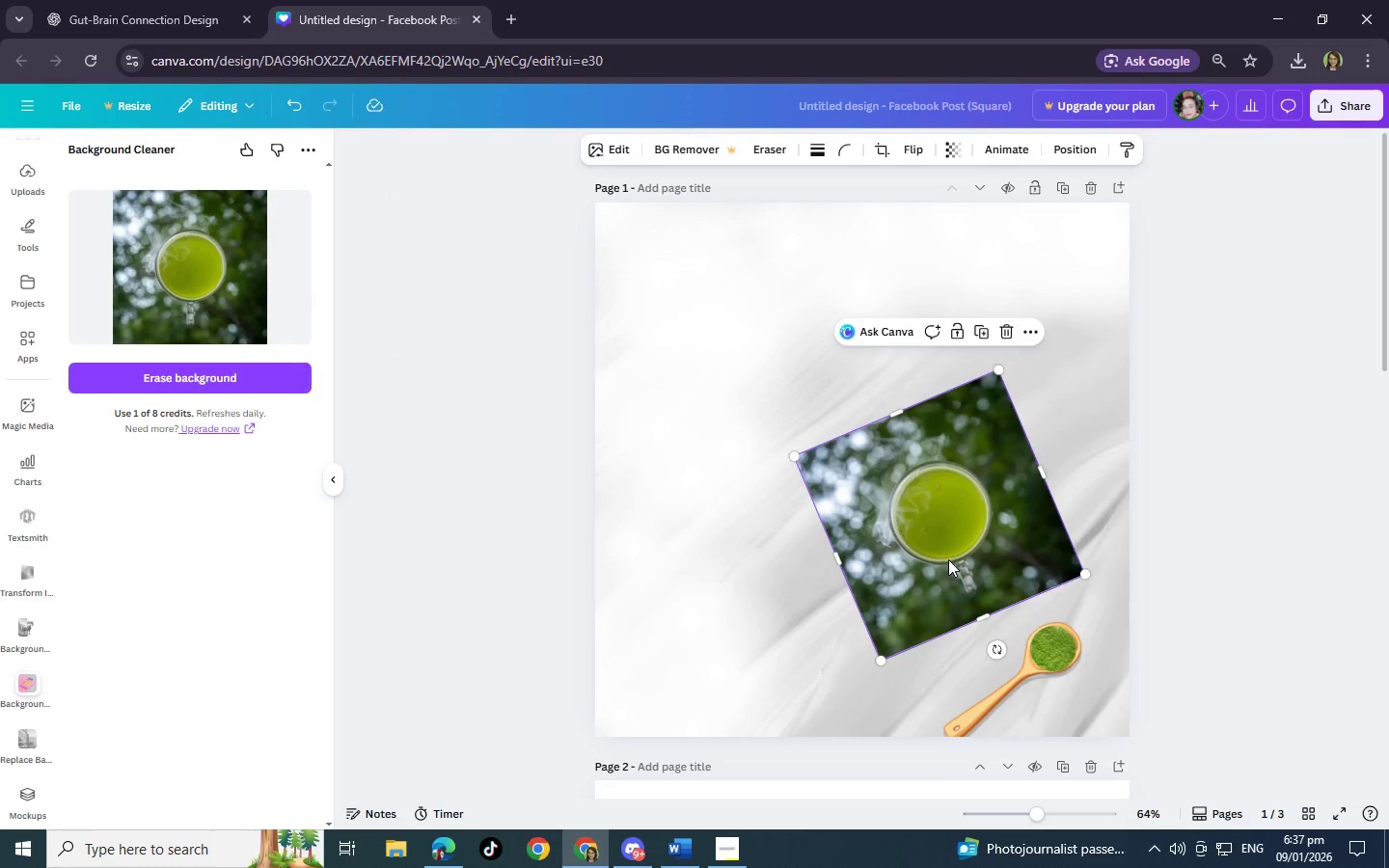 
left_click_drag(start_coordinate=[948, 560], to_coordinate=[937, 555])
 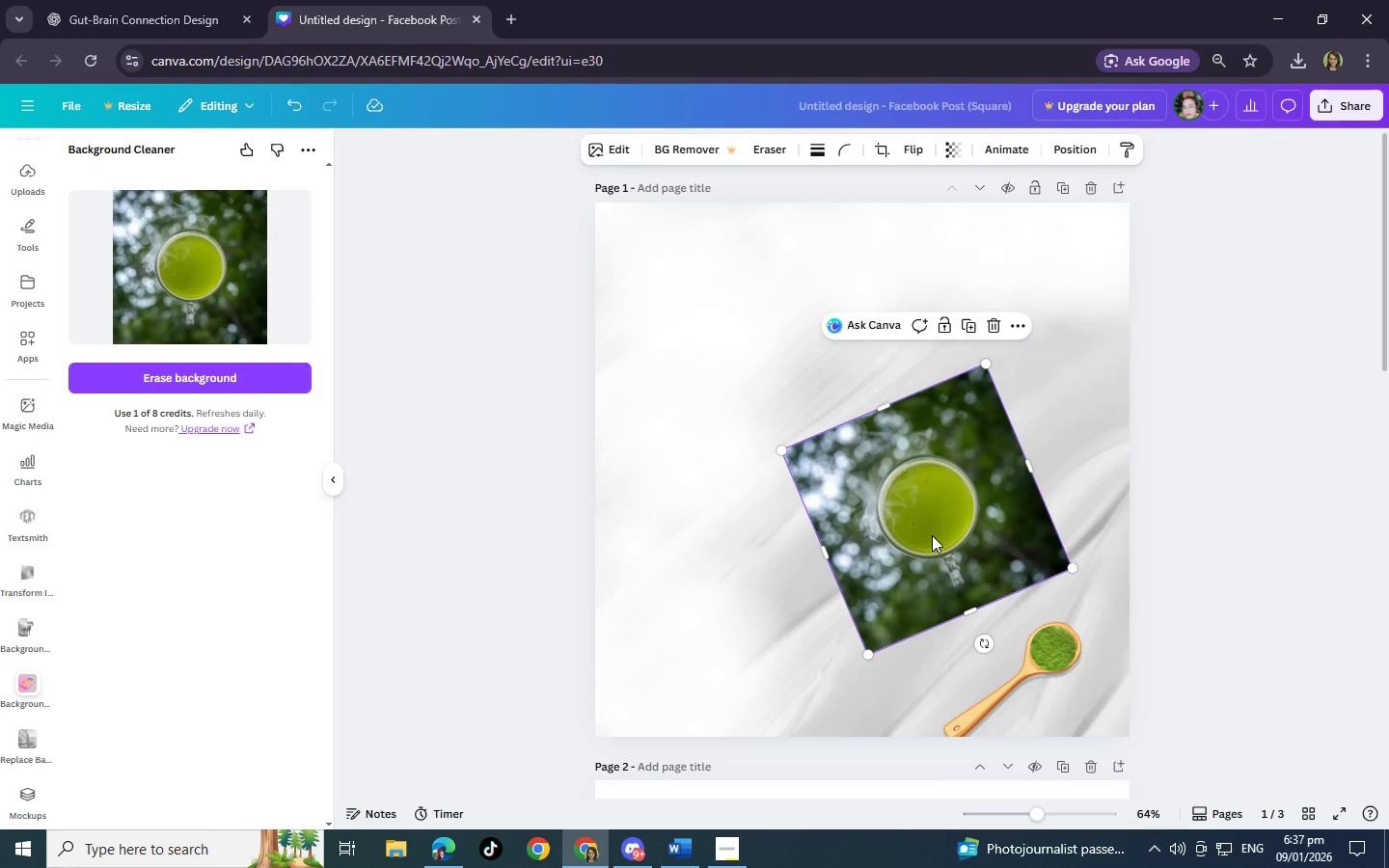 
left_click_drag(start_coordinate=[932, 530], to_coordinate=[937, 533])
 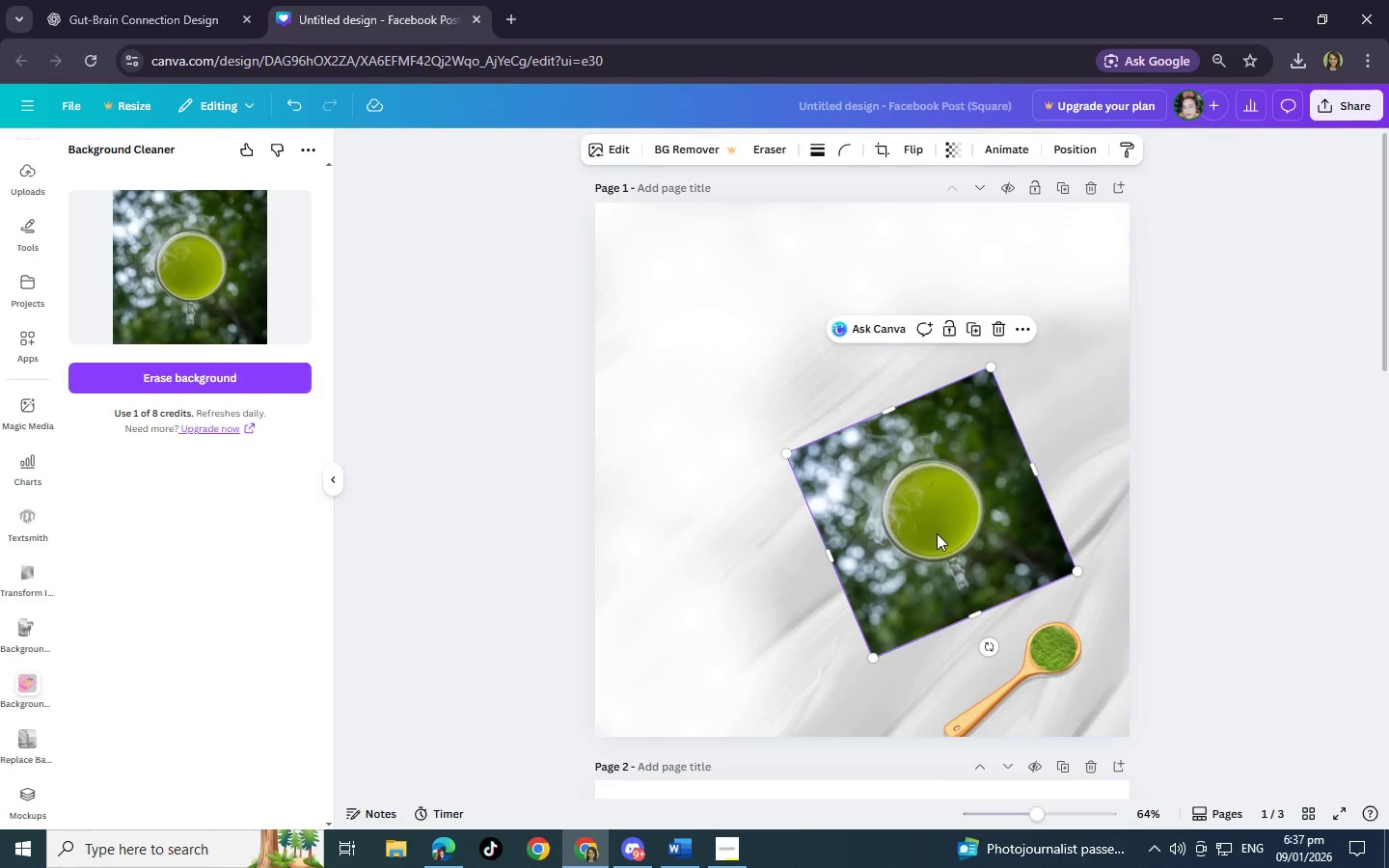 
double_click([937, 533])
 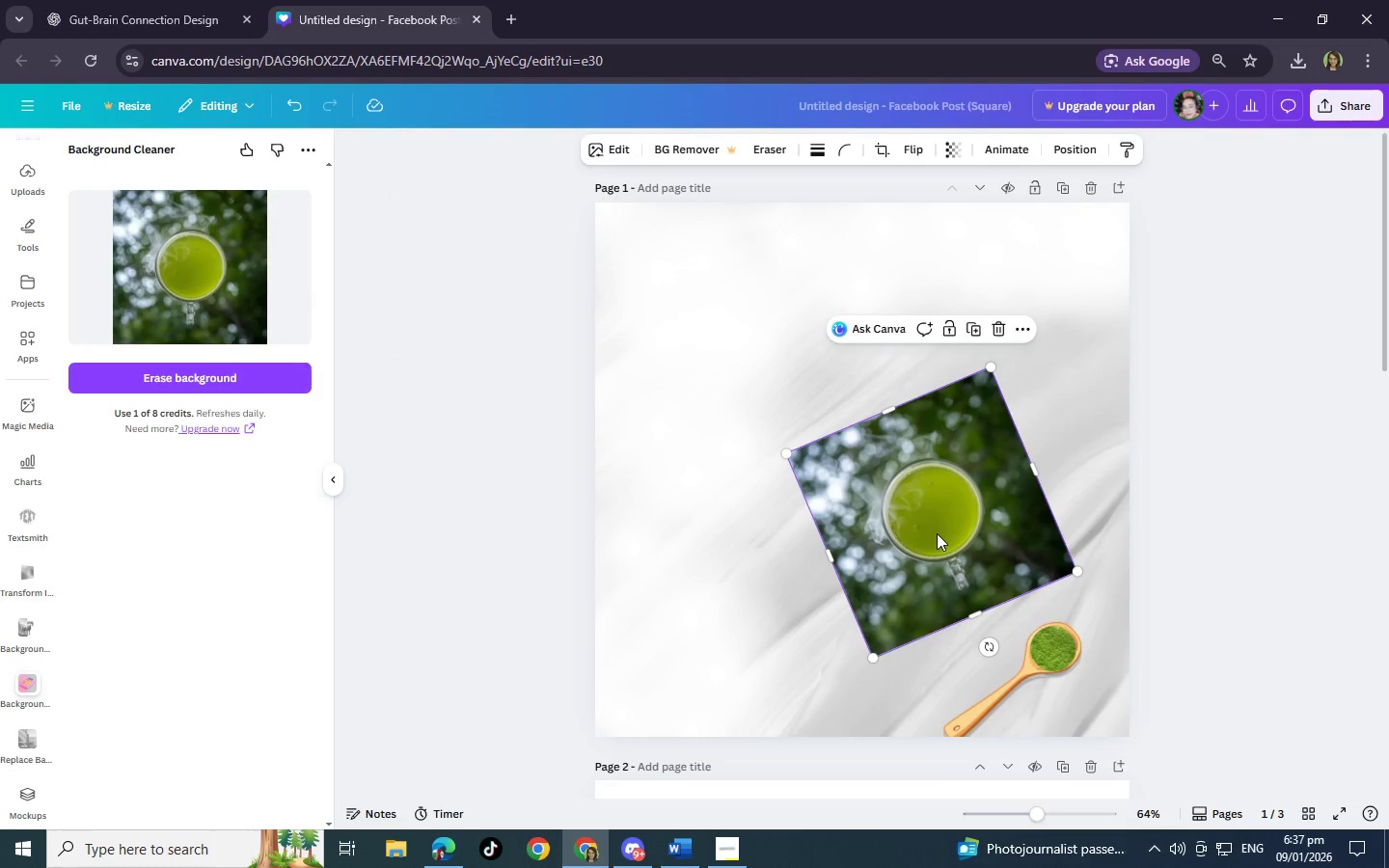 
triple_click([937, 533])
 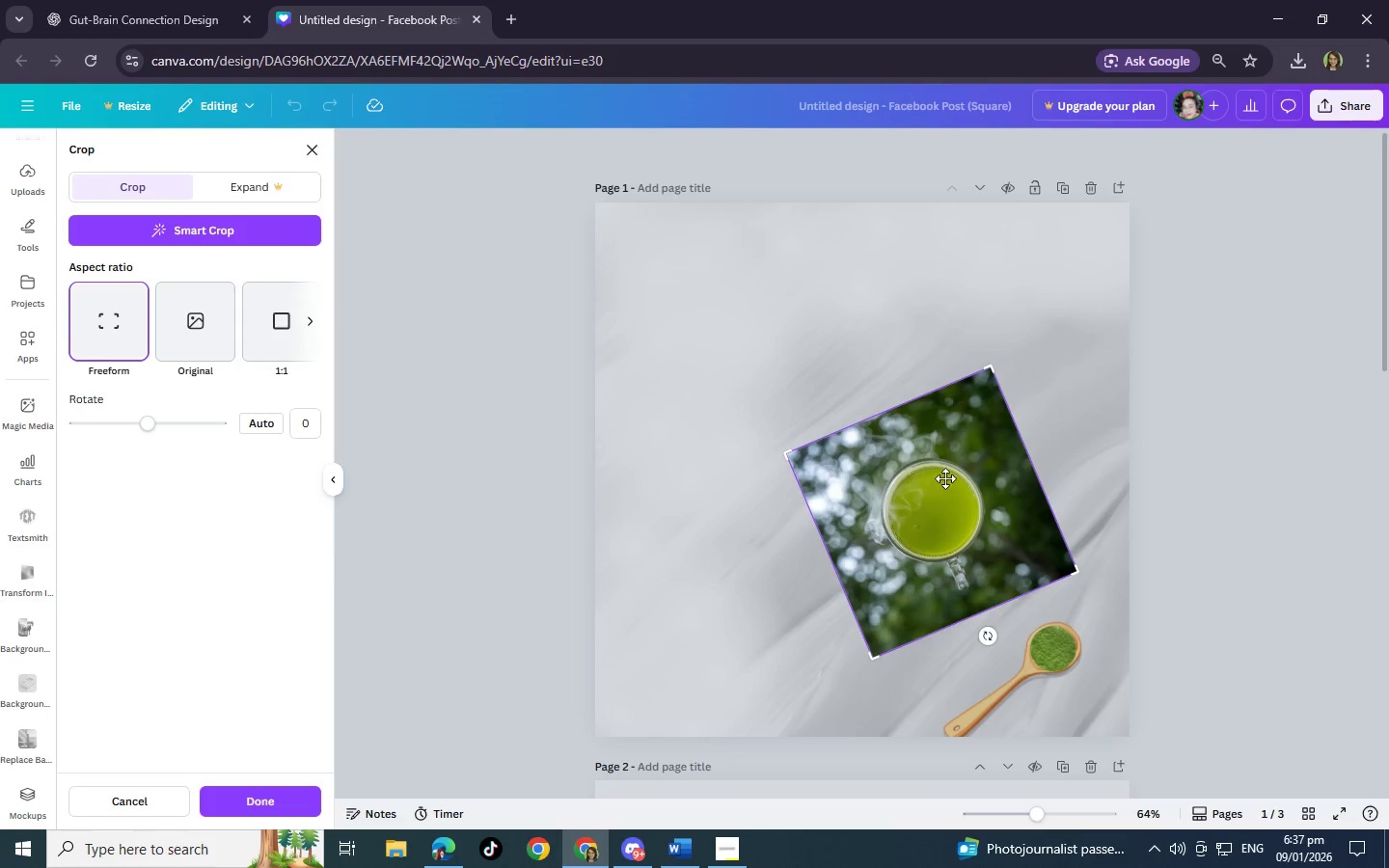 
left_click([1152, 412])
 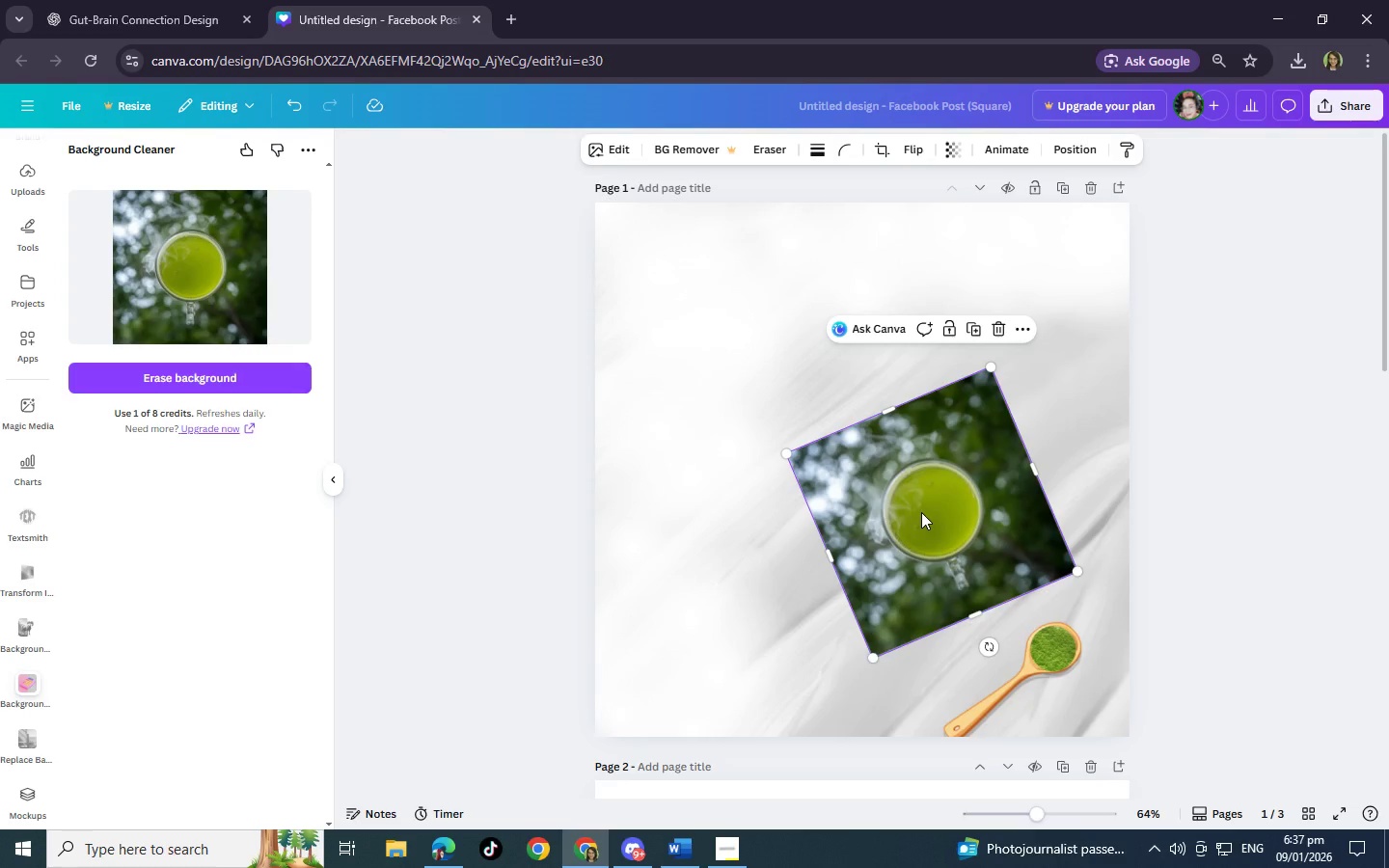 
left_click([921, 512])
 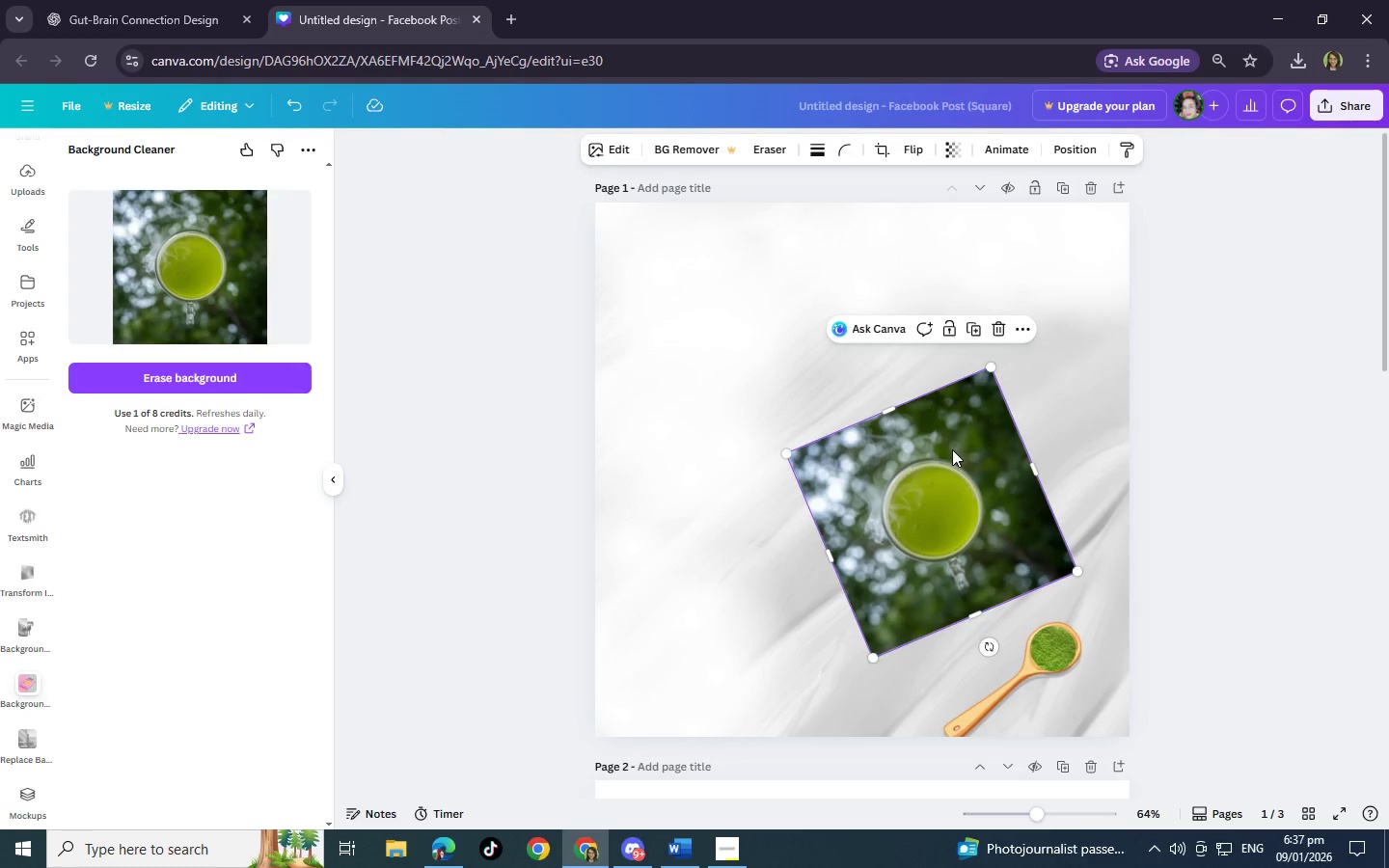 
left_click([1177, 441])
 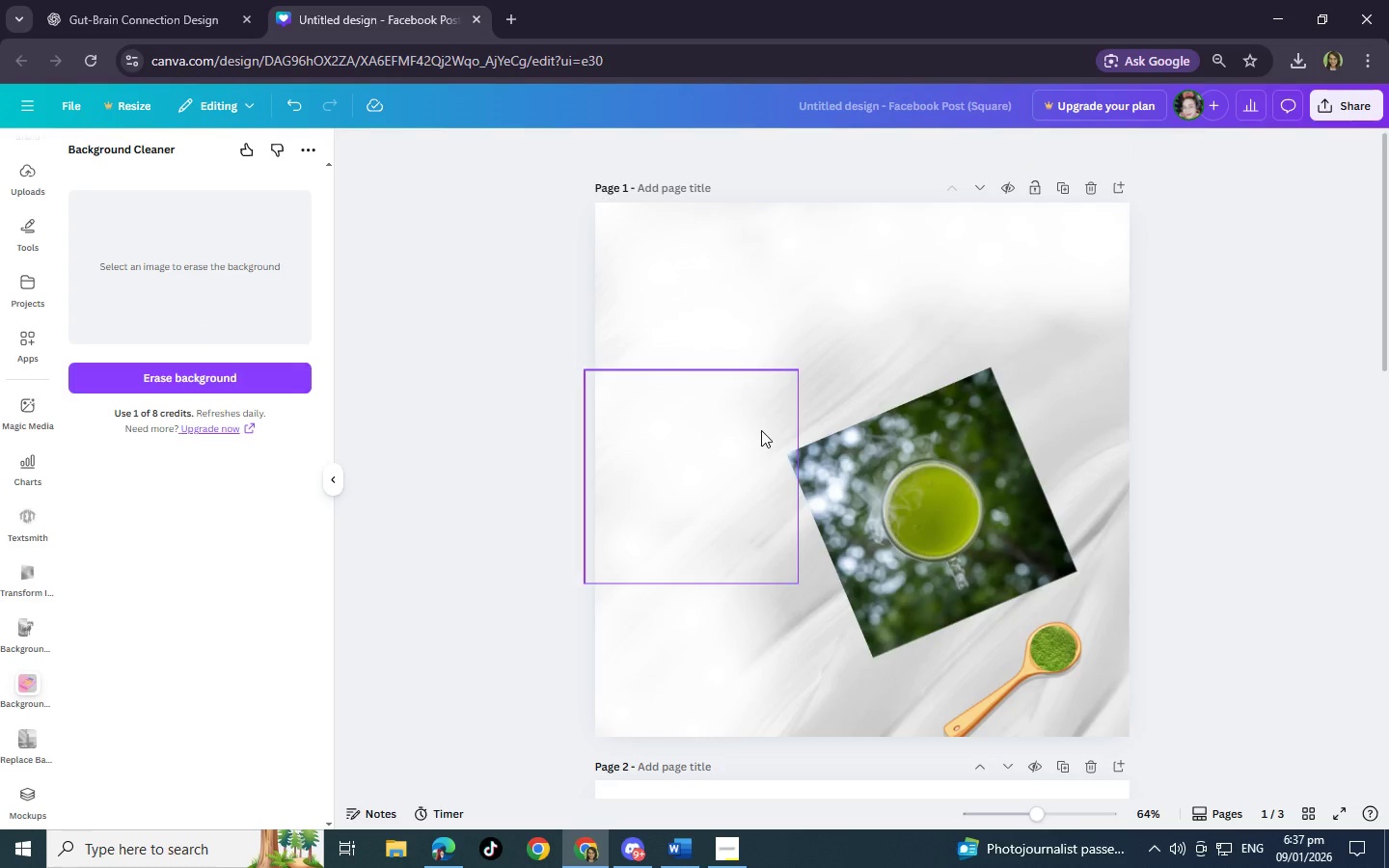 
left_click([1041, 522])
 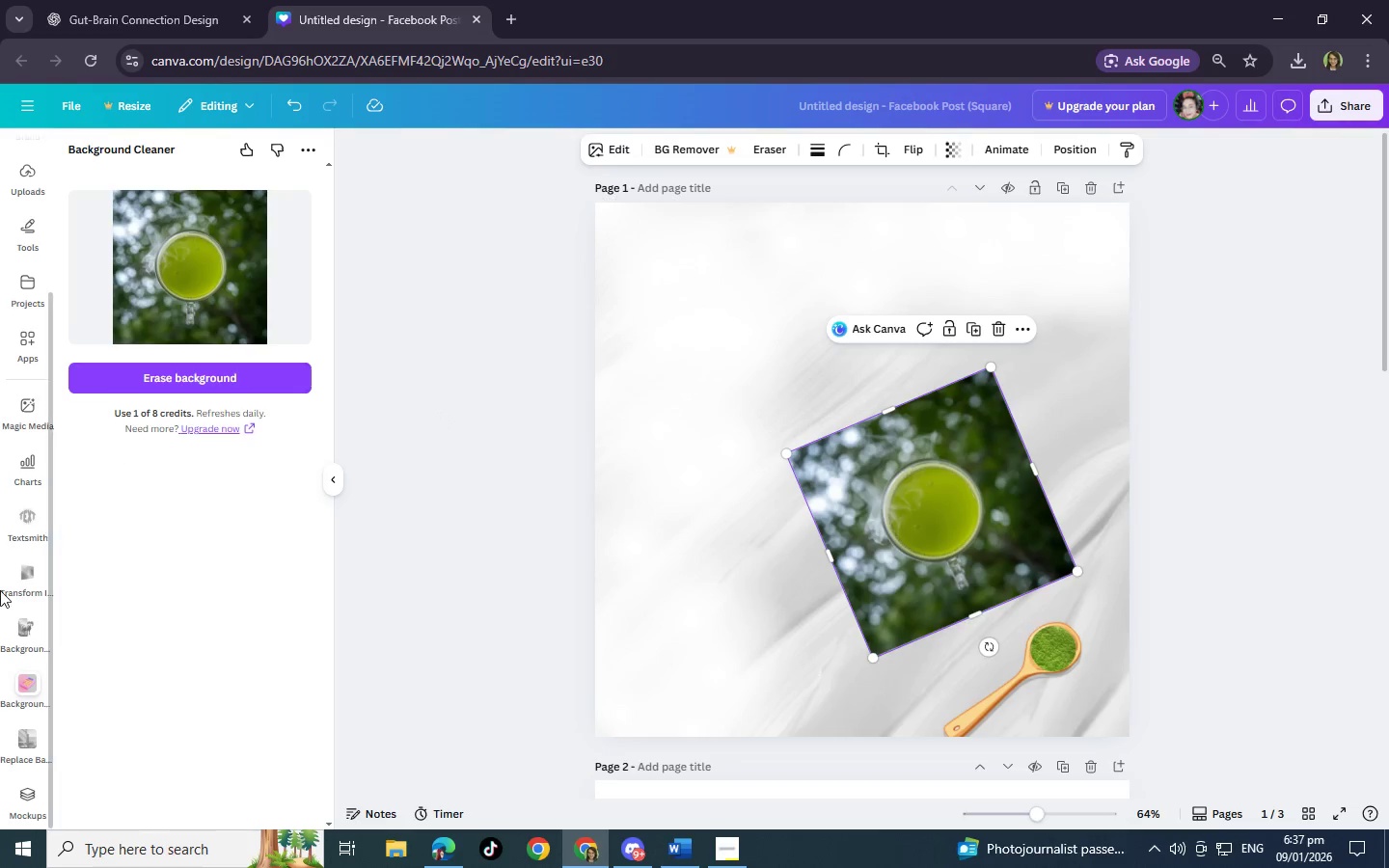 
left_click([35, 745])
 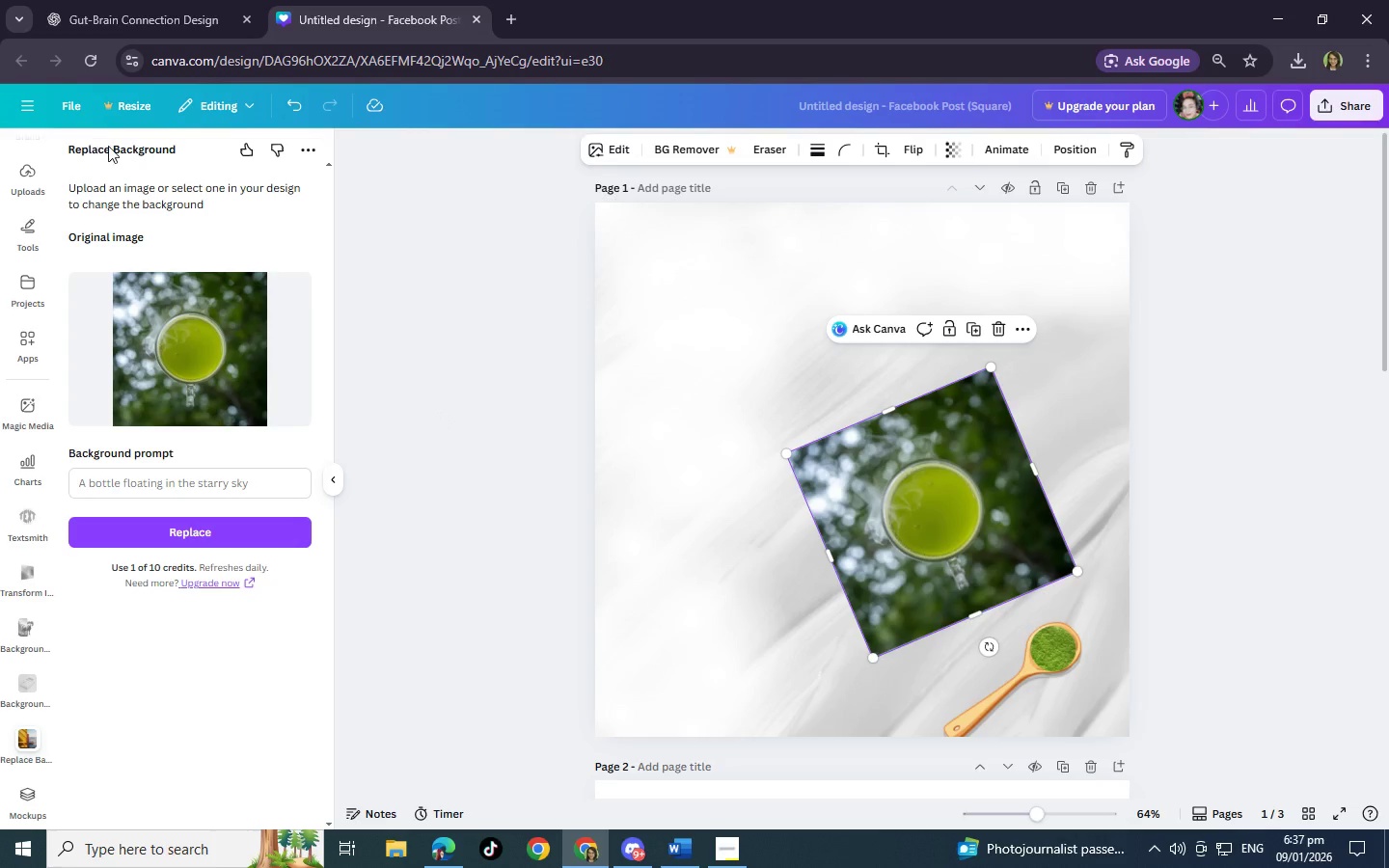 
double_click([1131, 359])
 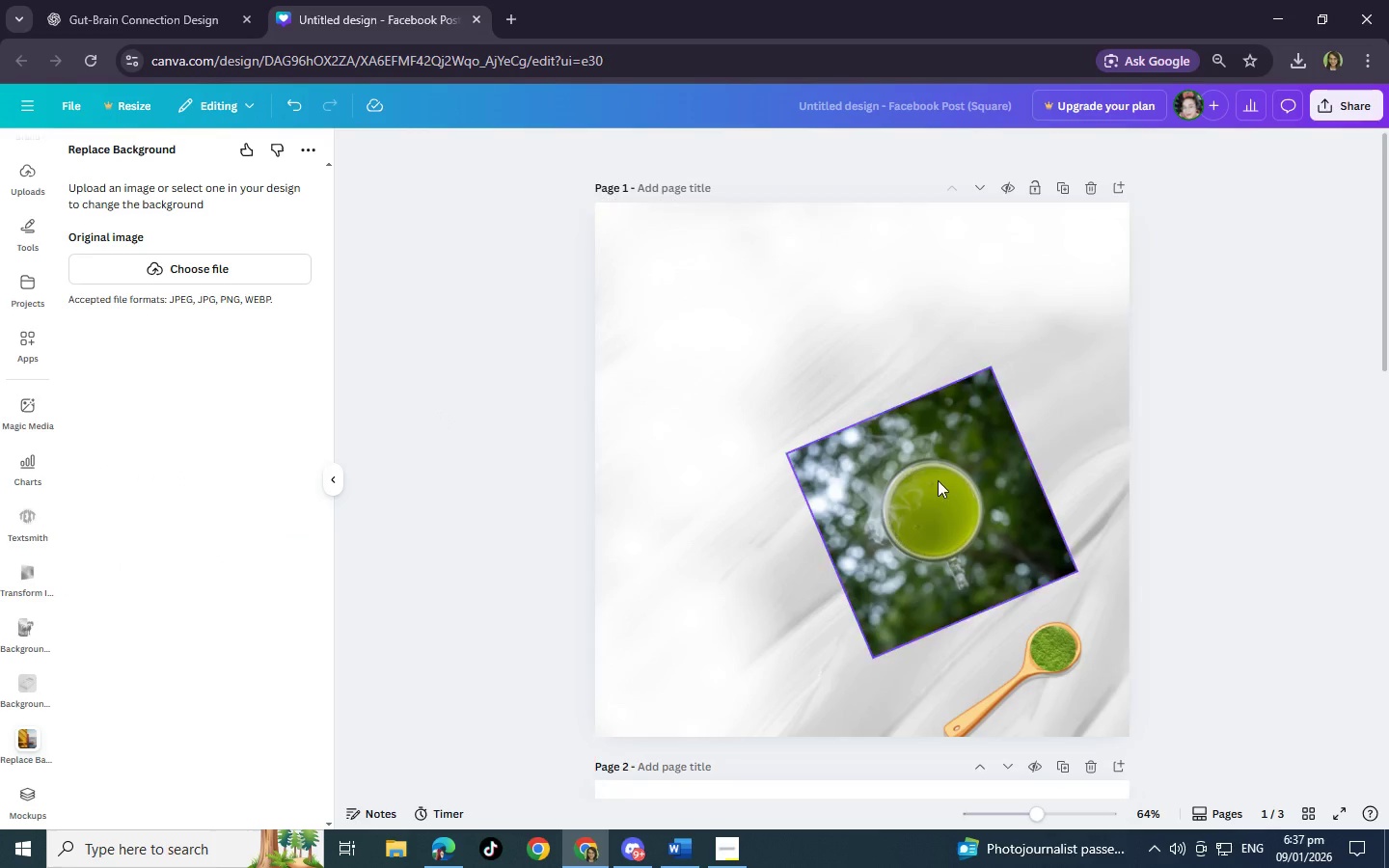 
left_click([934, 485])
 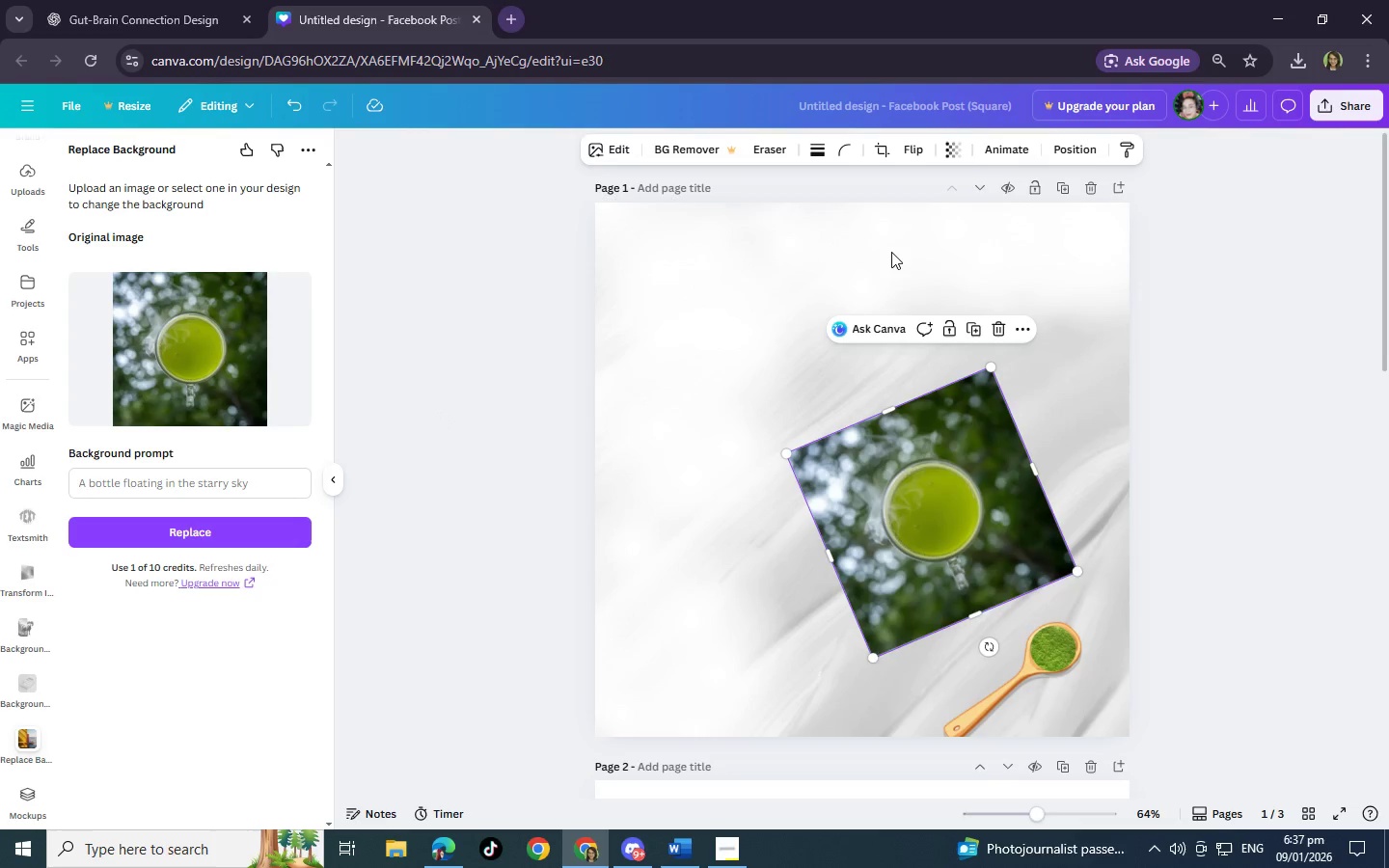 
left_click([998, 332])
 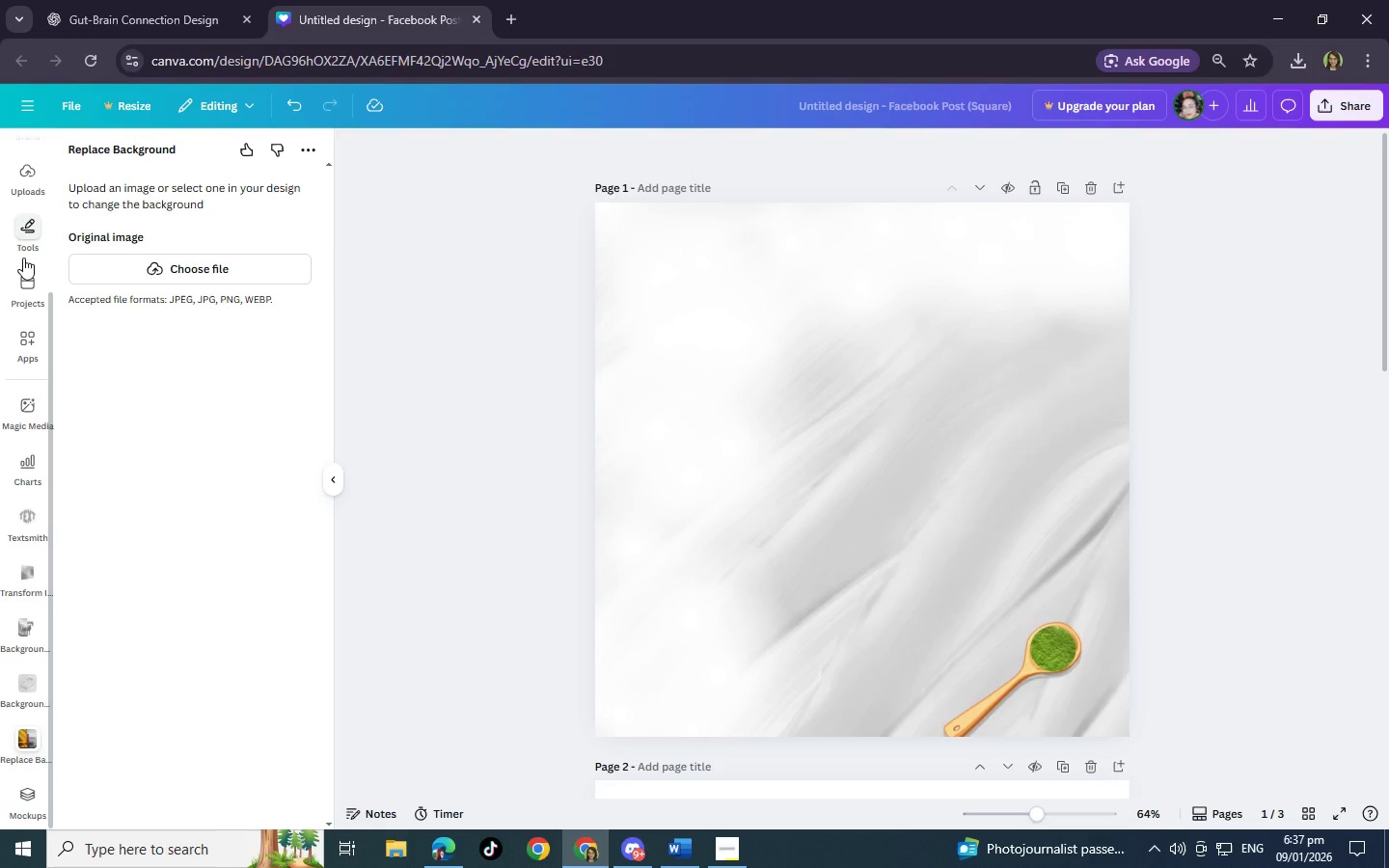 
left_click([22, 283])
 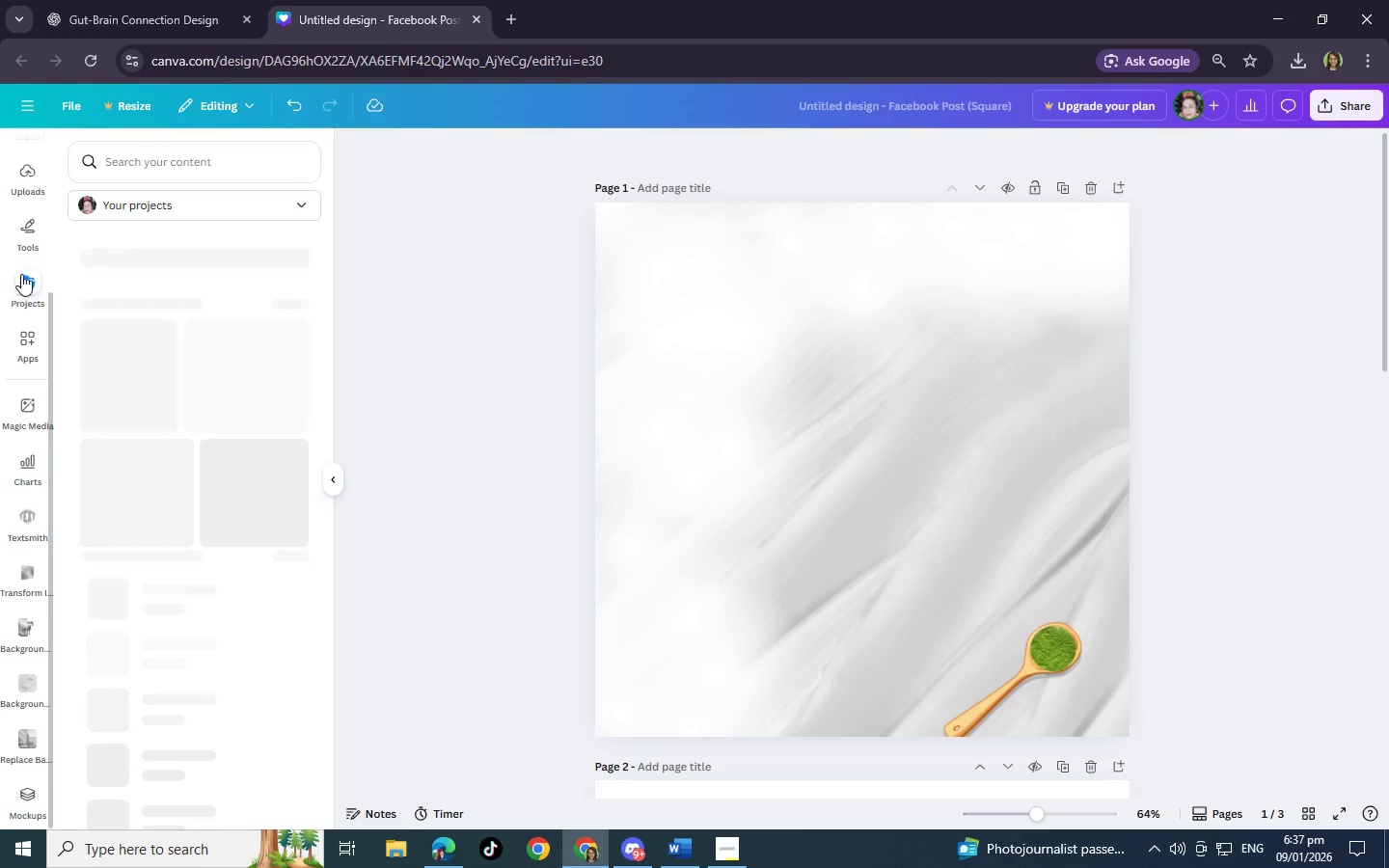 
left_click([20, 233])
 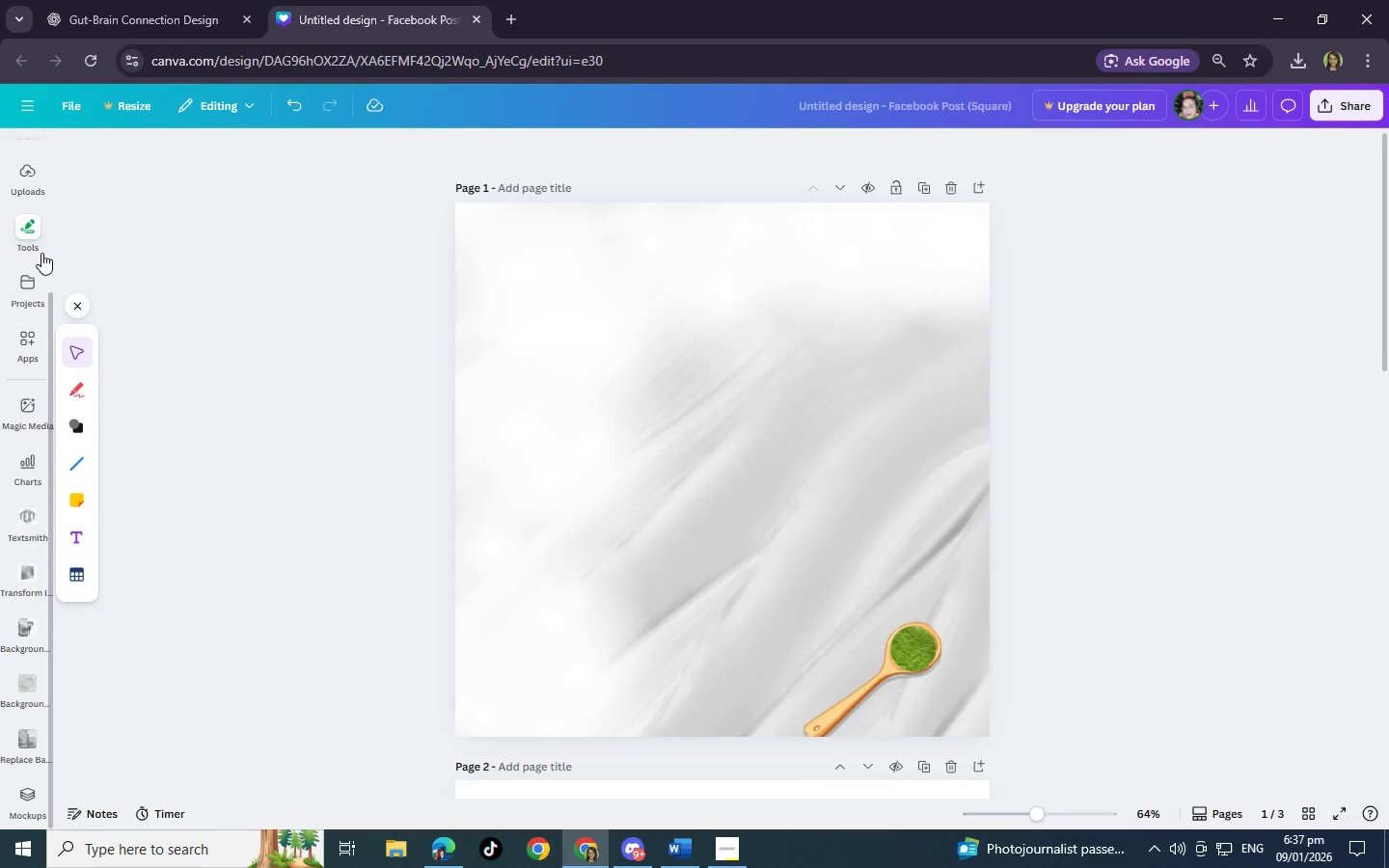 
left_click([26, 279])
 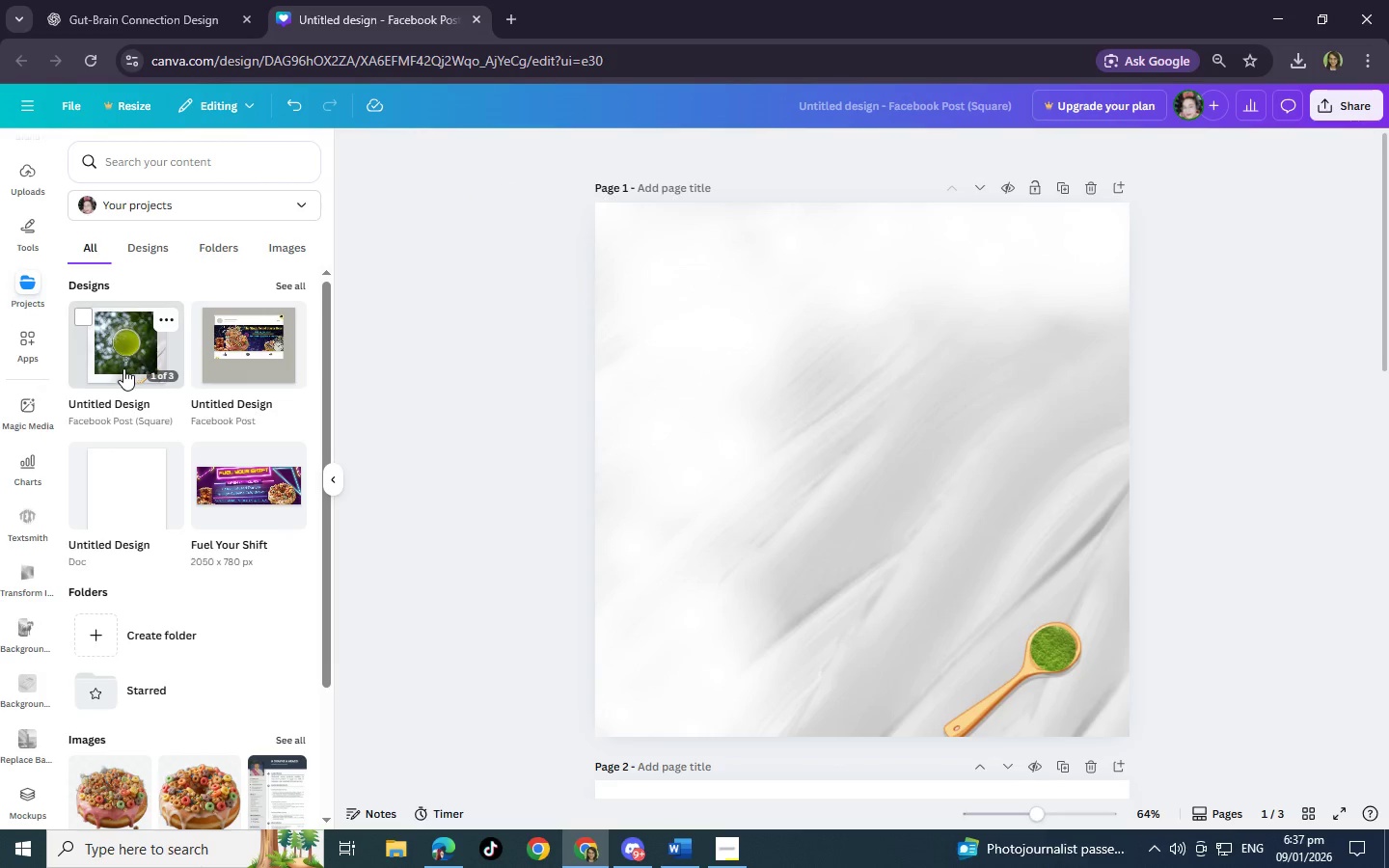 
scroll: coordinate [30, 408], scroll_direction: down, amount: 2.0
 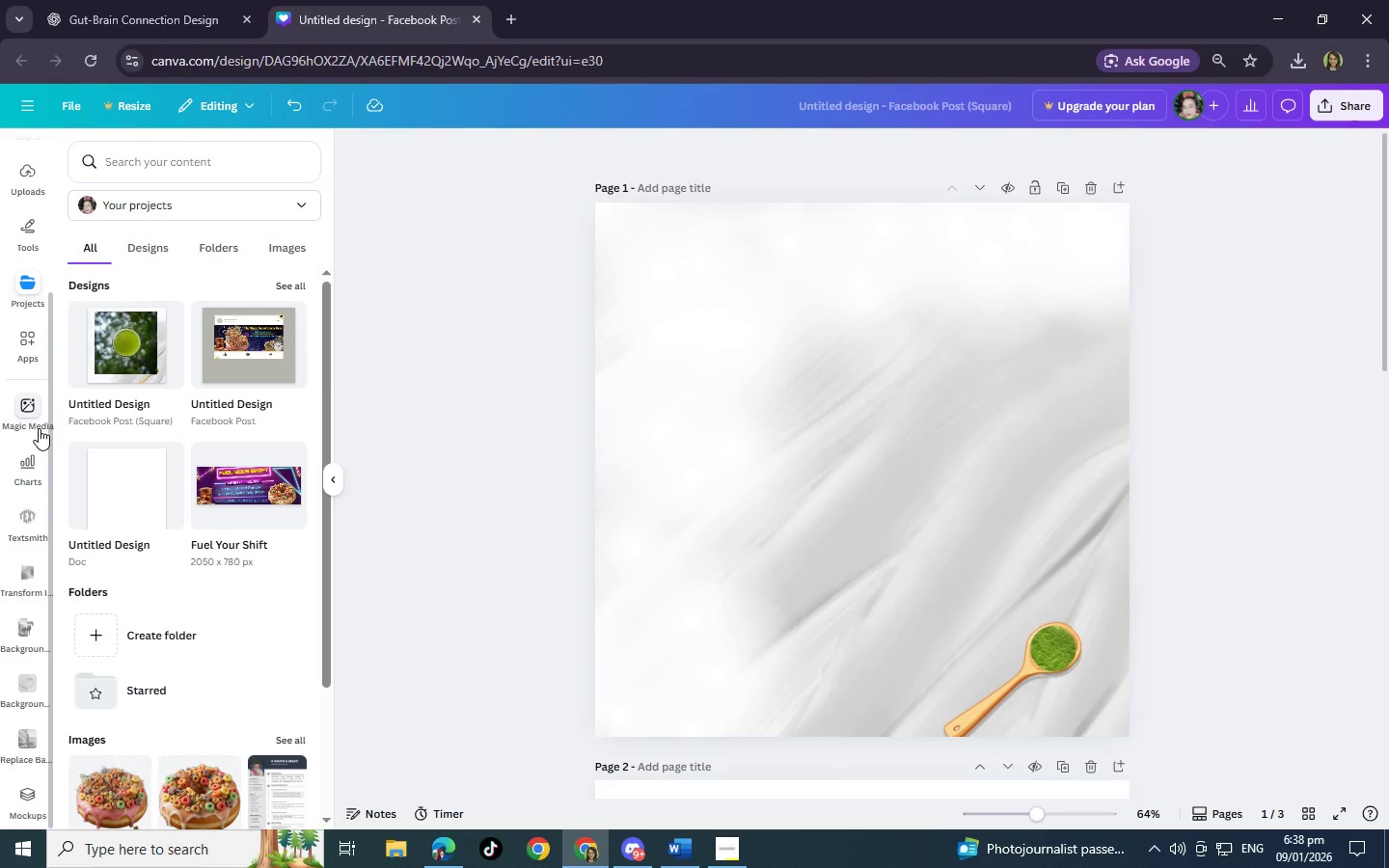 
left_click([41, 397])
 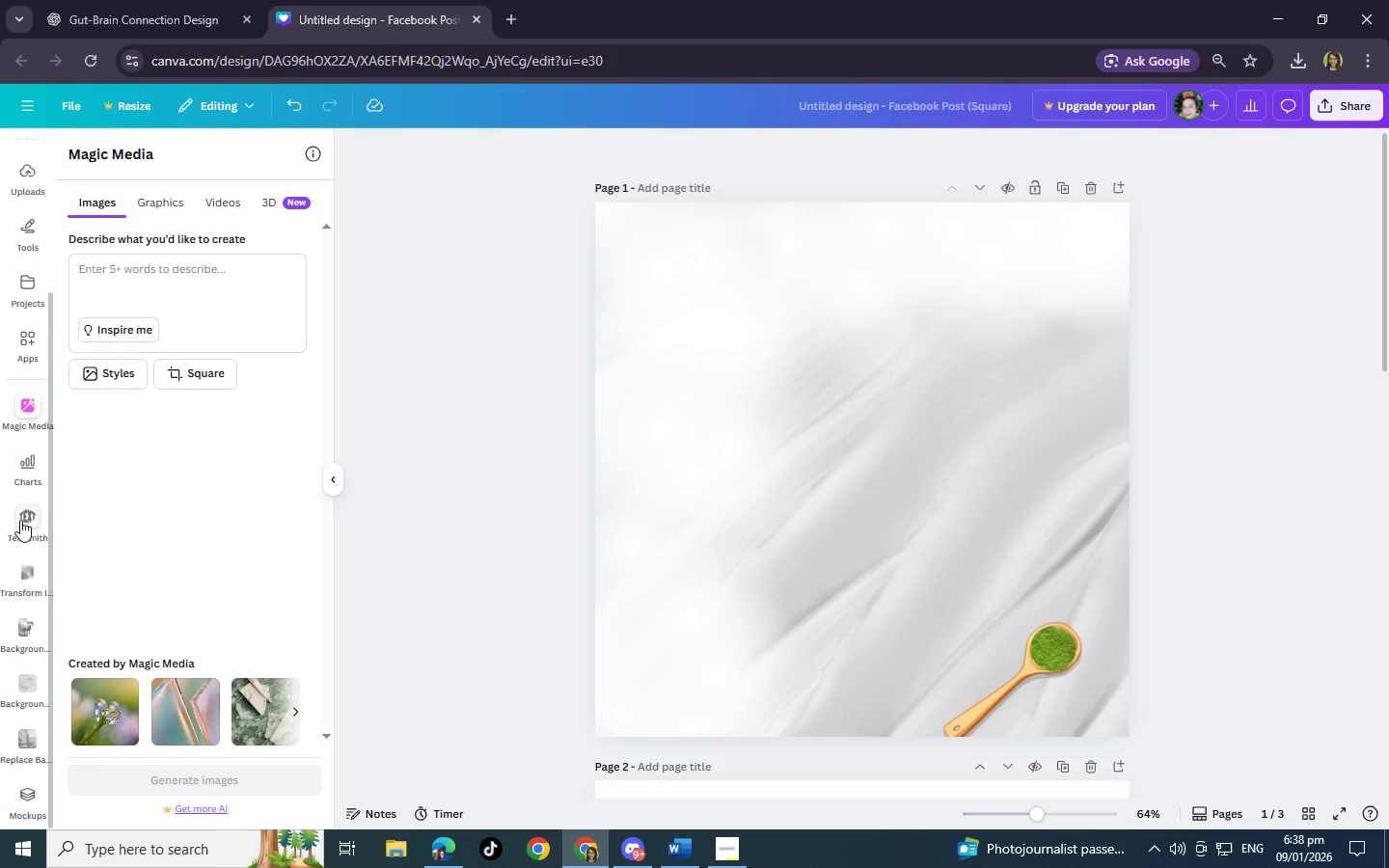 
left_click([17, 460])
 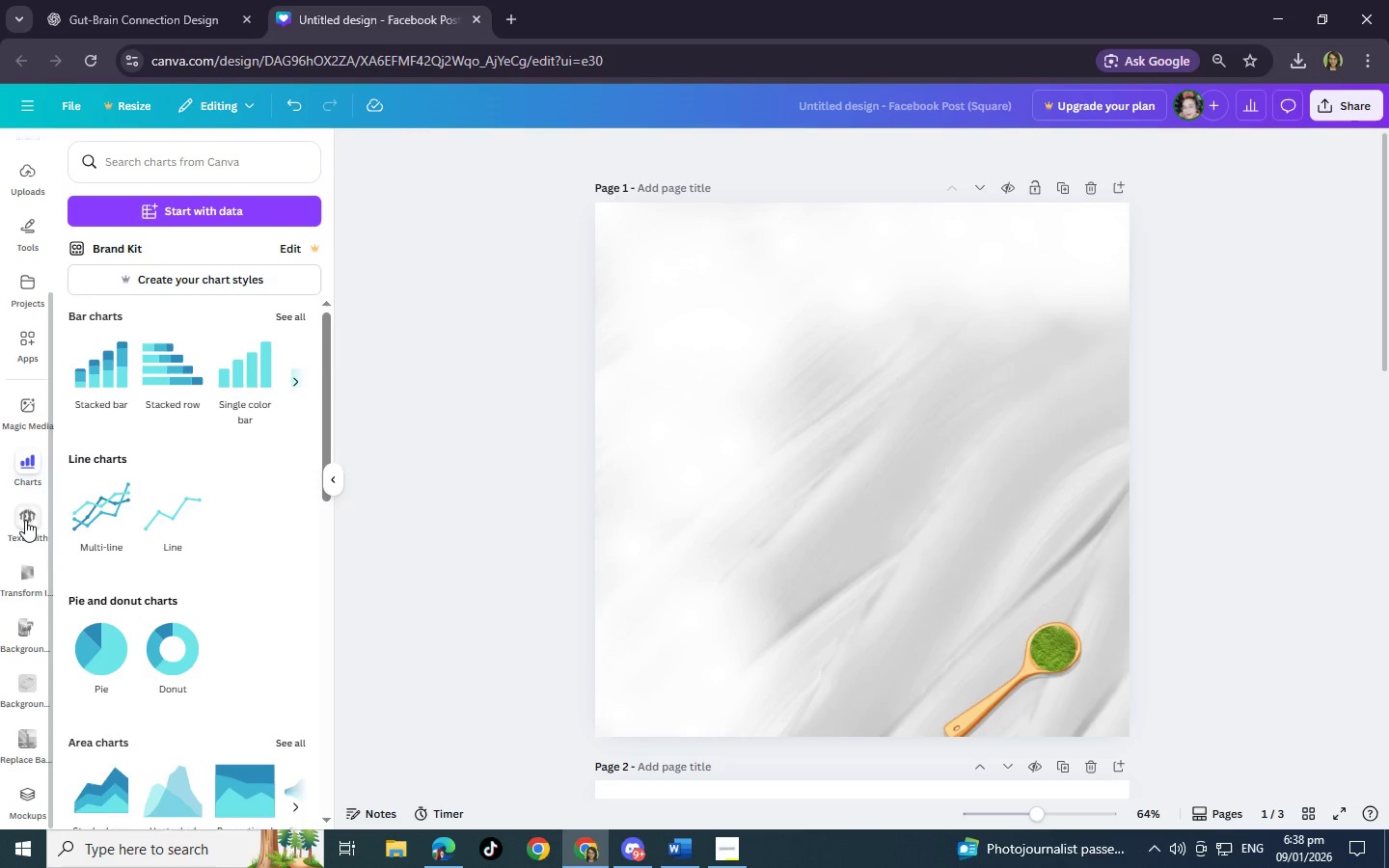 
scroll: coordinate [21, 577], scroll_direction: down, amount: 3.0
 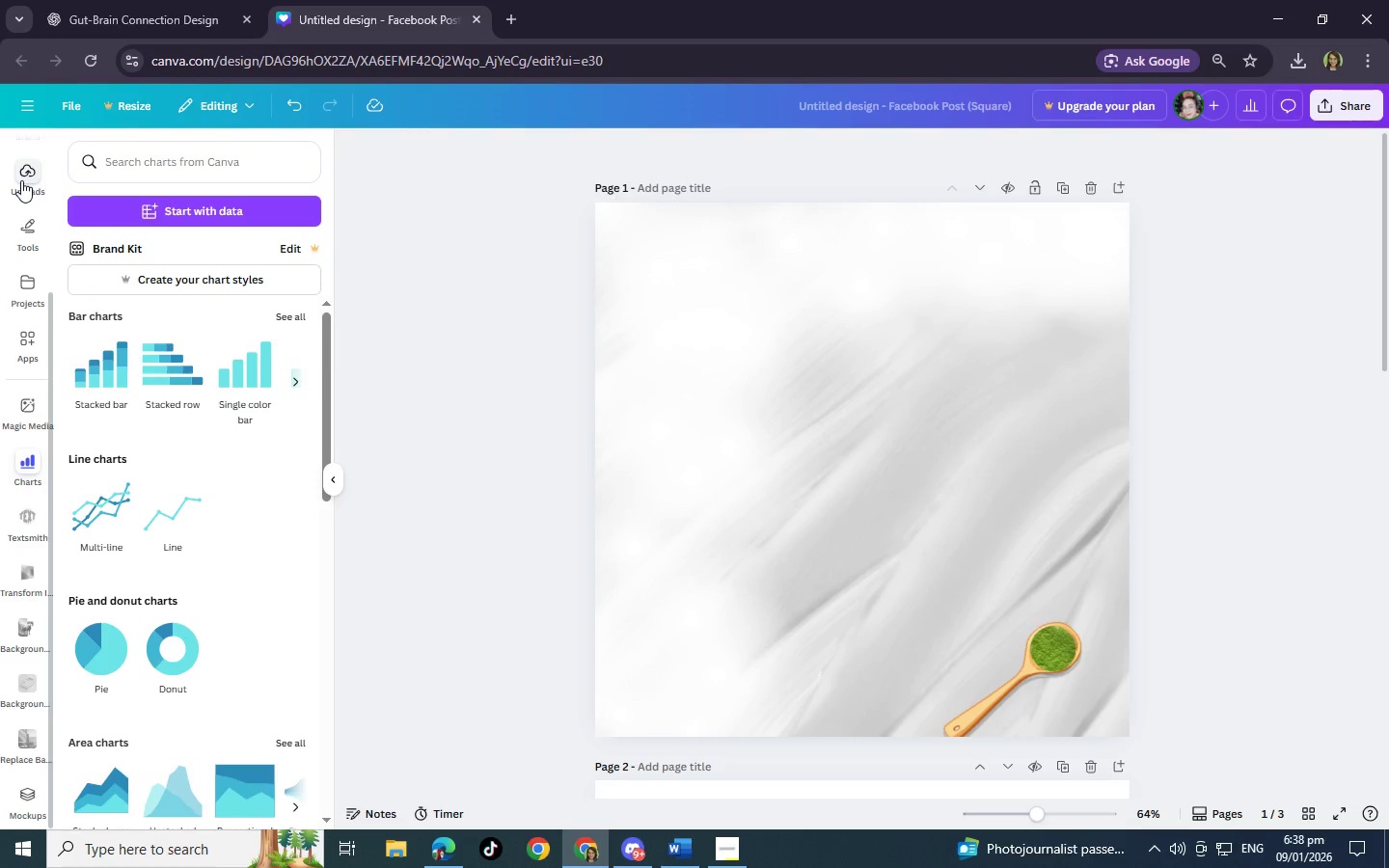 
left_click([40, 224])
 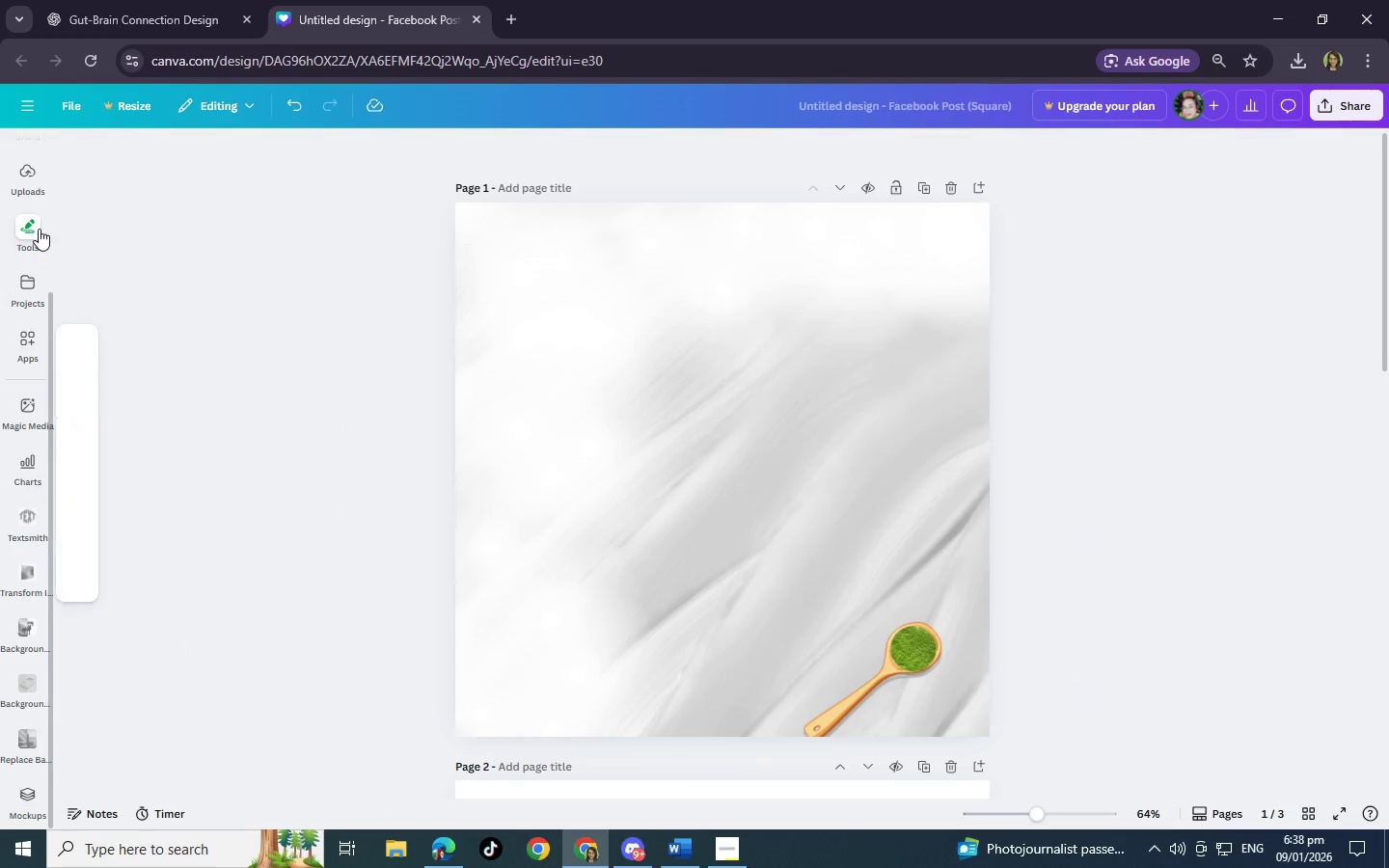 
scroll: coordinate [39, 229], scroll_direction: up, amount: 2.0
 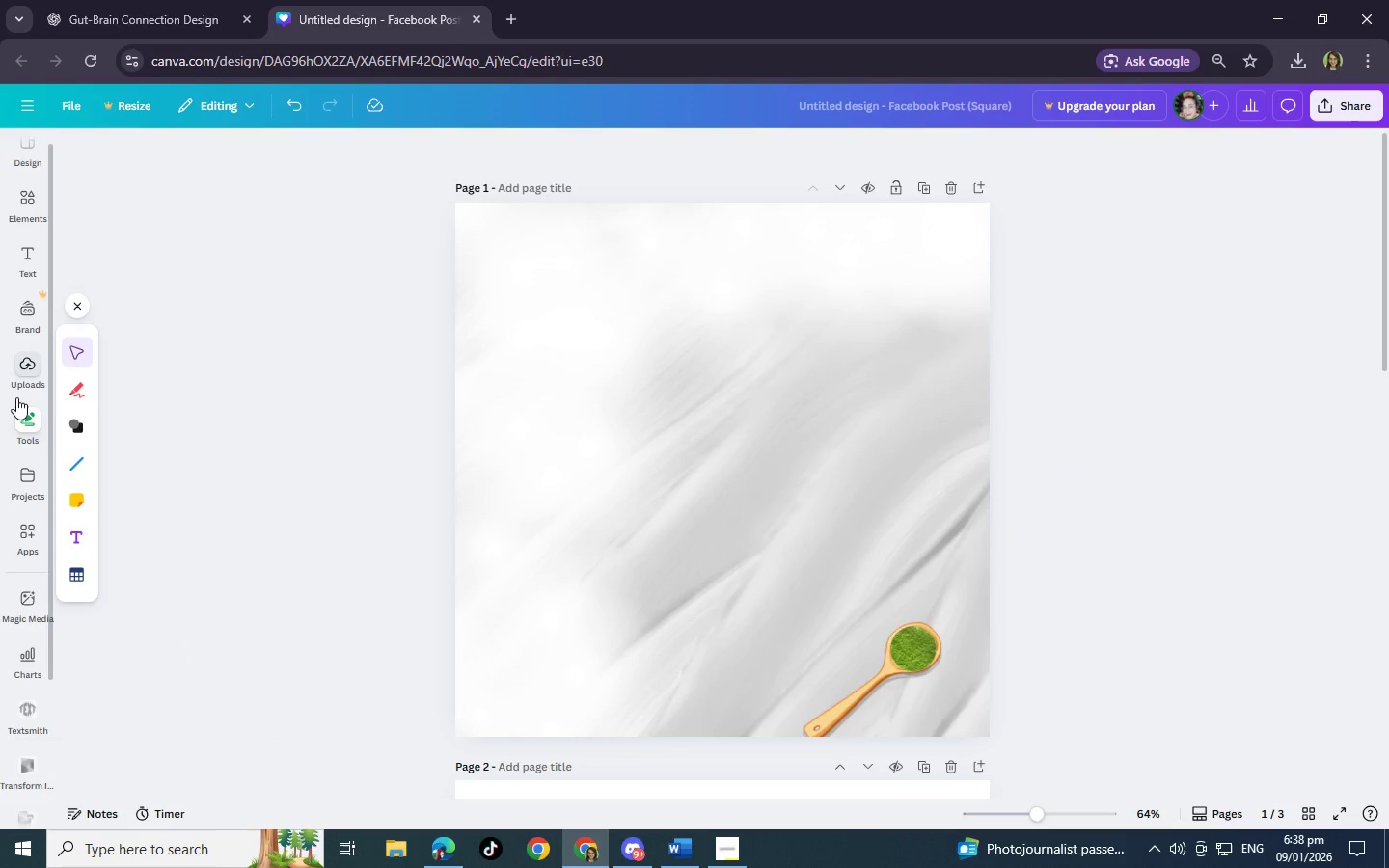 
left_click([23, 370])
 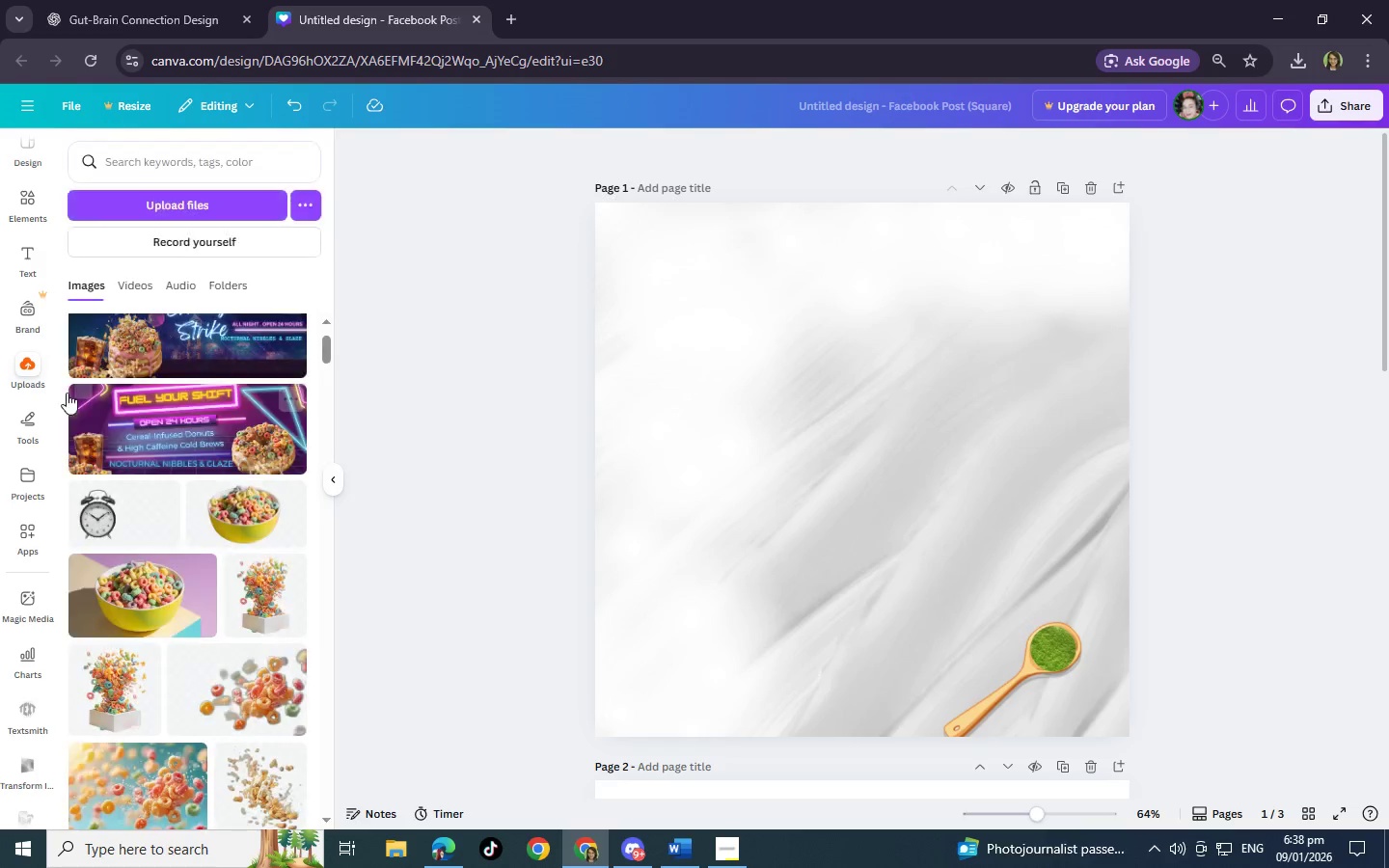 
scroll: coordinate [176, 502], scroll_direction: down, amount: 11.0
 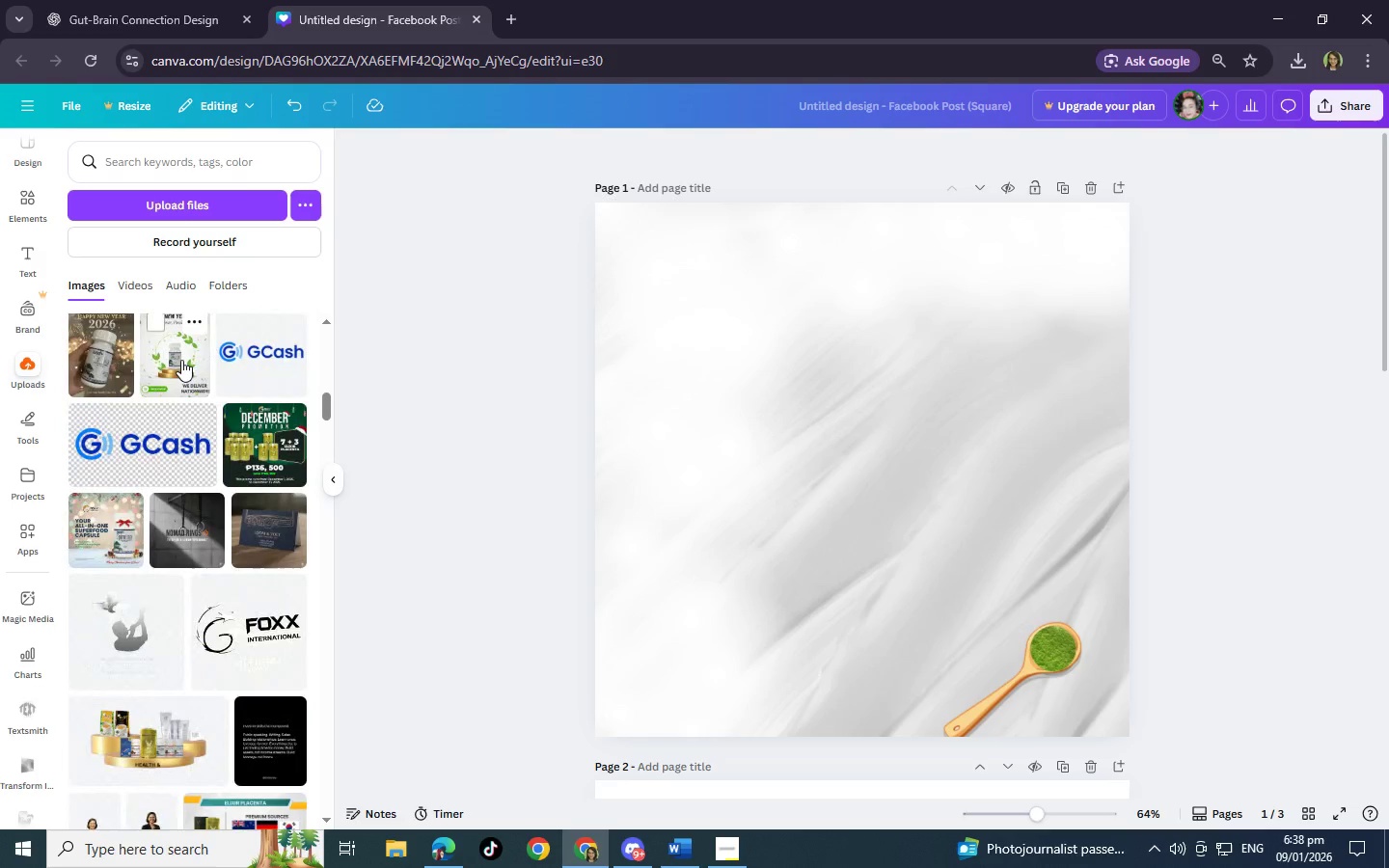 
left_click([181, 360])
 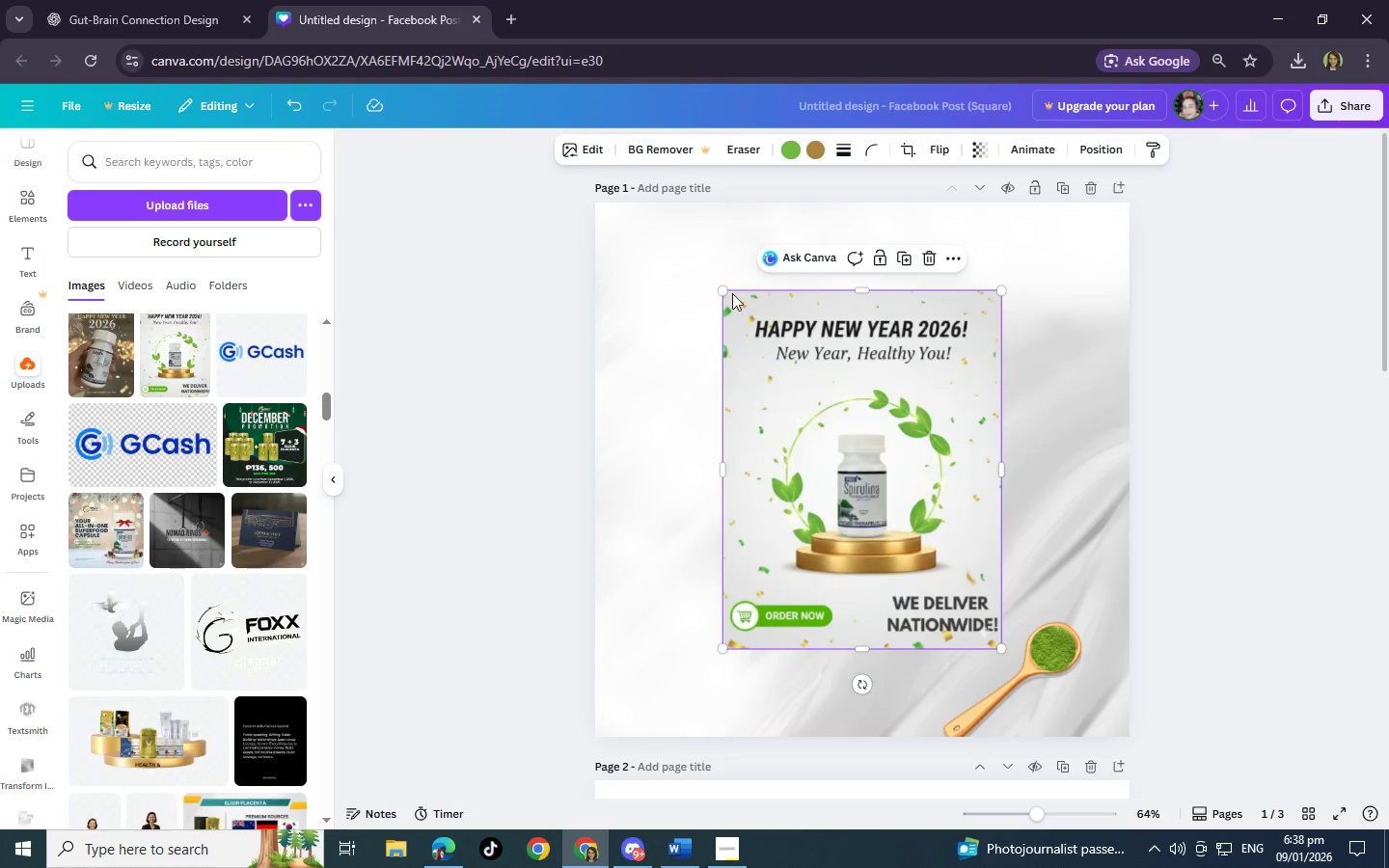 
left_click_drag(start_coordinate=[727, 291], to_coordinate=[594, 259])
 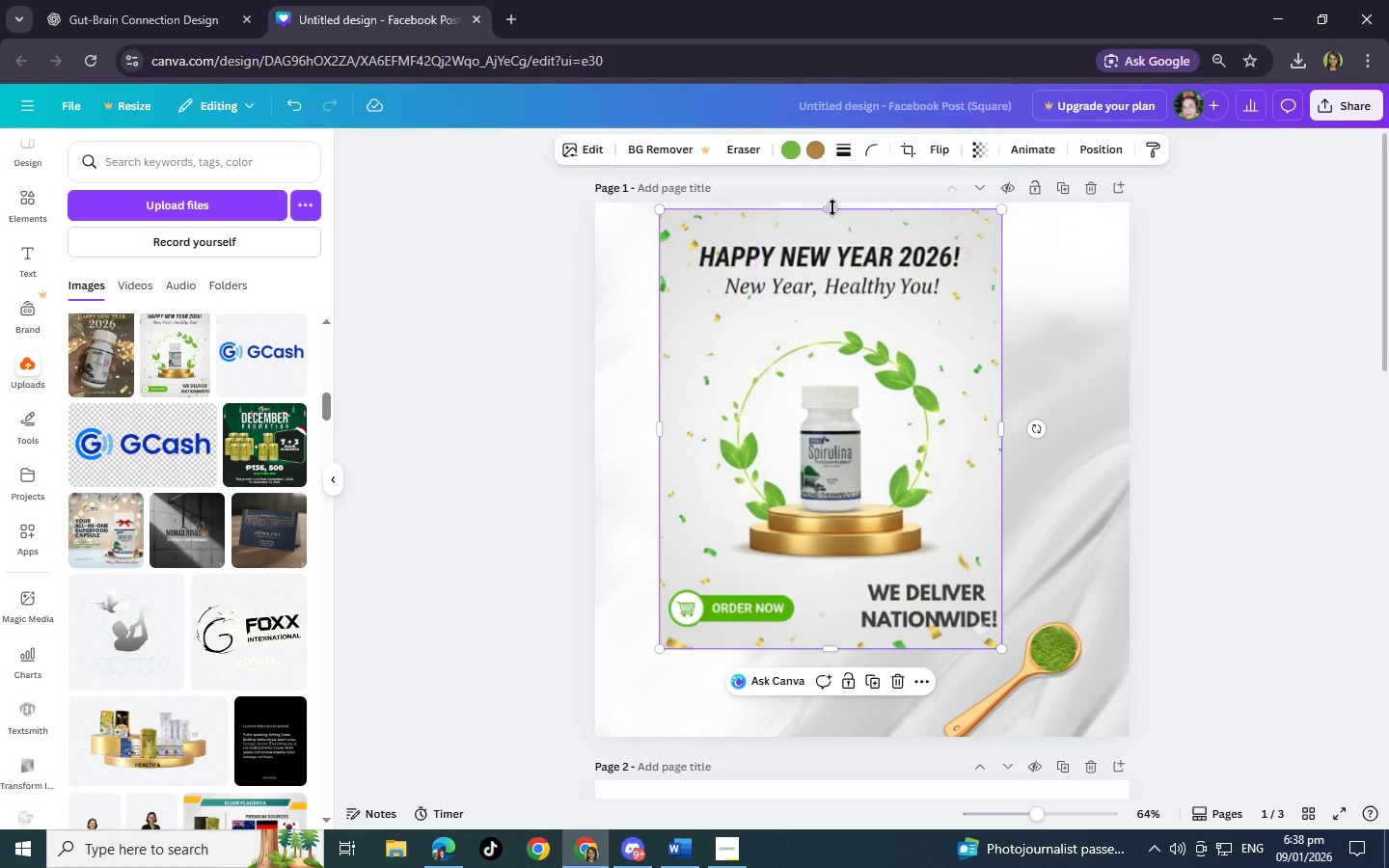 
left_click_drag(start_coordinate=[832, 207], to_coordinate=[837, 373])
 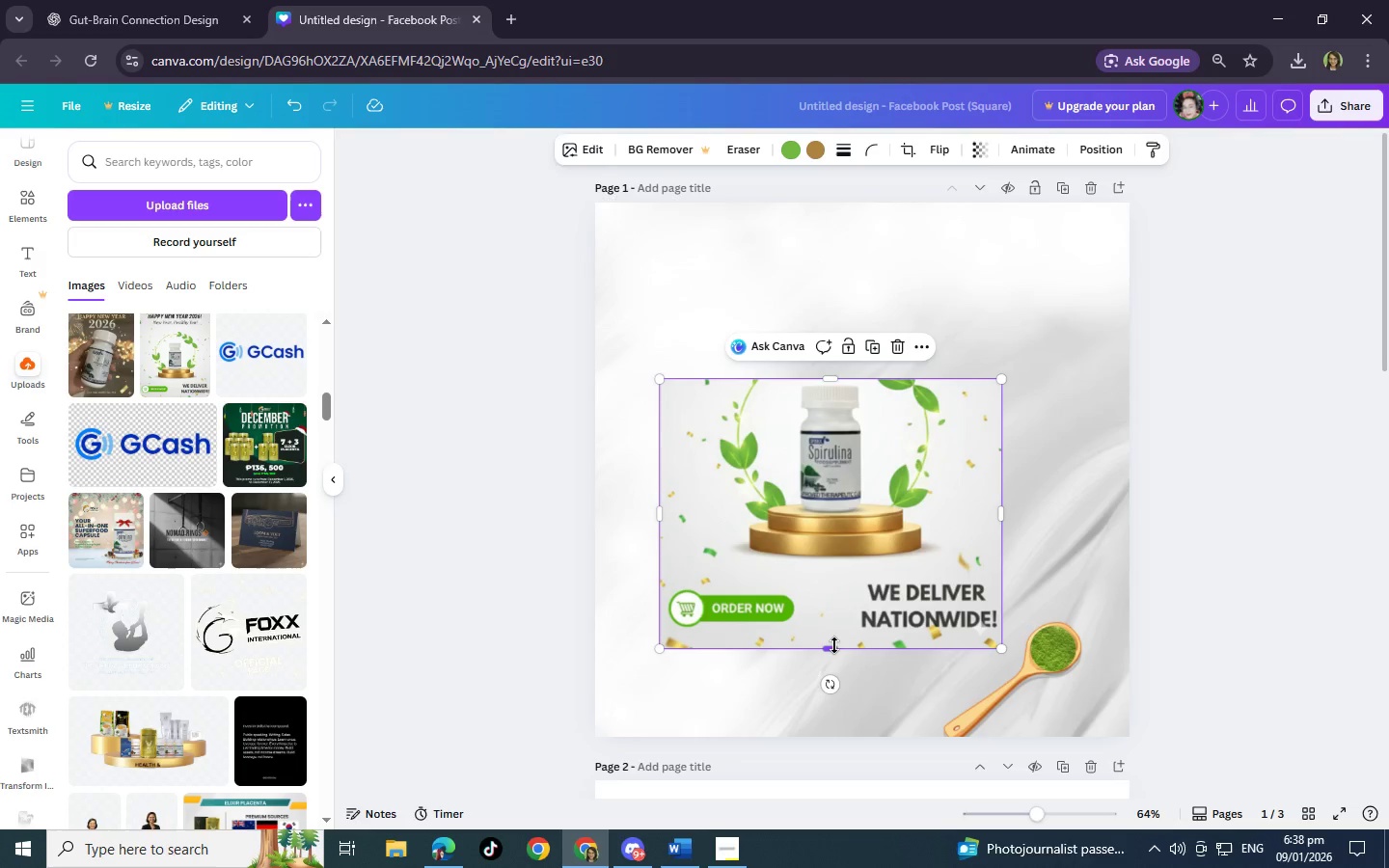 
left_click_drag(start_coordinate=[832, 645], to_coordinate=[859, 513])
 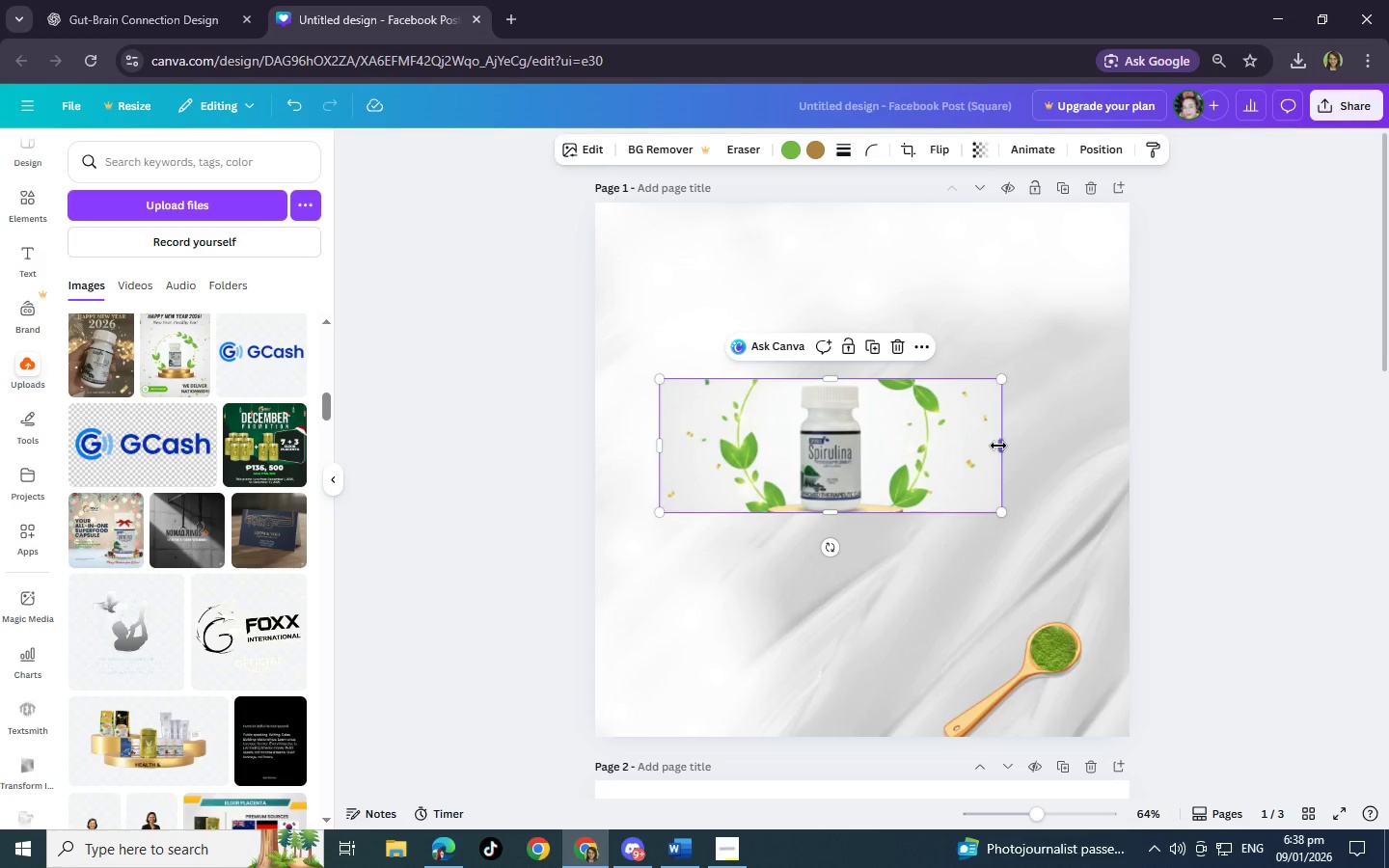 
left_click_drag(start_coordinate=[1000, 446], to_coordinate=[918, 437])
 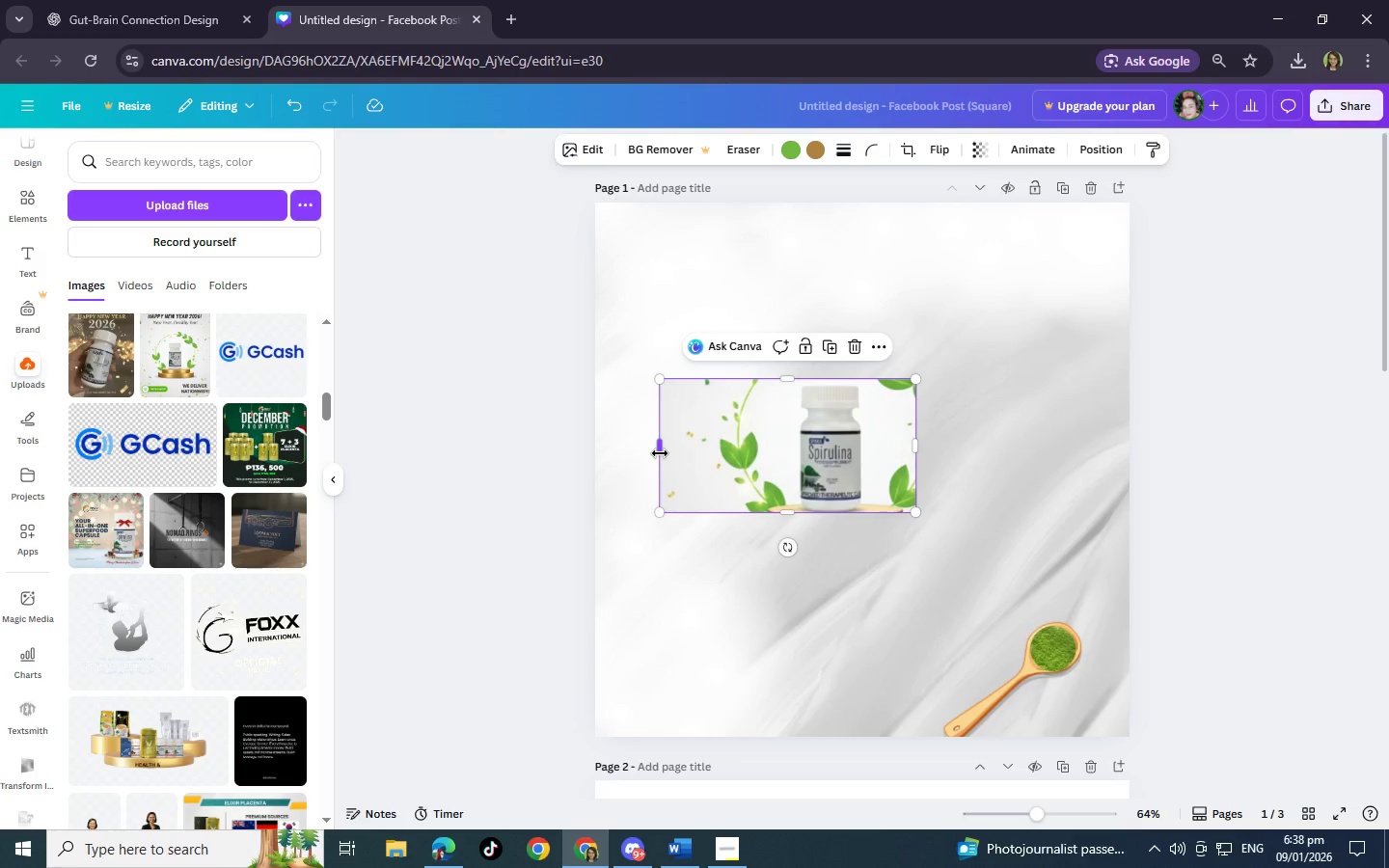 
left_click_drag(start_coordinate=[660, 453], to_coordinate=[745, 460])
 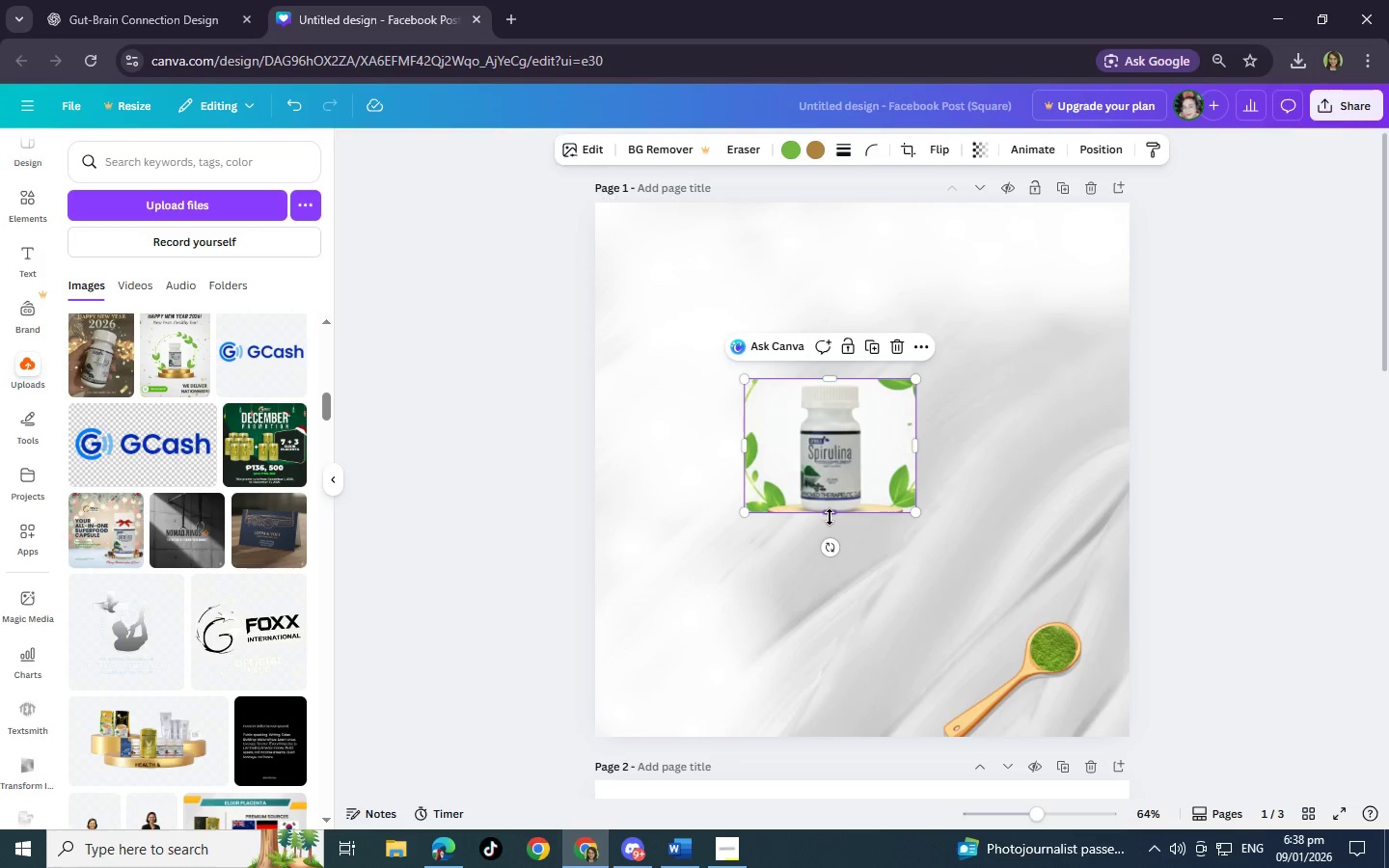 
left_click_drag(start_coordinate=[830, 517], to_coordinate=[832, 538])
 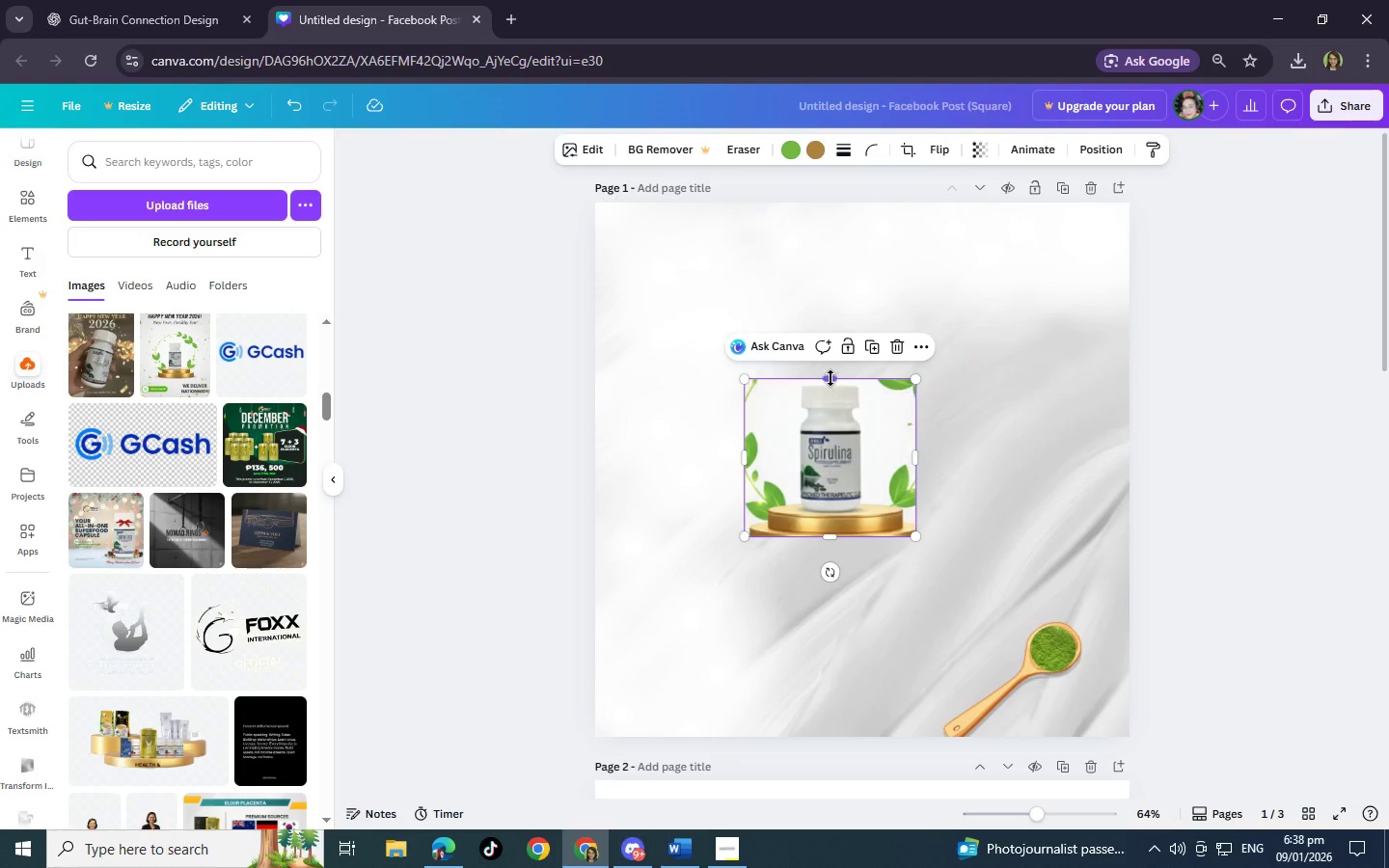 
left_click_drag(start_coordinate=[831, 378], to_coordinate=[825, 354])
 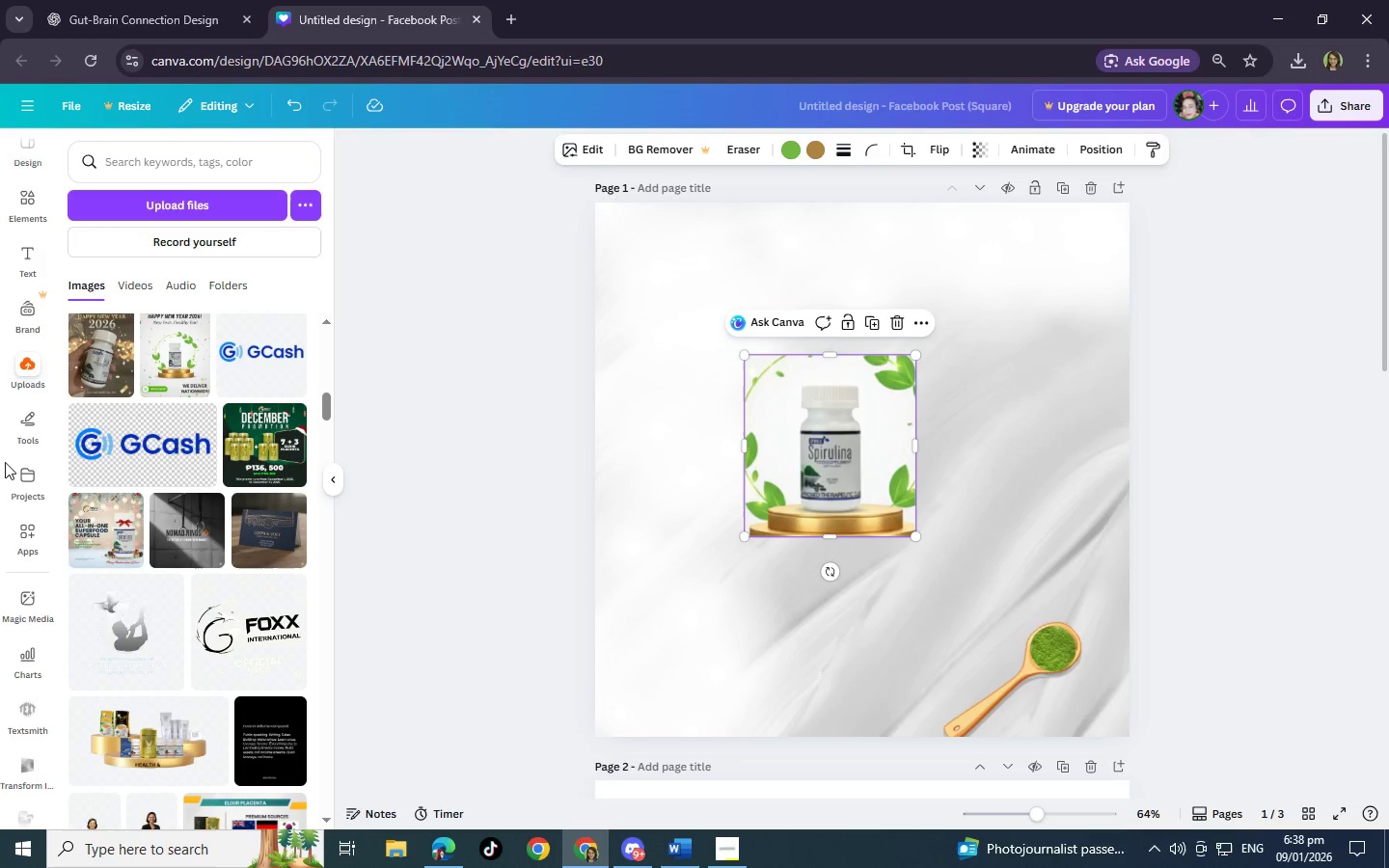 
wait(5.45)
 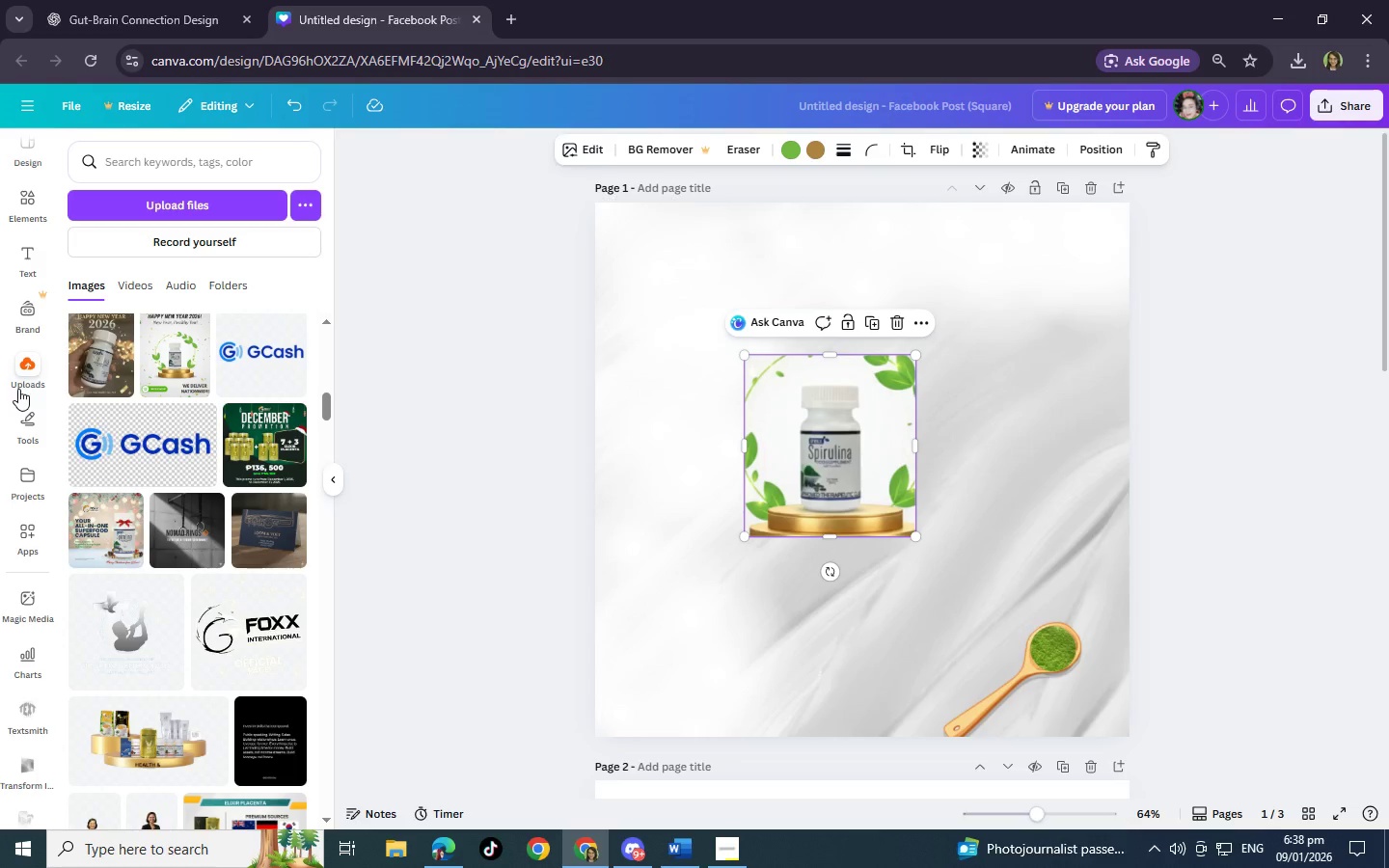 
scroll: coordinate [25, 673], scroll_direction: down, amount: 4.0
 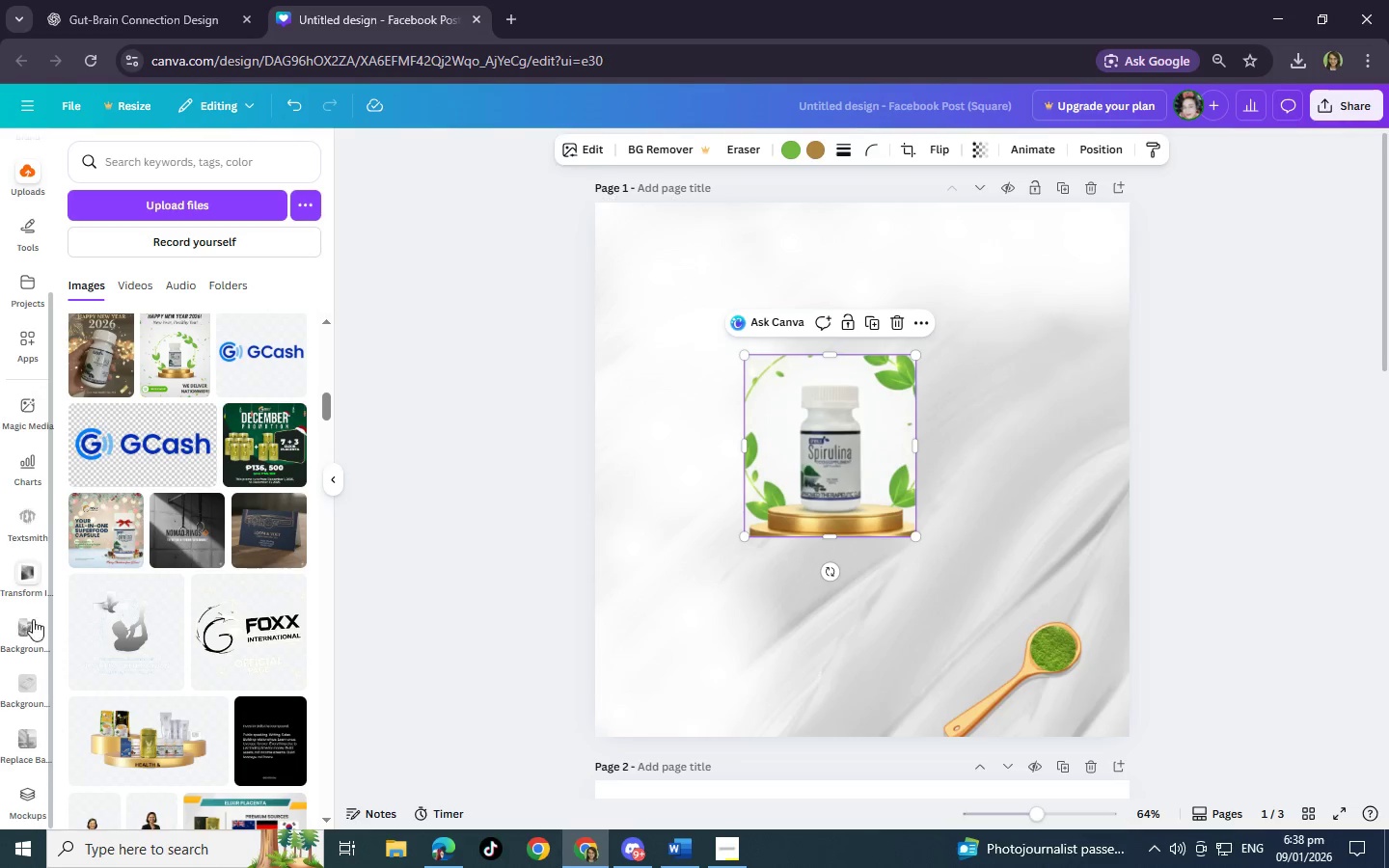 
left_click([37, 631])
 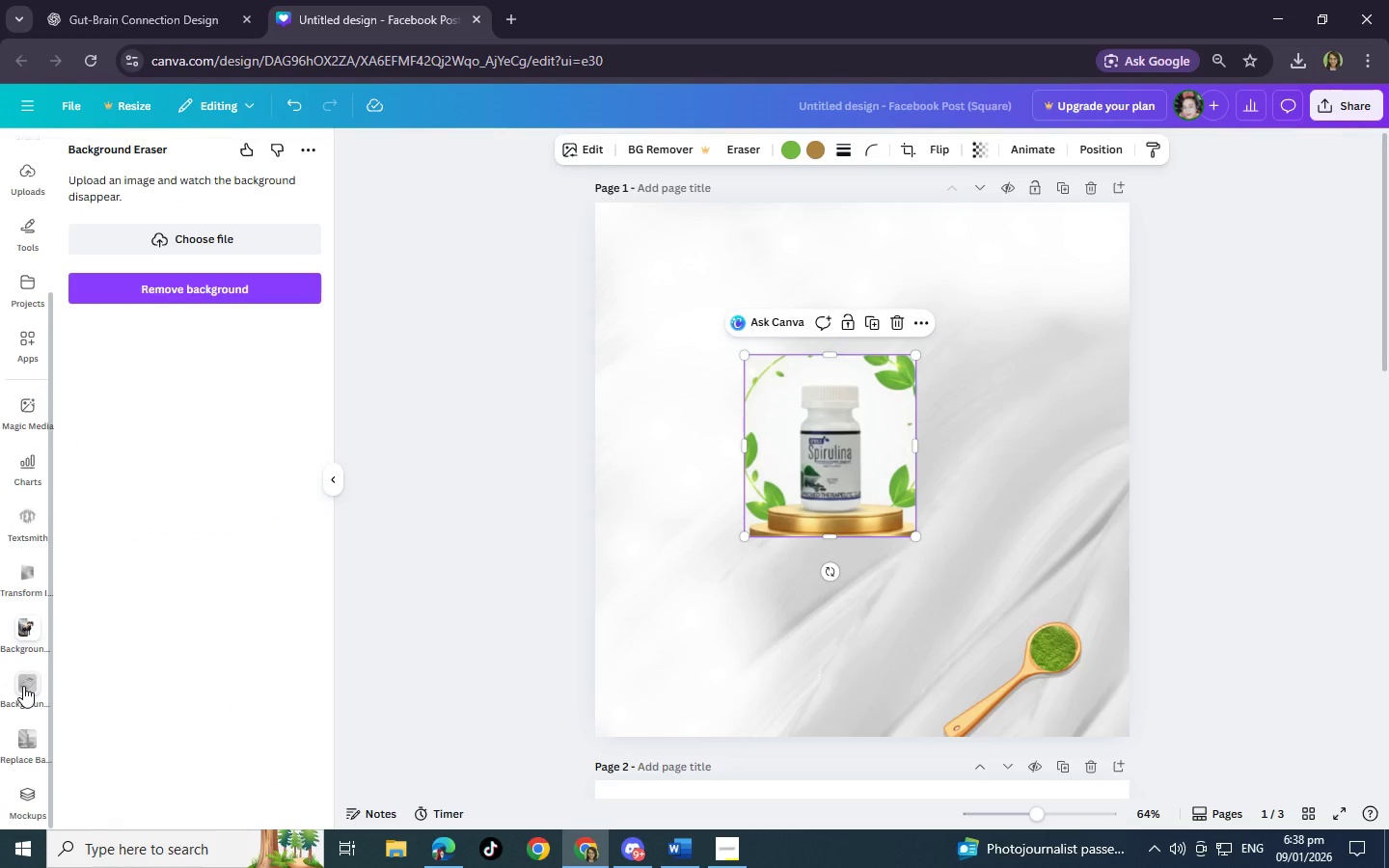 
left_click([23, 686])
 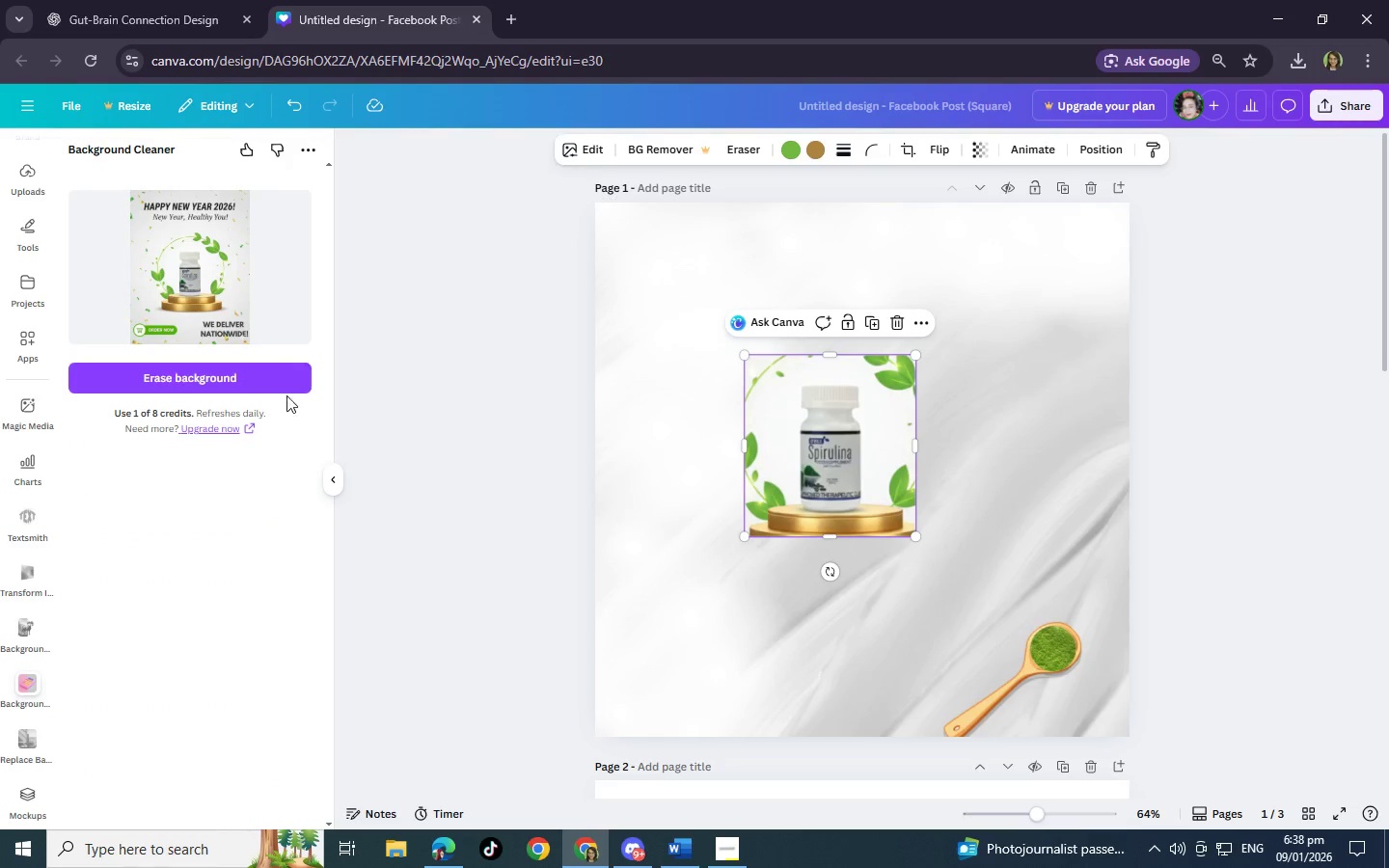 
left_click([214, 367])
 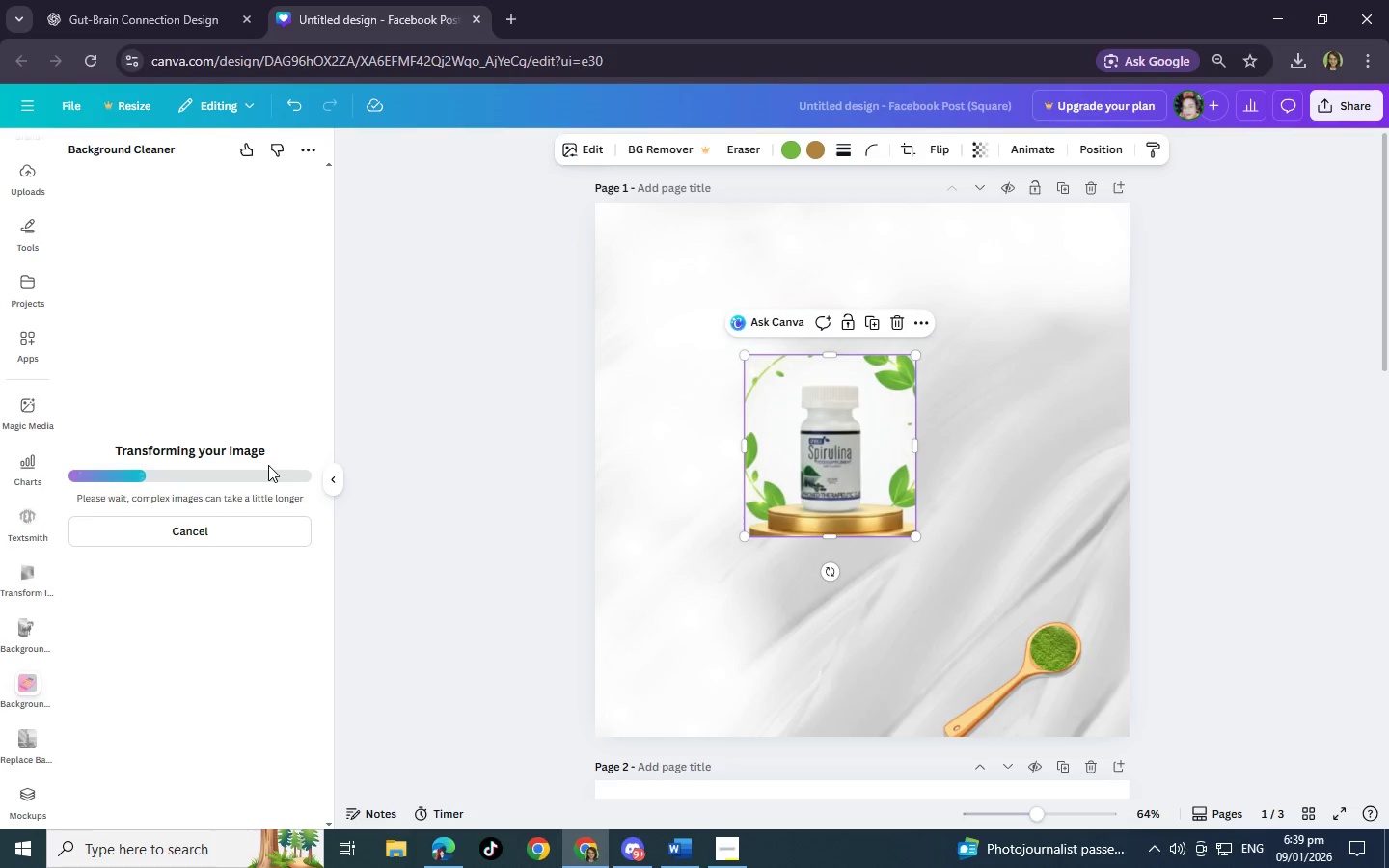 
wait(29.7)
 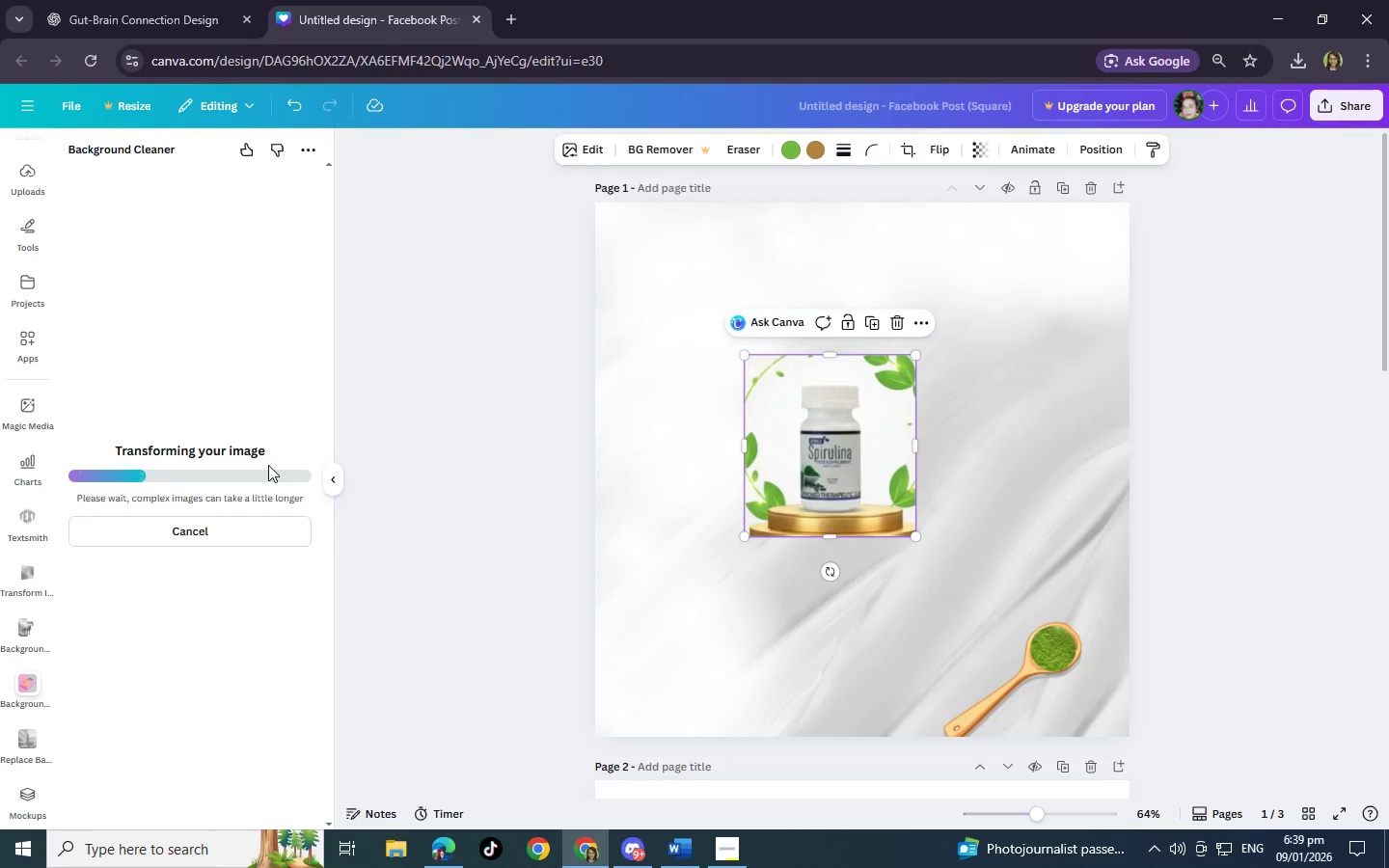 
double_click([796, 432])
 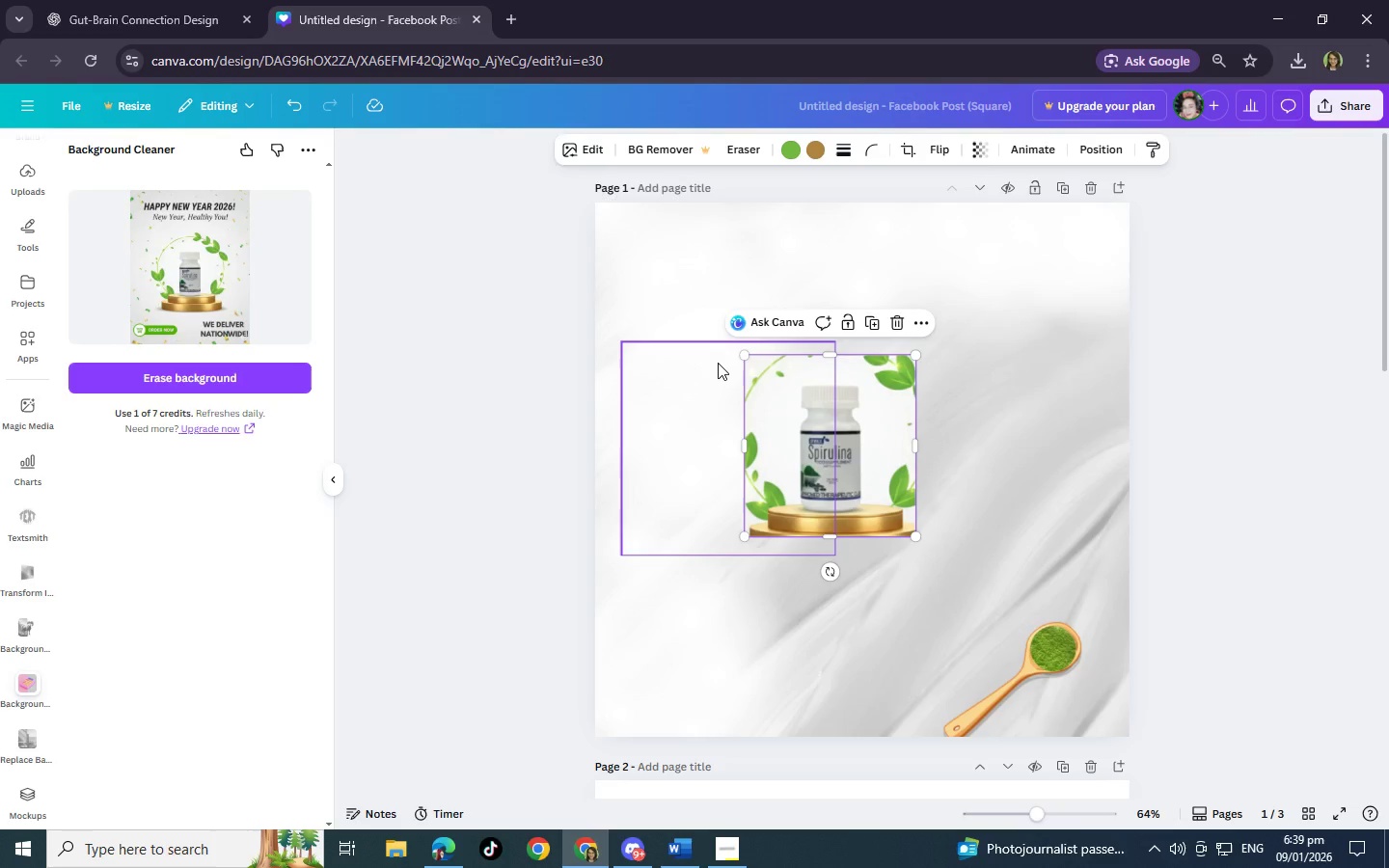 
wait(12.11)
 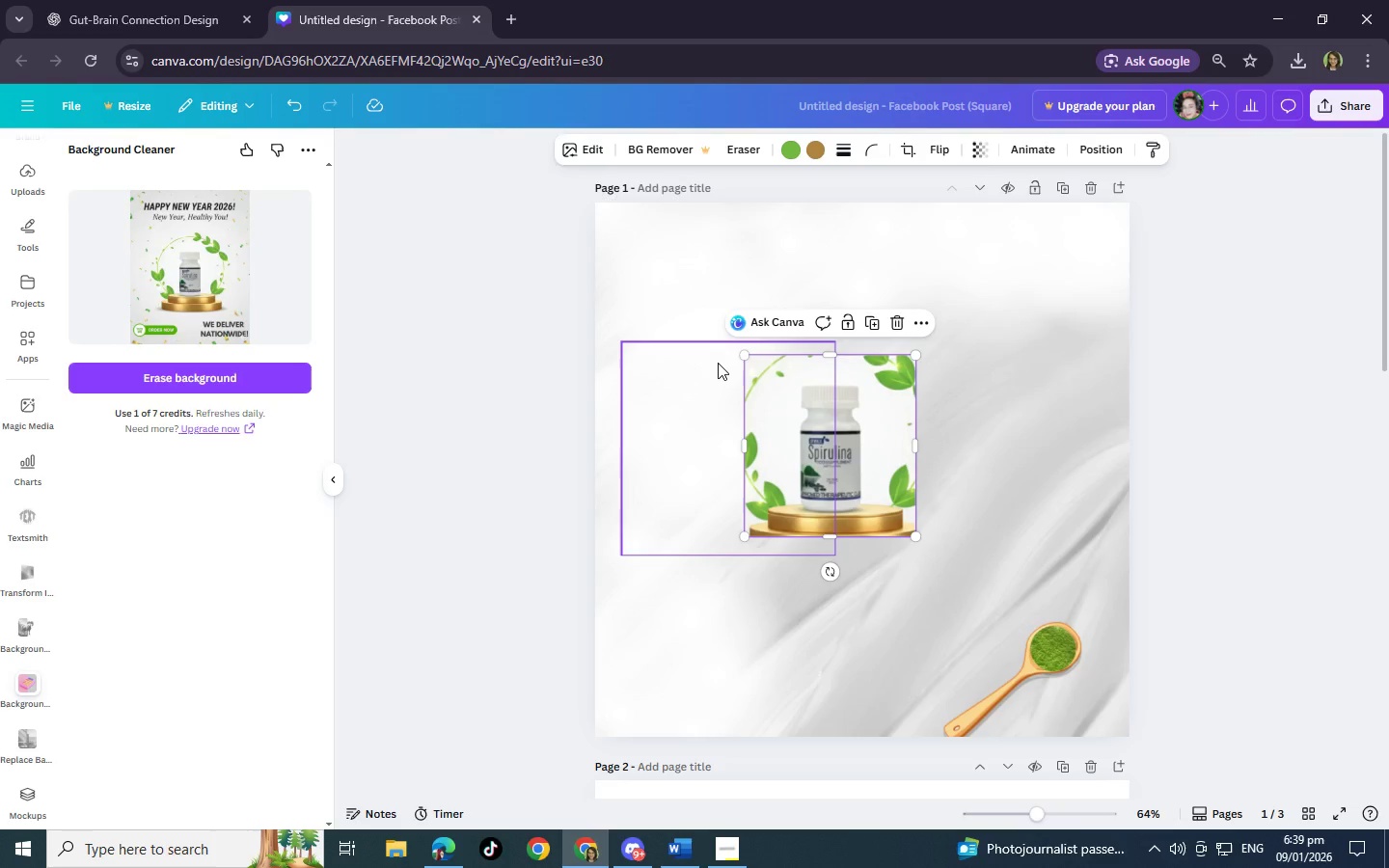 
left_click([867, 425])
 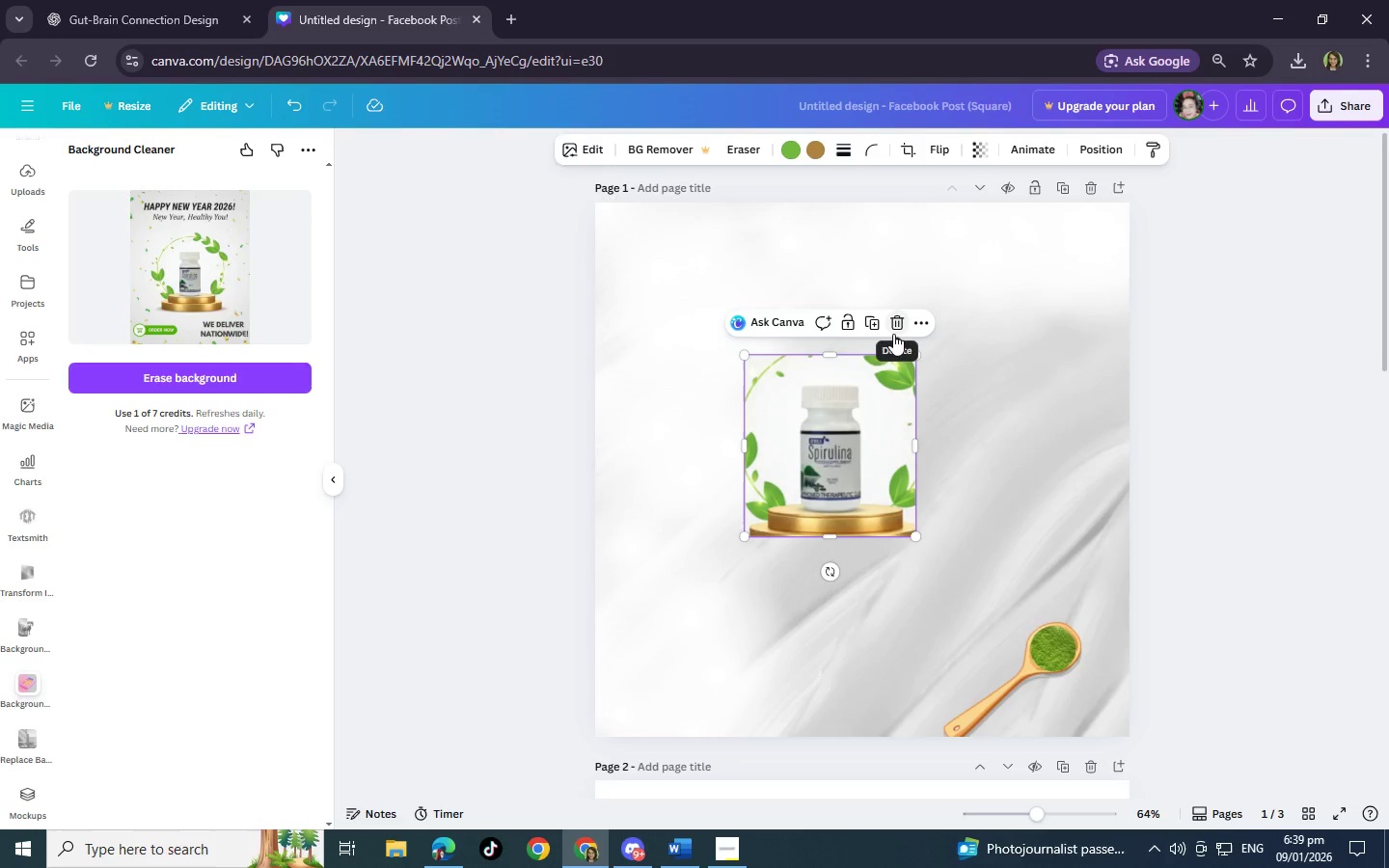 
right_click([812, 449])
 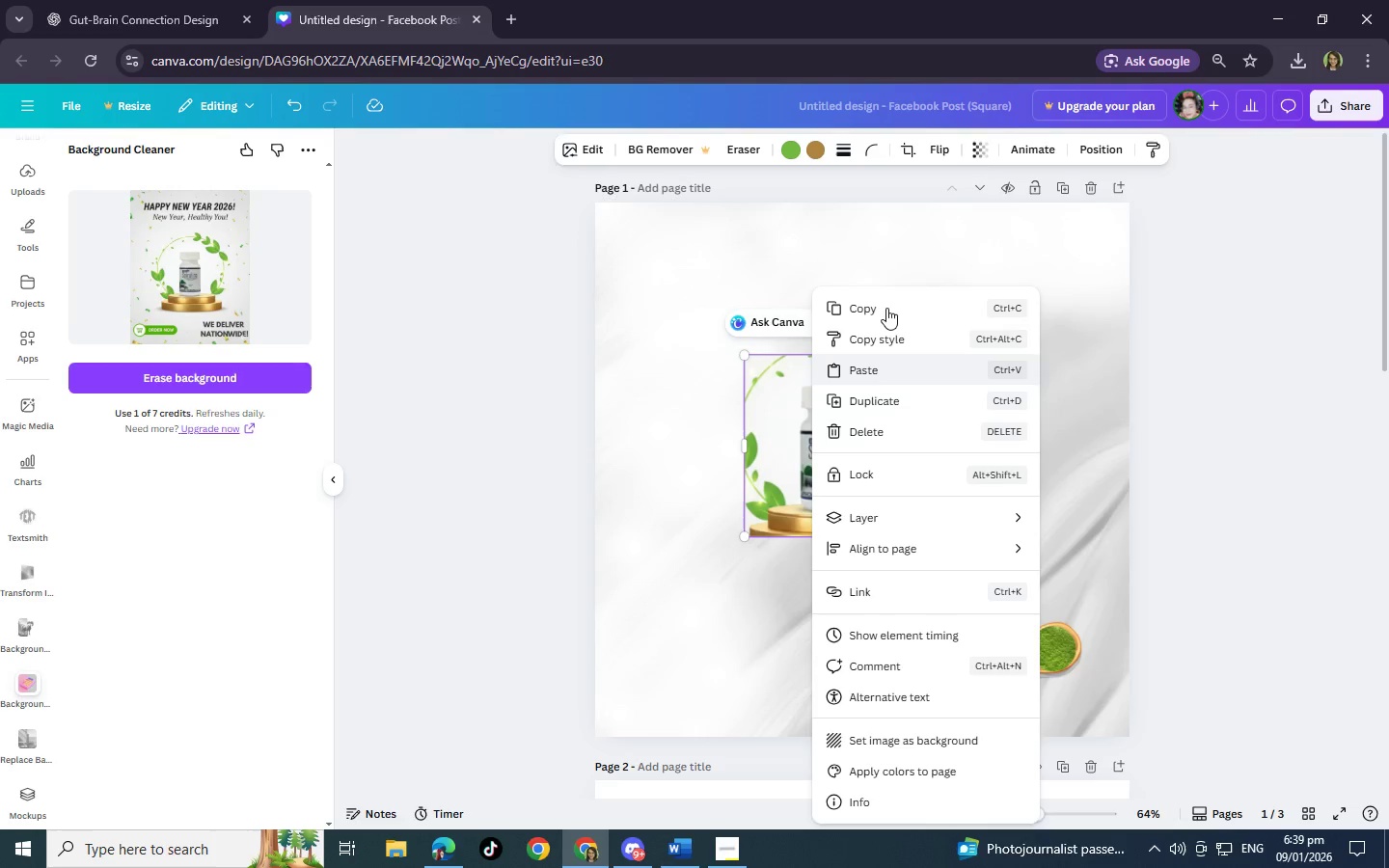 
left_click([886, 307])
 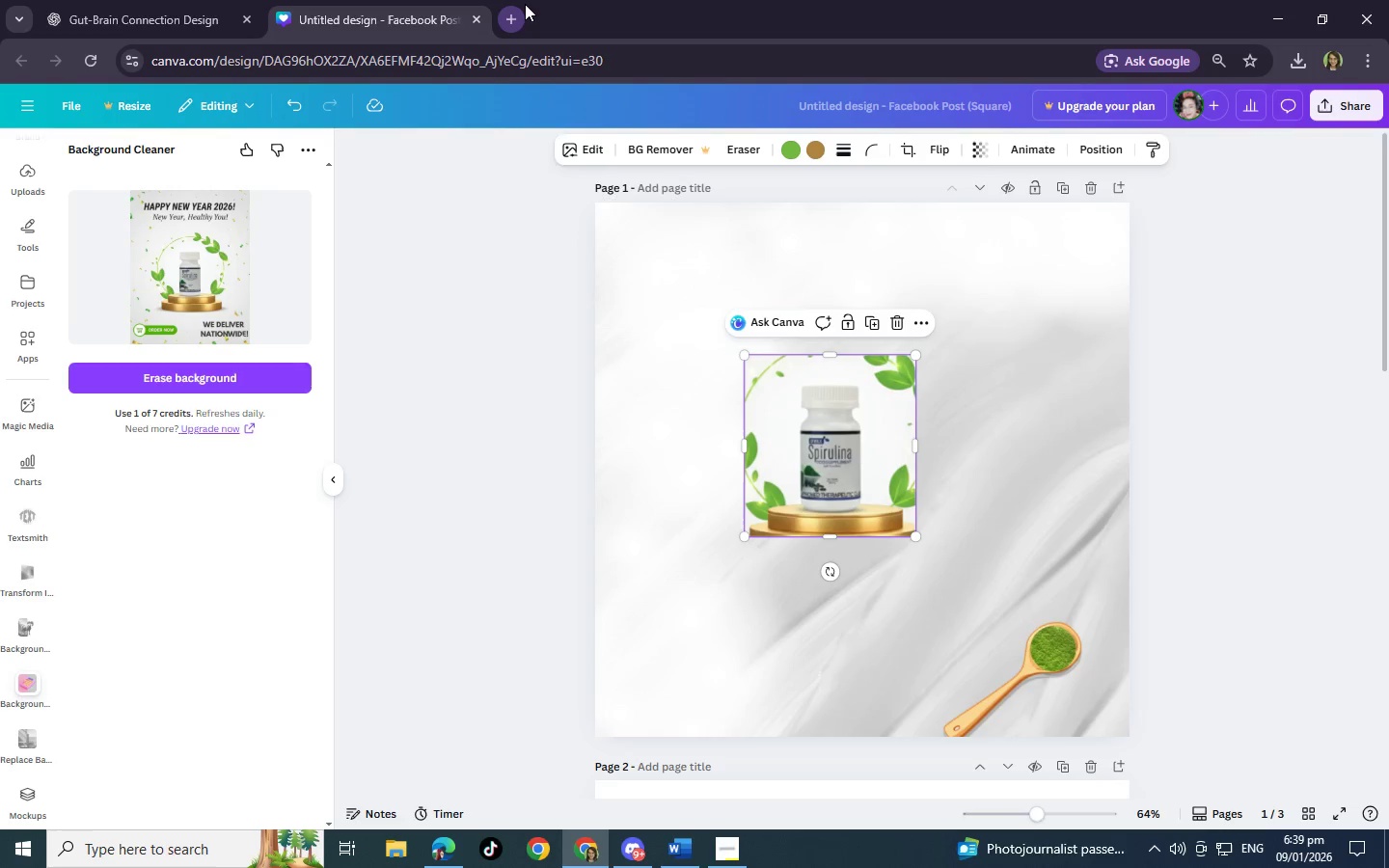 
left_click([525, 5])
 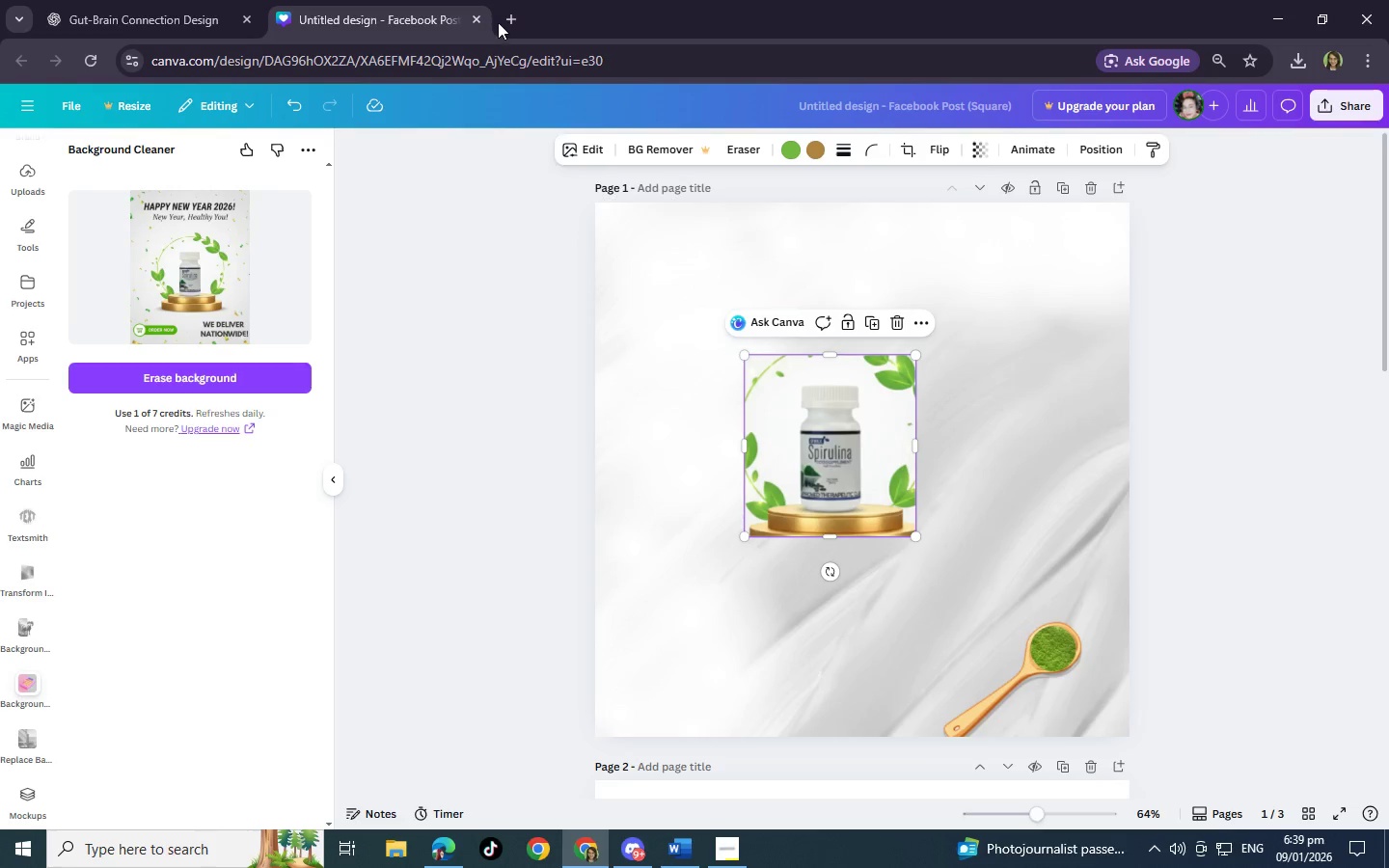 
double_click([503, 22])
 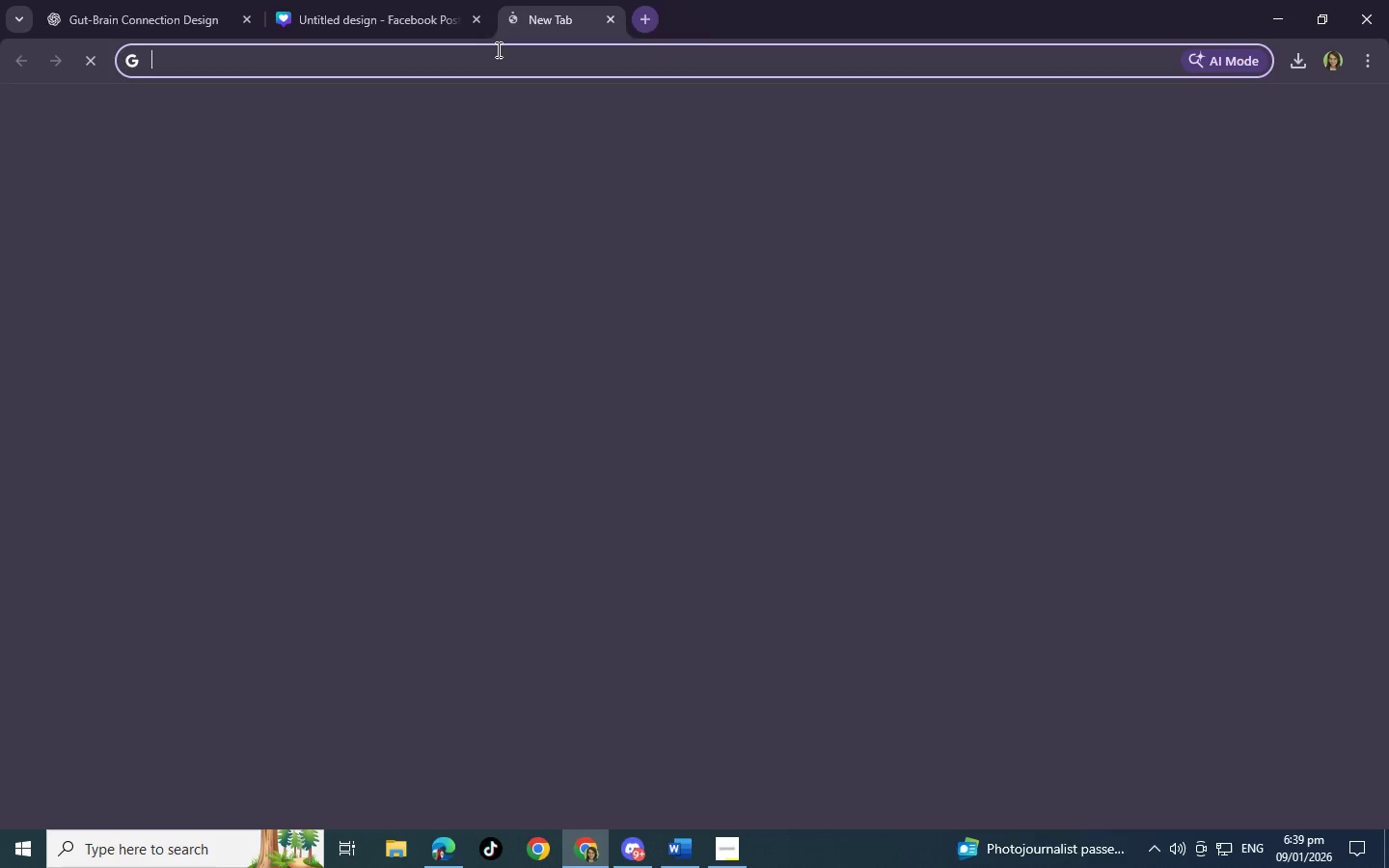 
type(re)
 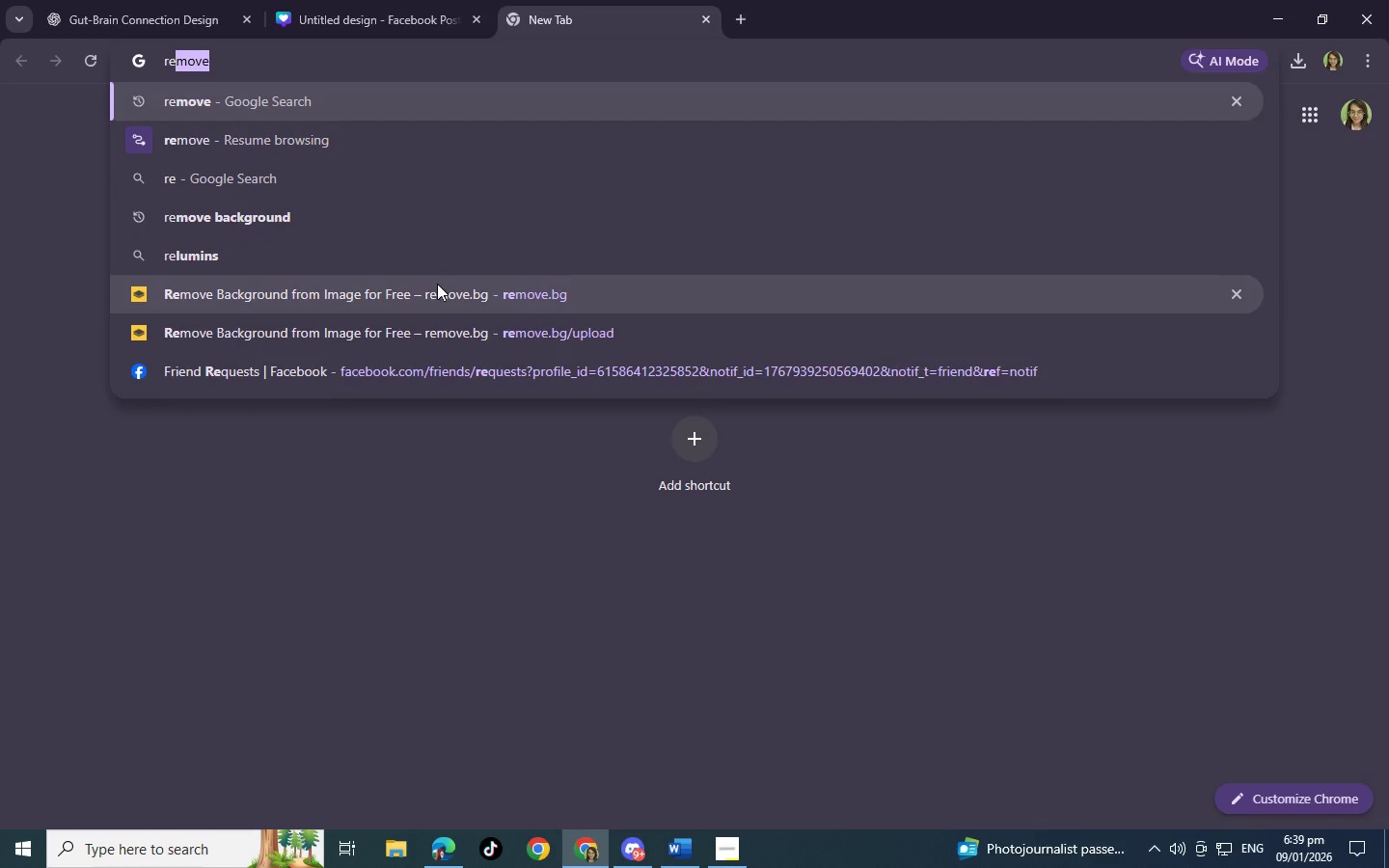 
left_click([437, 284])
 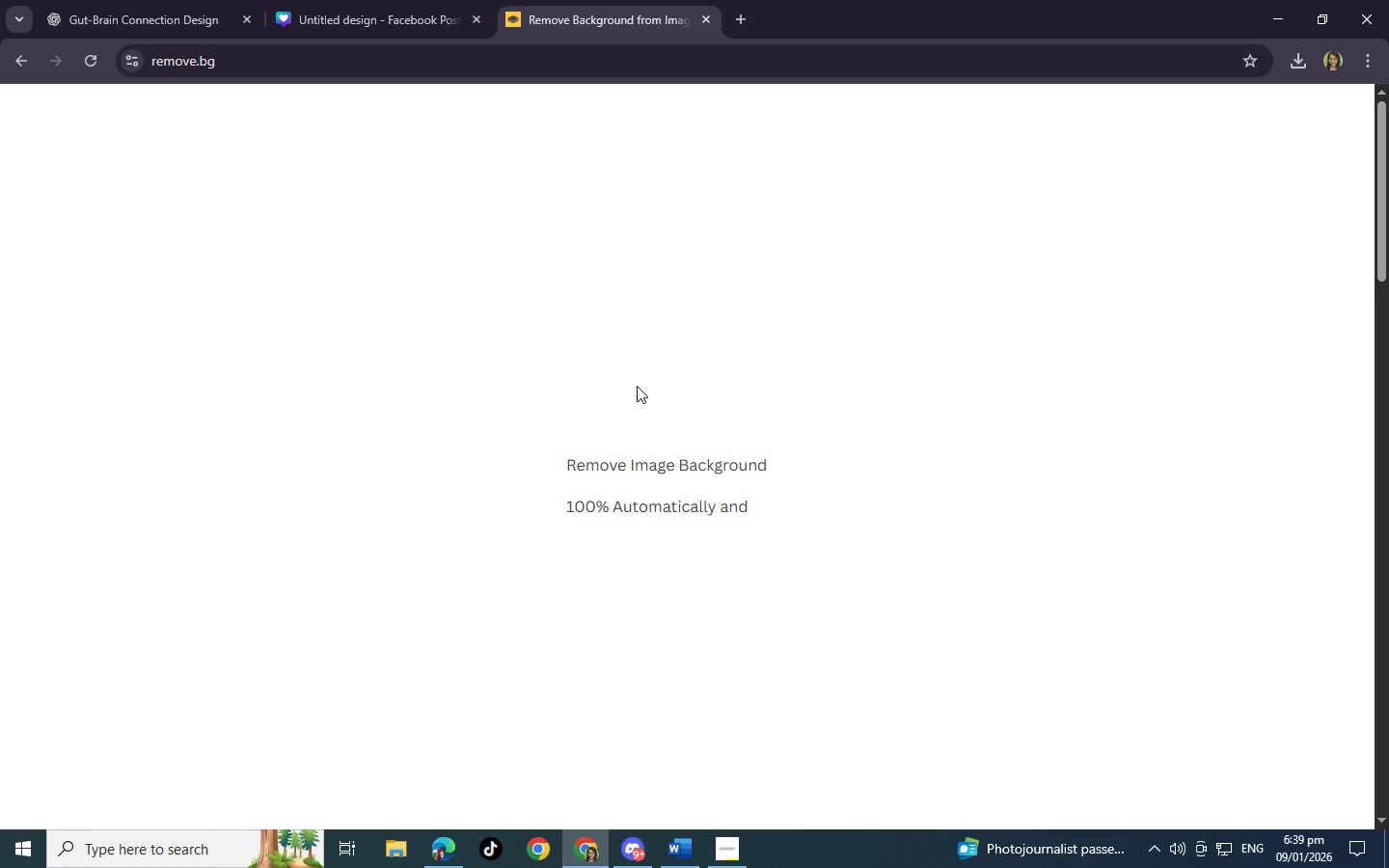 
wait(5.2)
 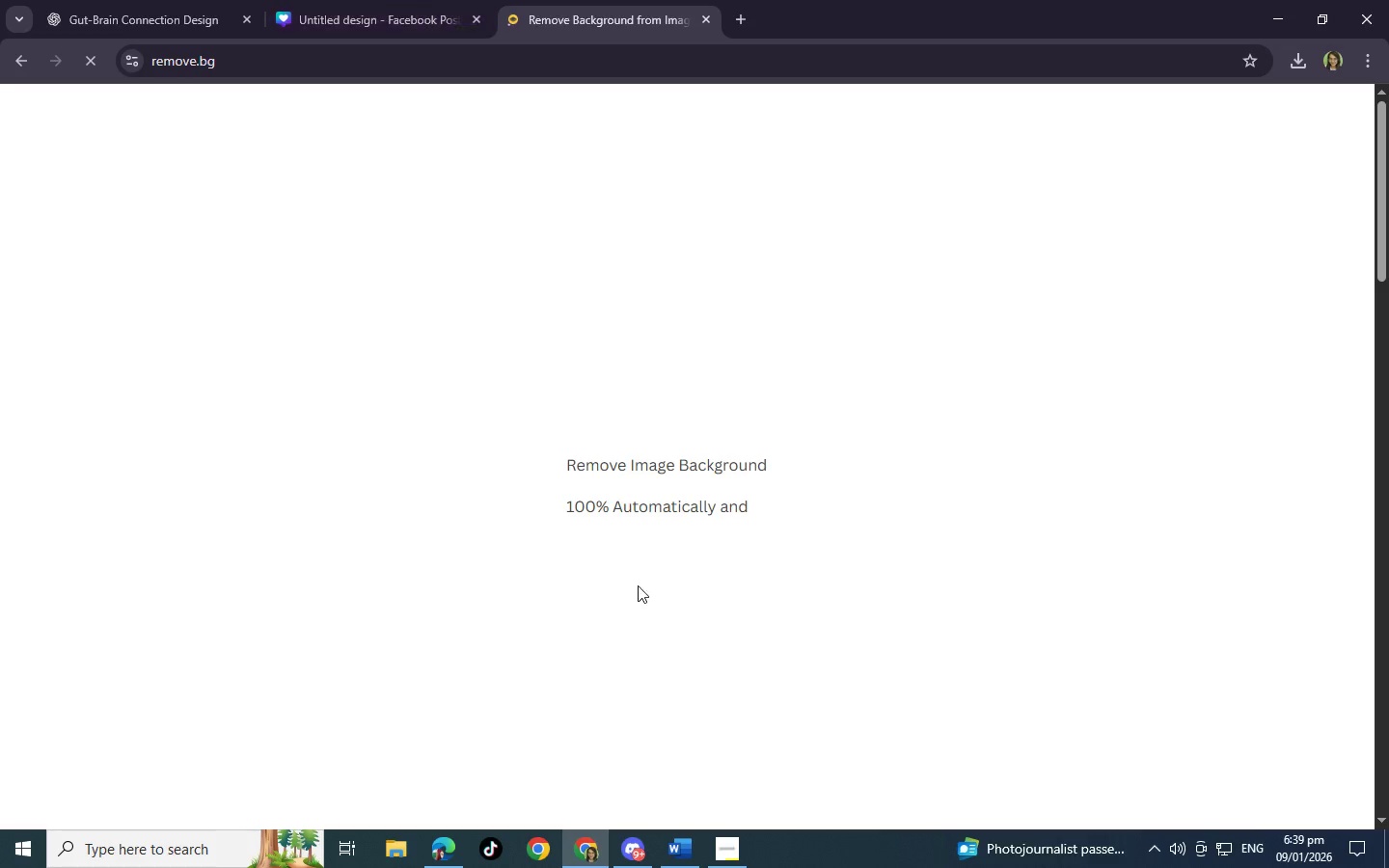 
key(Control+V)
 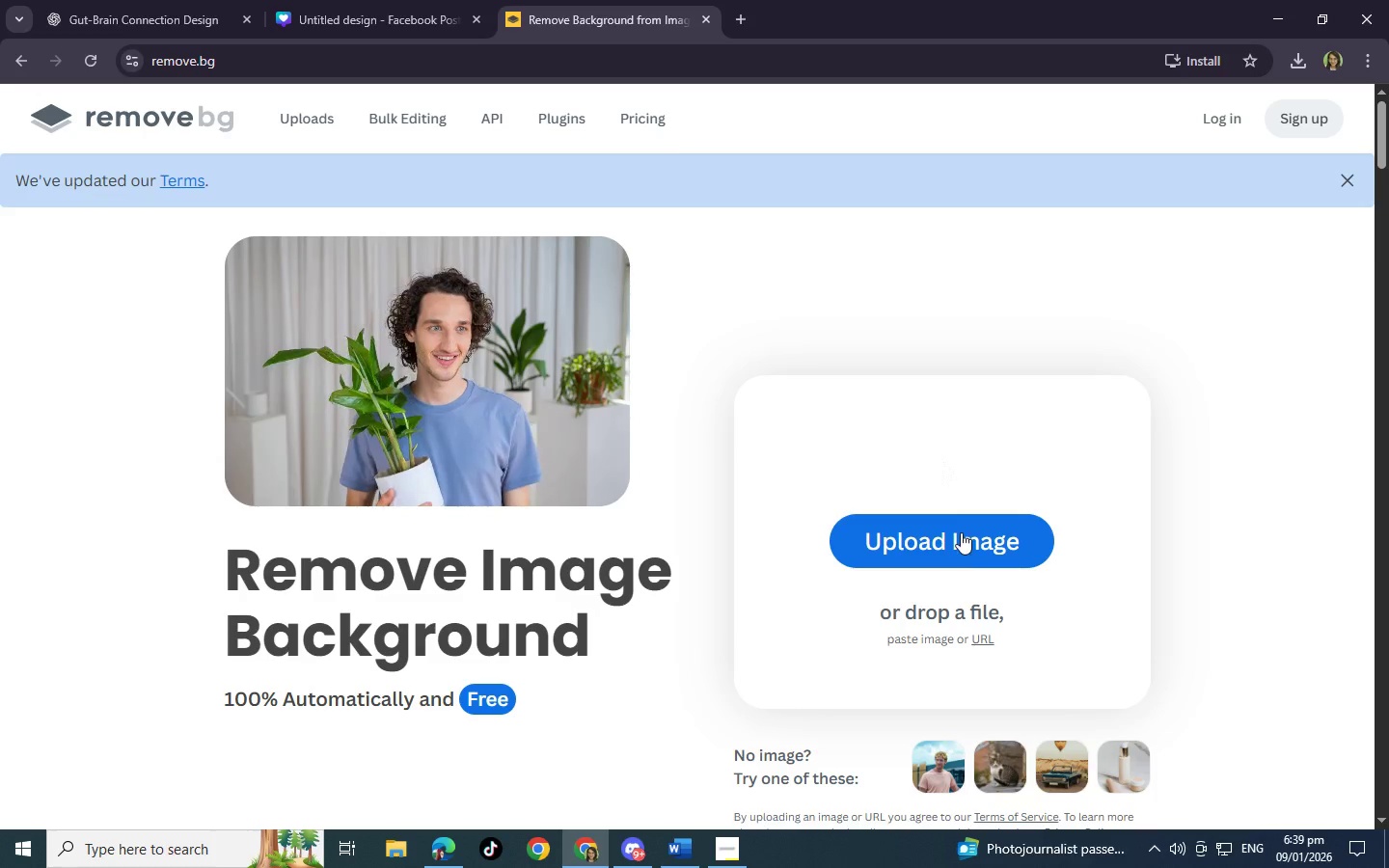 
left_click([962, 534])
 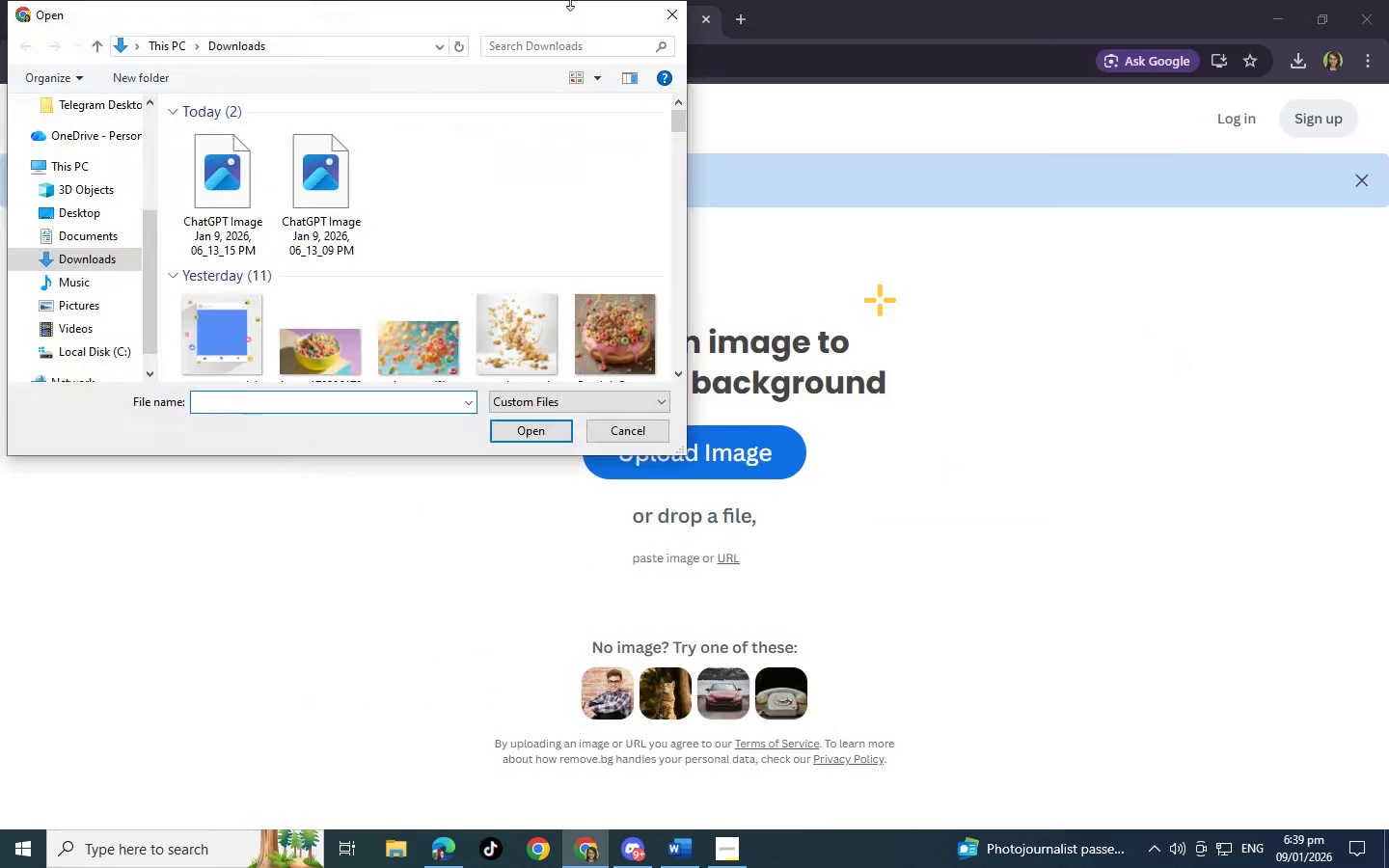 
left_click([673, 18])
 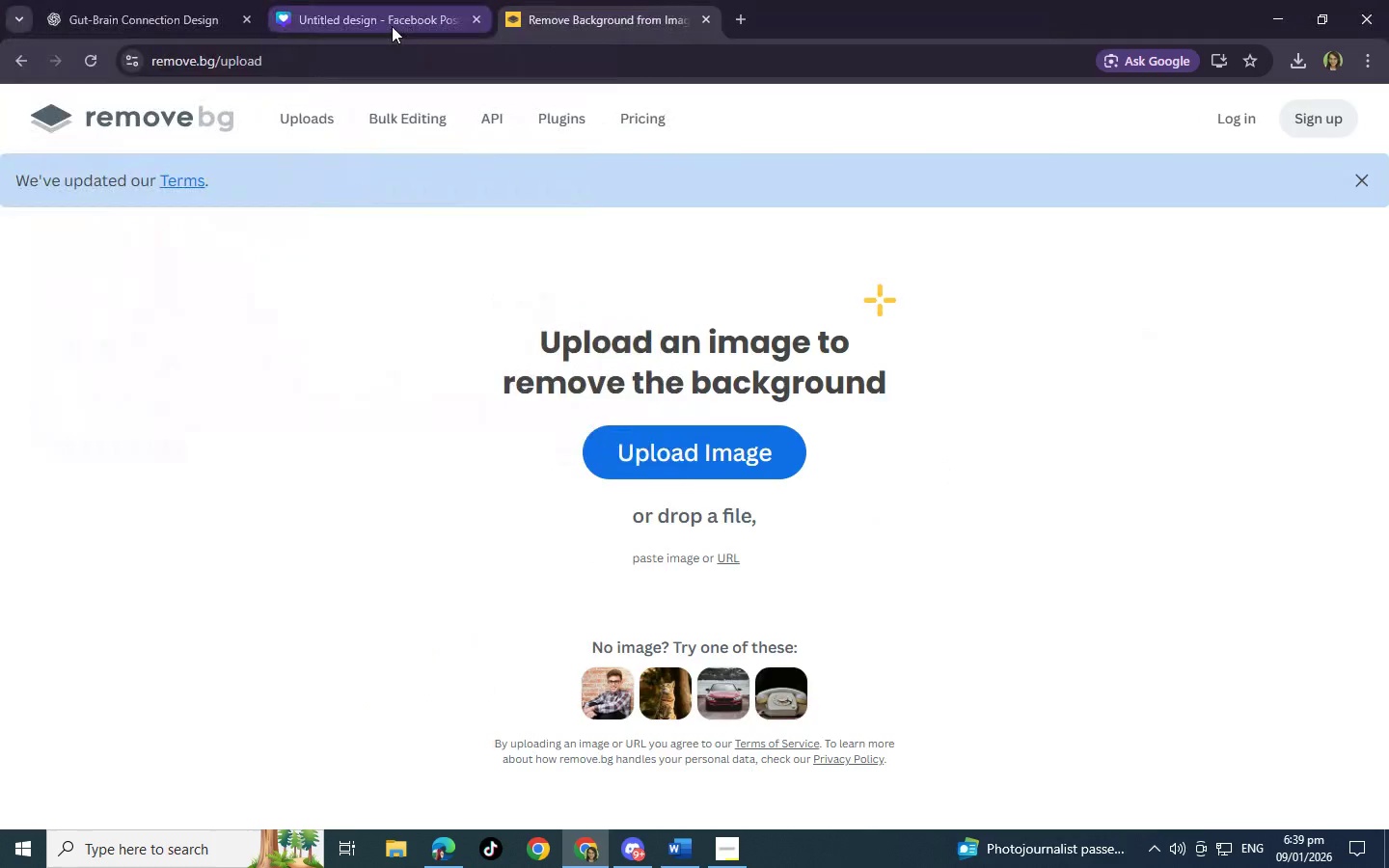 
left_click([392, 26])
 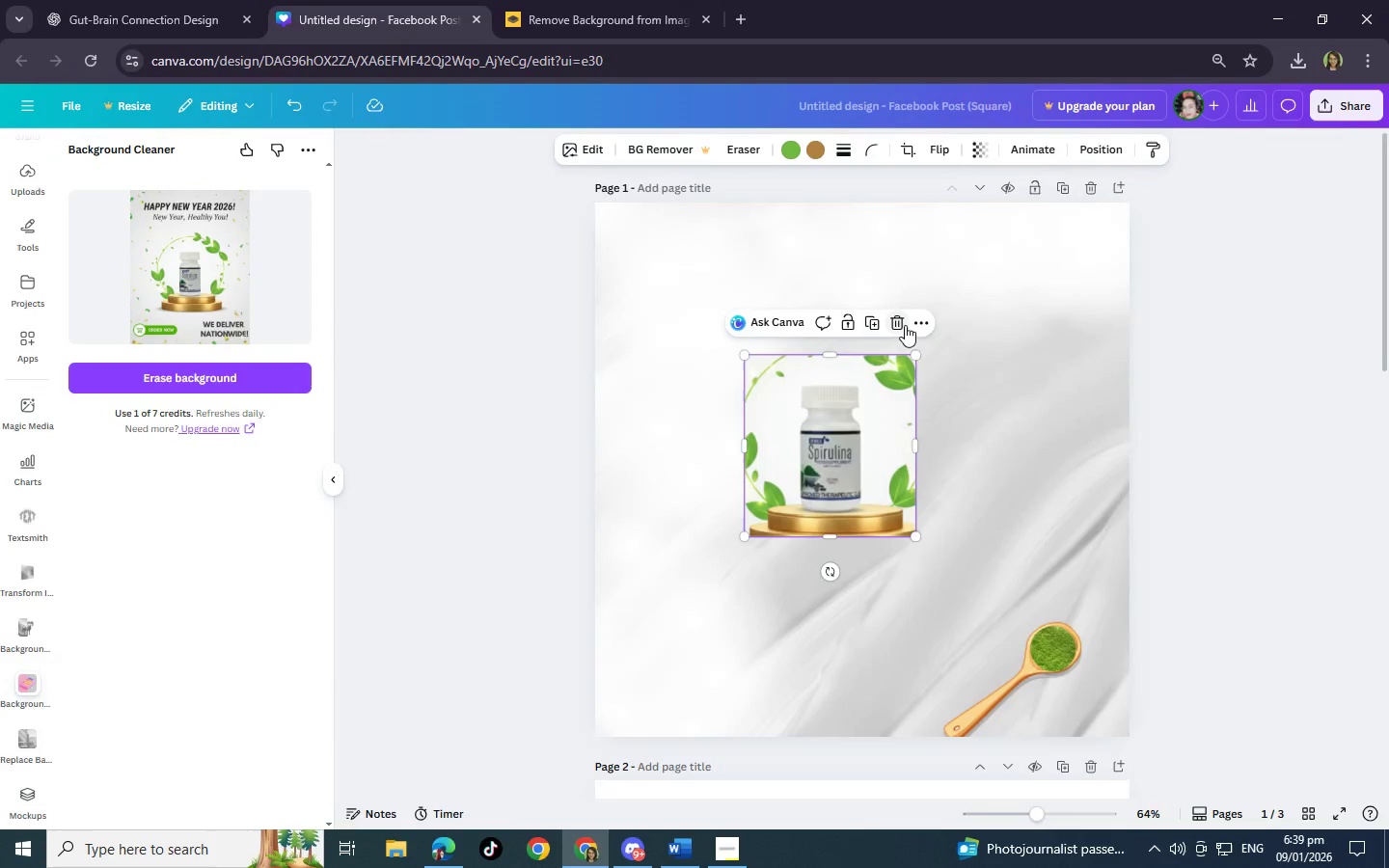 
left_click([901, 324])
 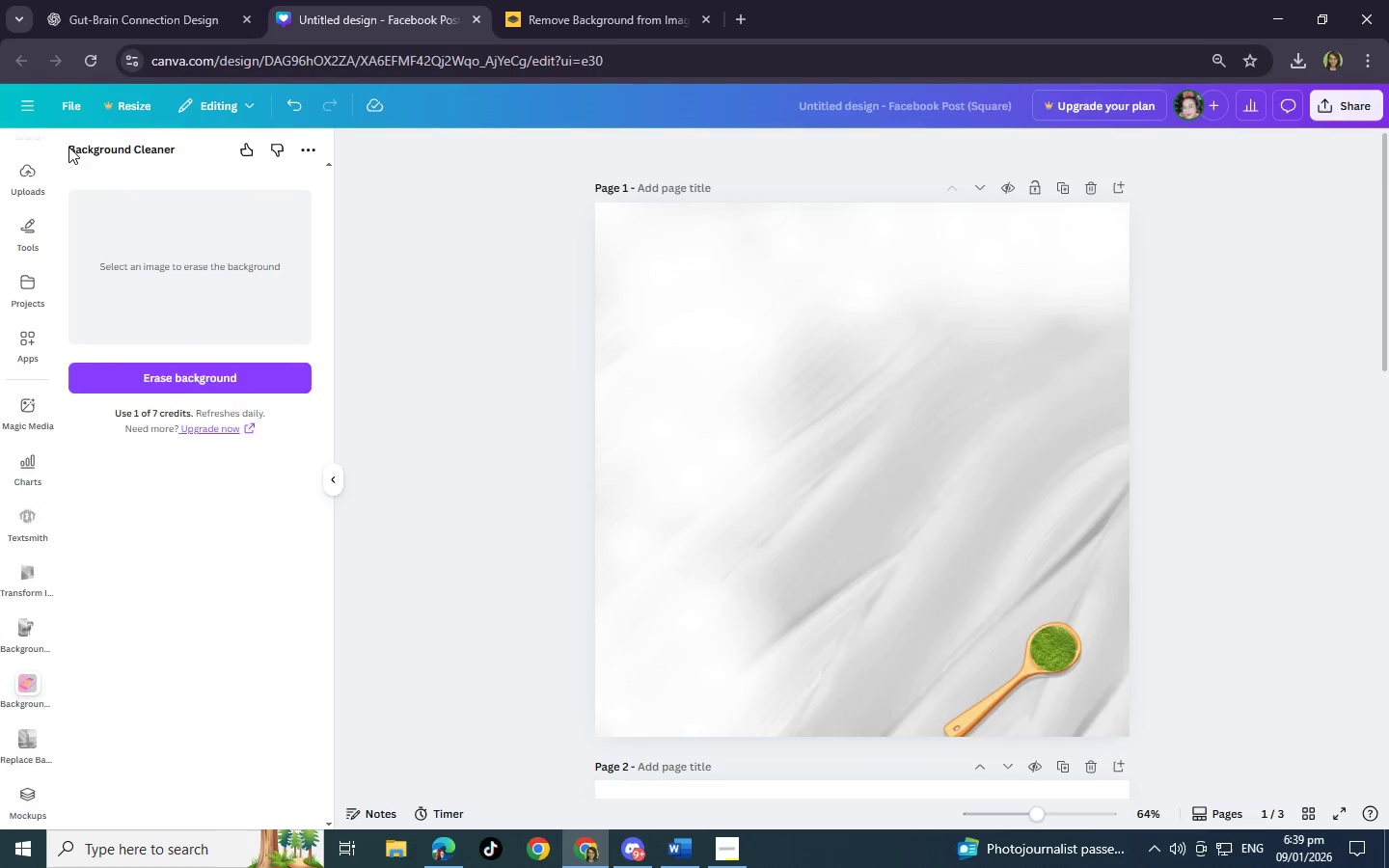 
left_click([415, 267])
 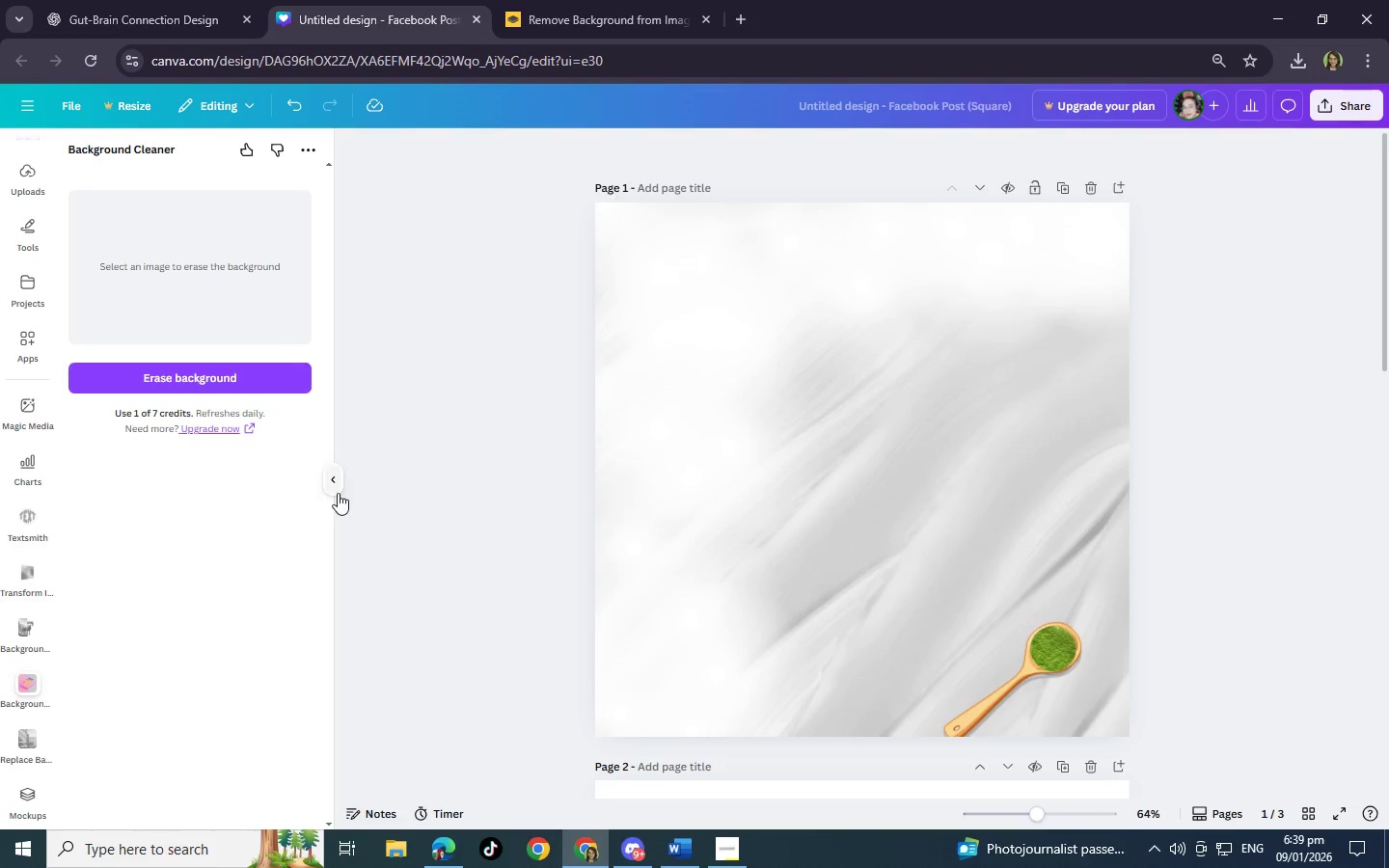 
left_click([338, 493])
 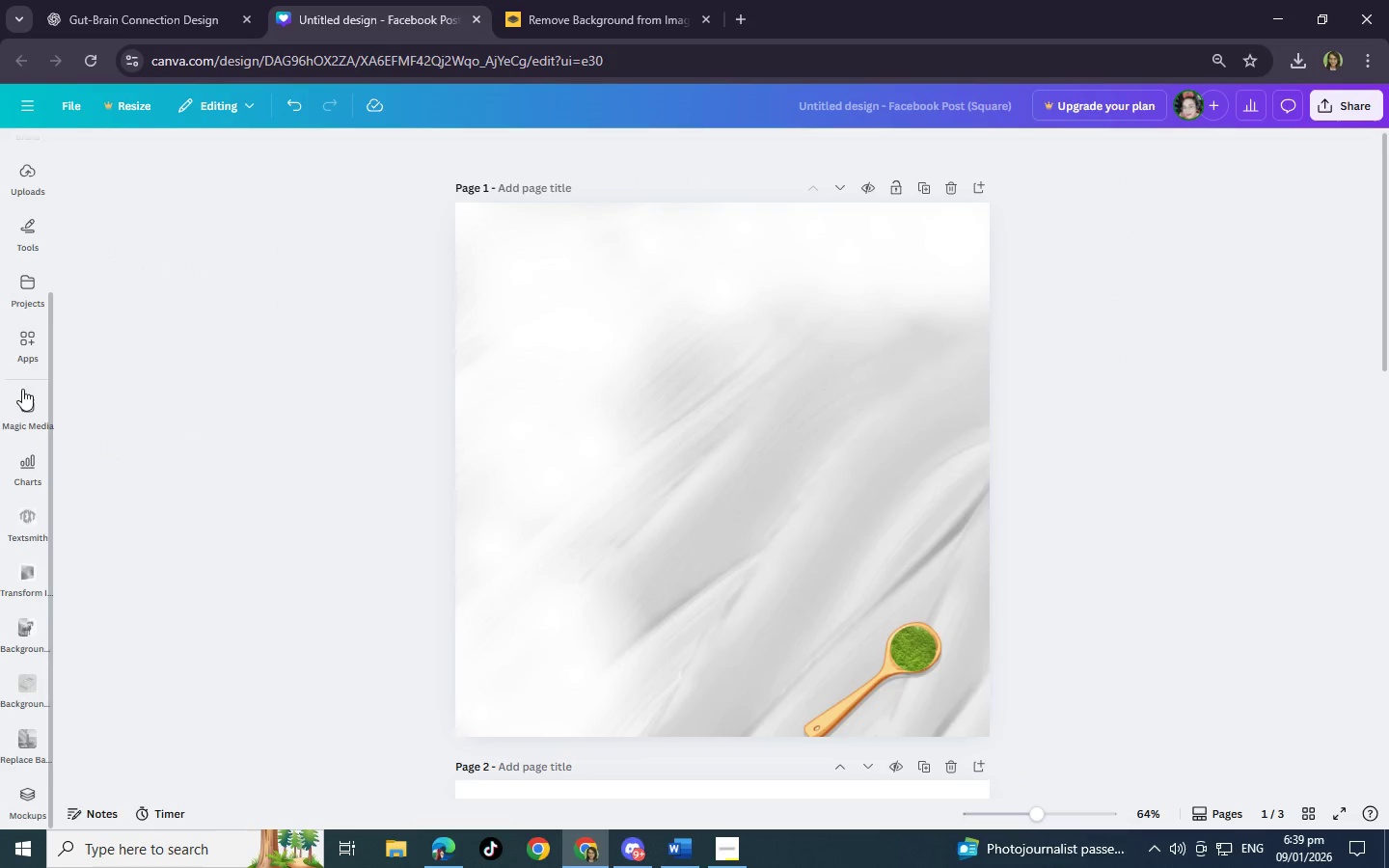 
scroll: coordinate [33, 288], scroll_direction: up, amount: 8.0
 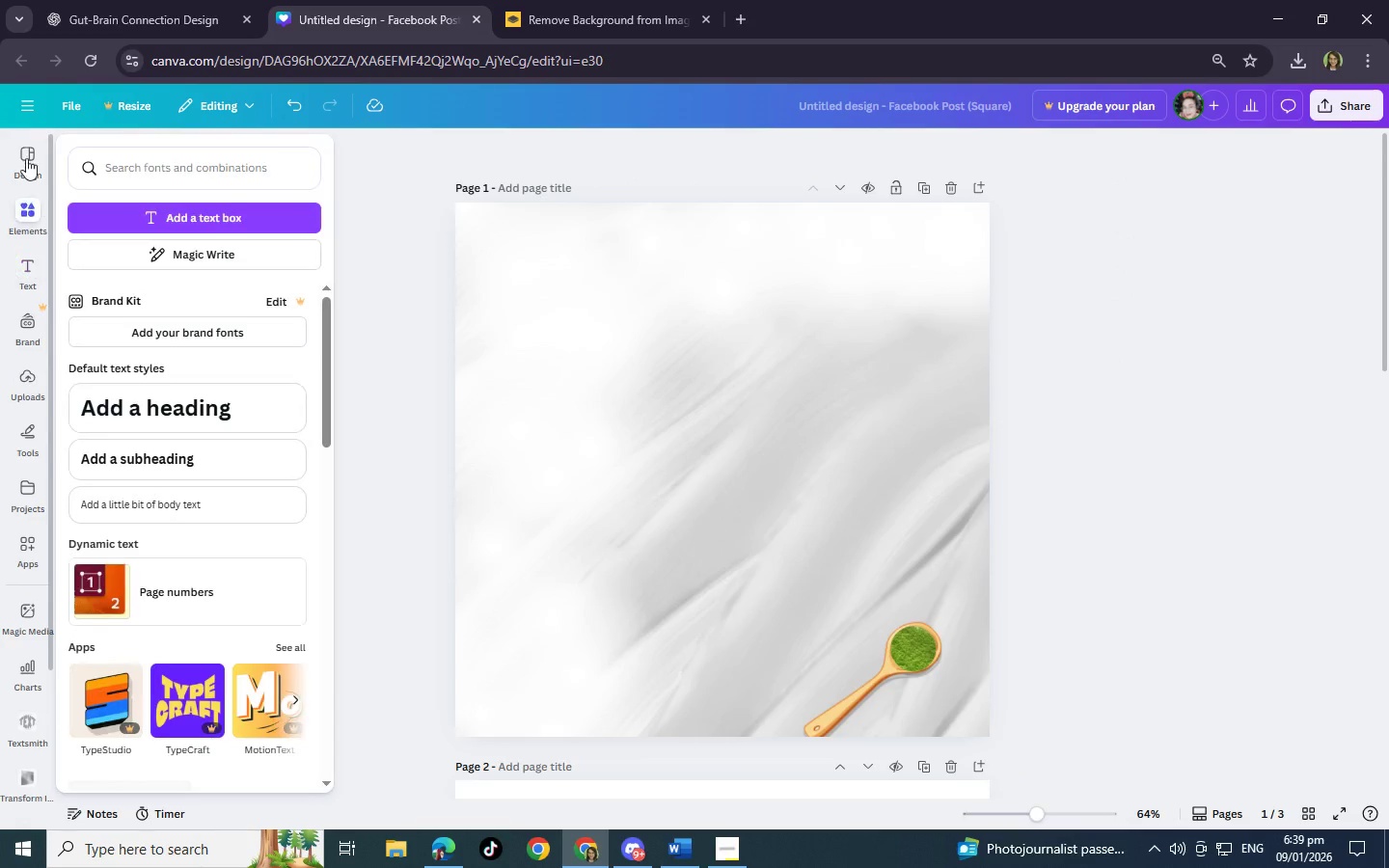 
left_click([26, 155])
 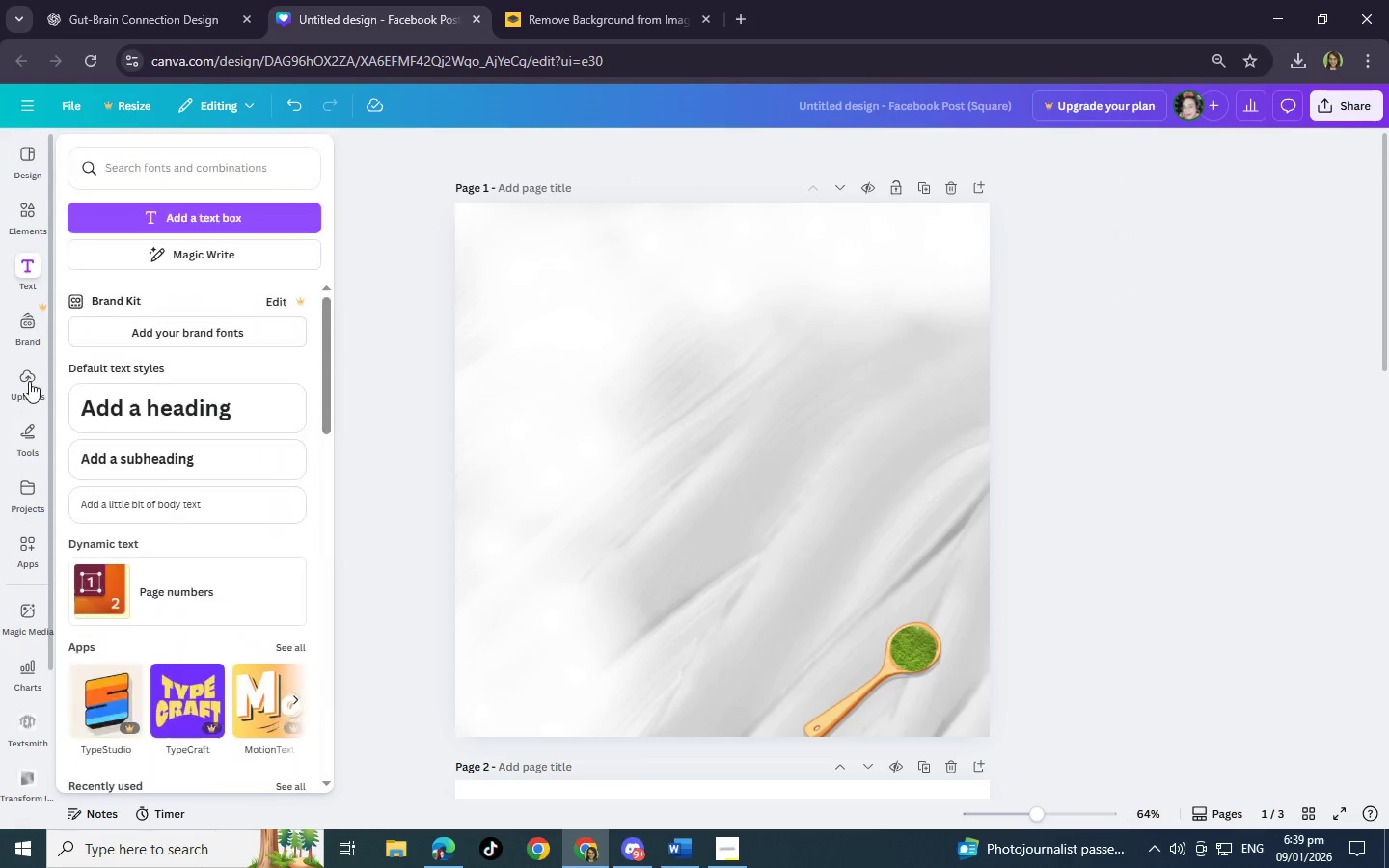 
left_click([31, 386])
 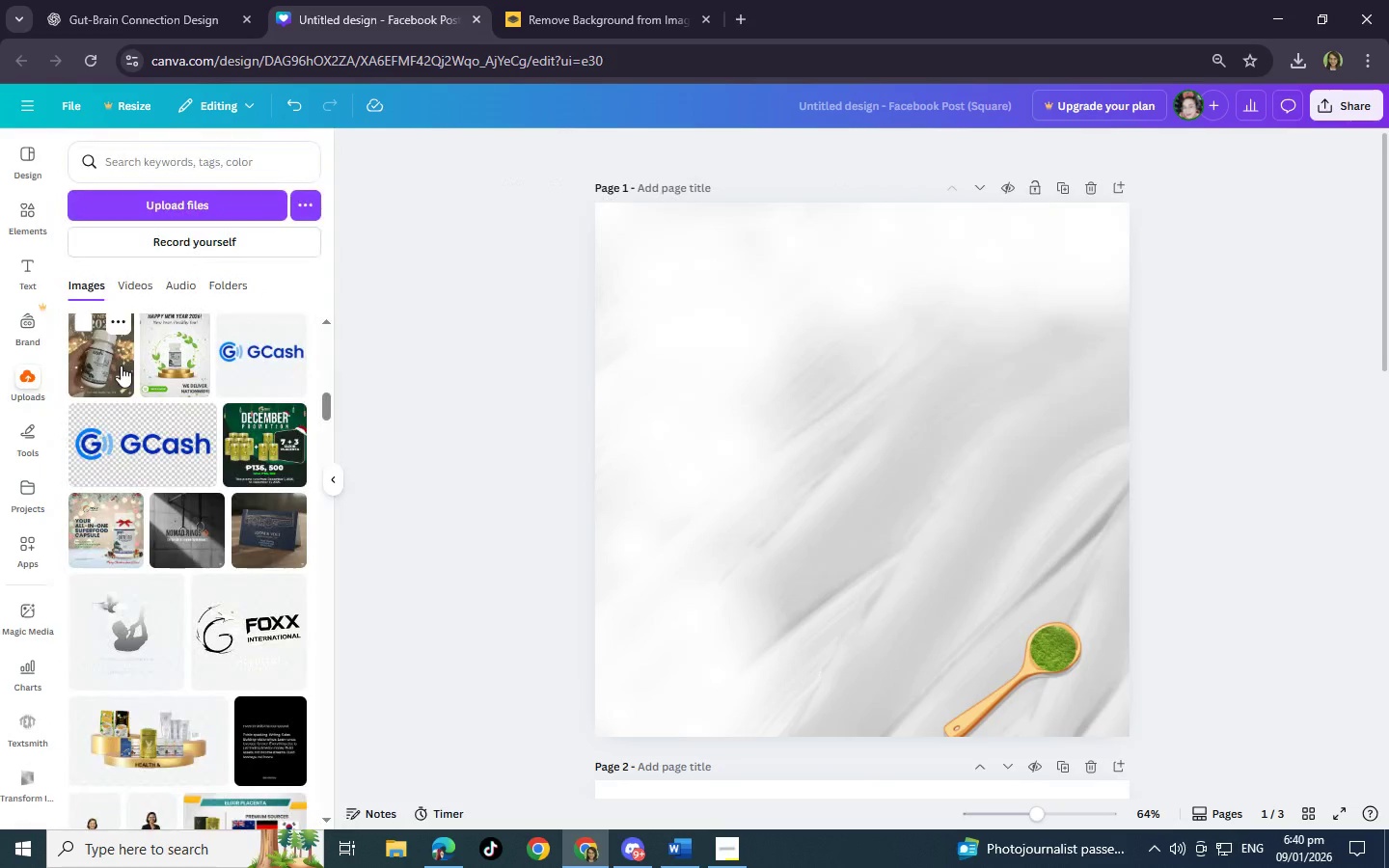 
scroll: coordinate [204, 452], scroll_direction: up, amount: 23.0
 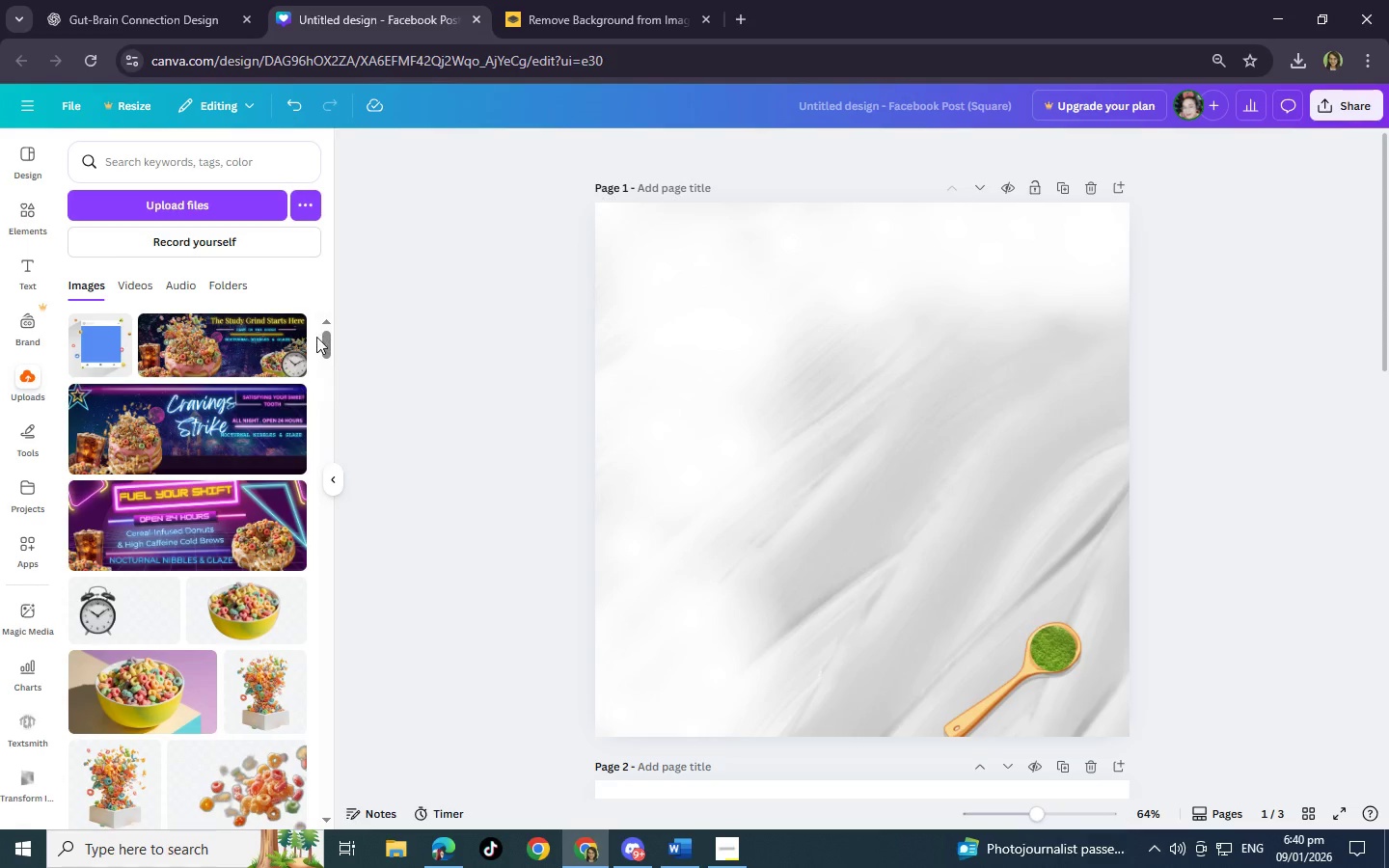 
left_click([328, 337])
 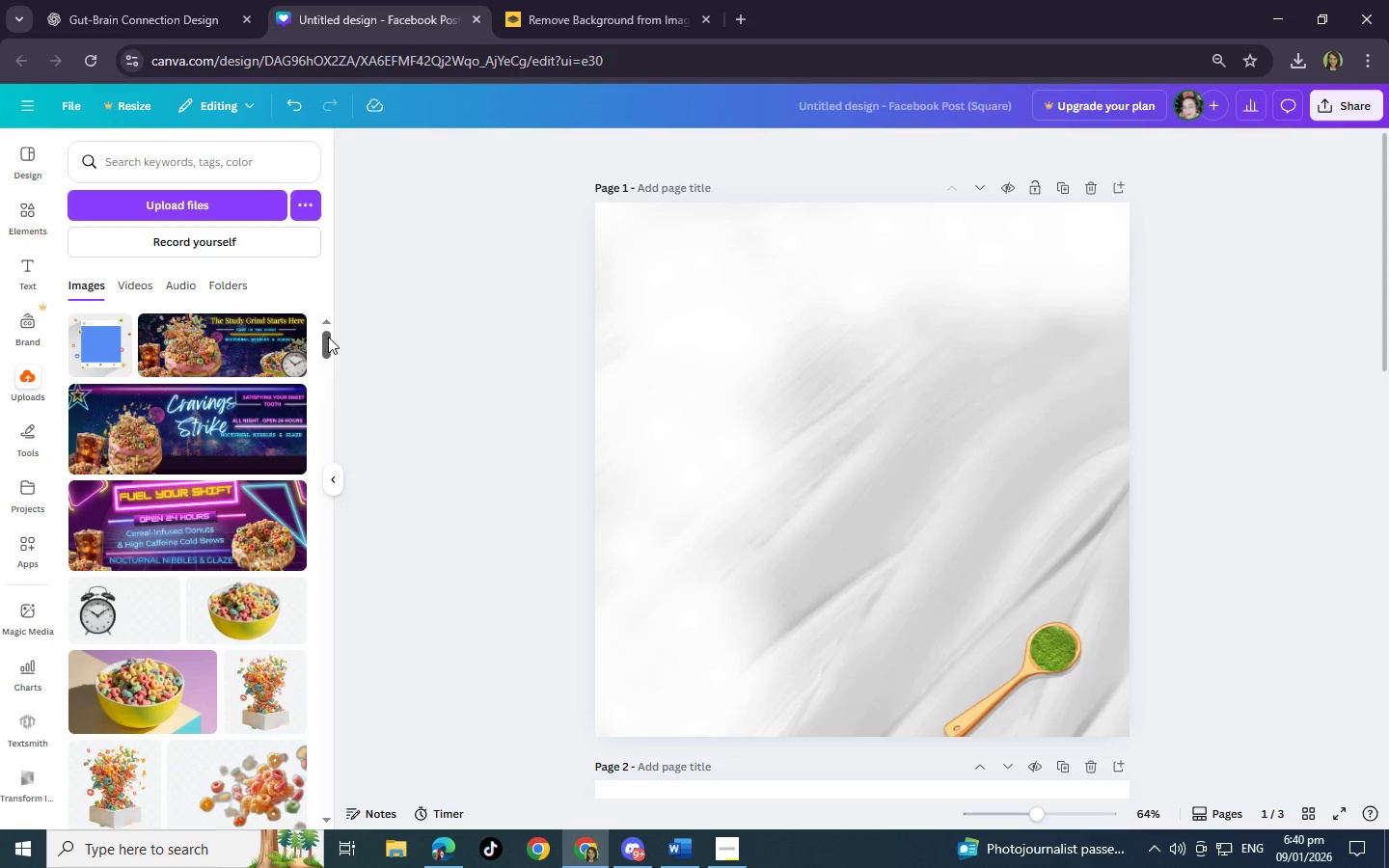 
left_click([328, 337])
 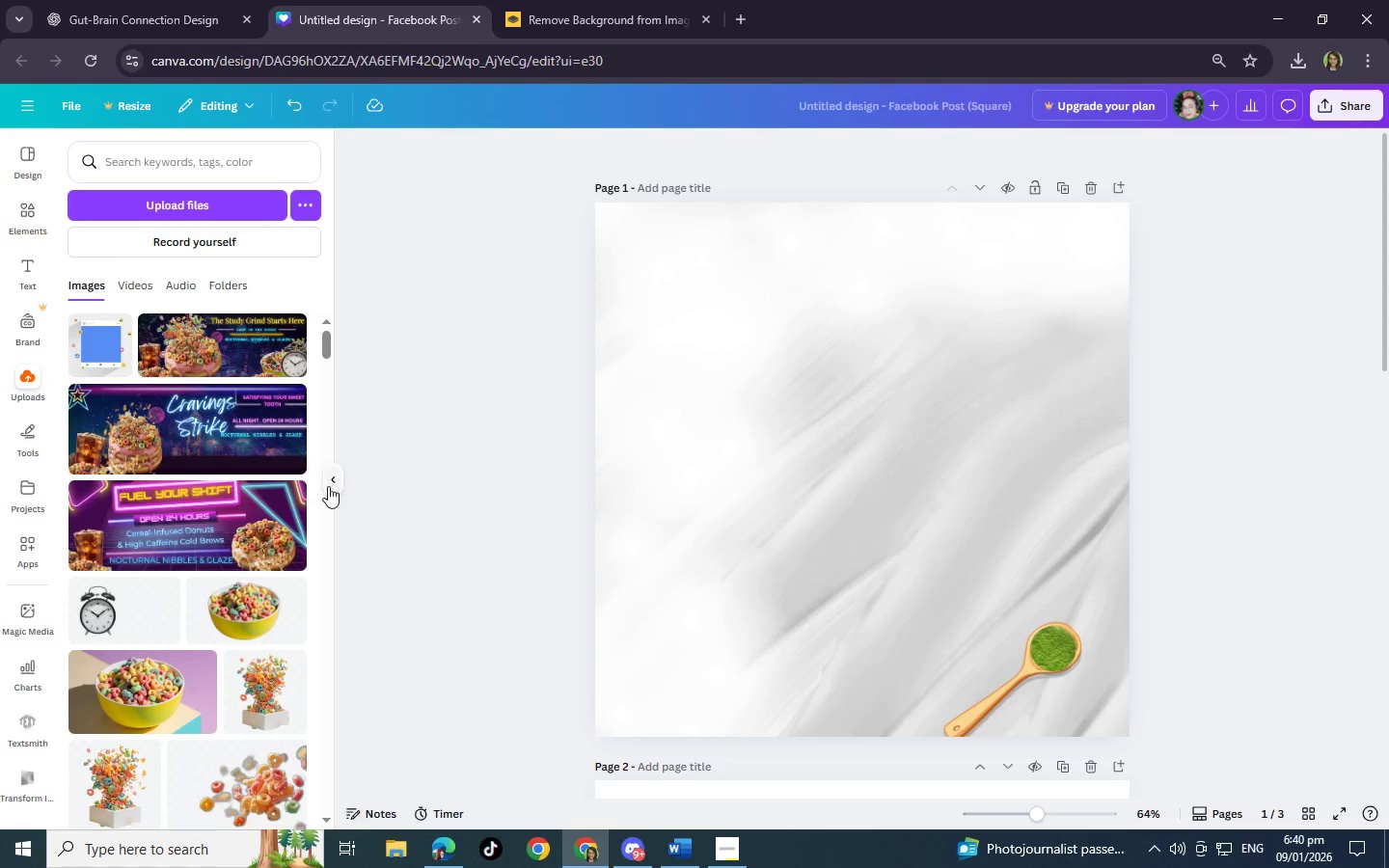 
left_click([328, 486])
 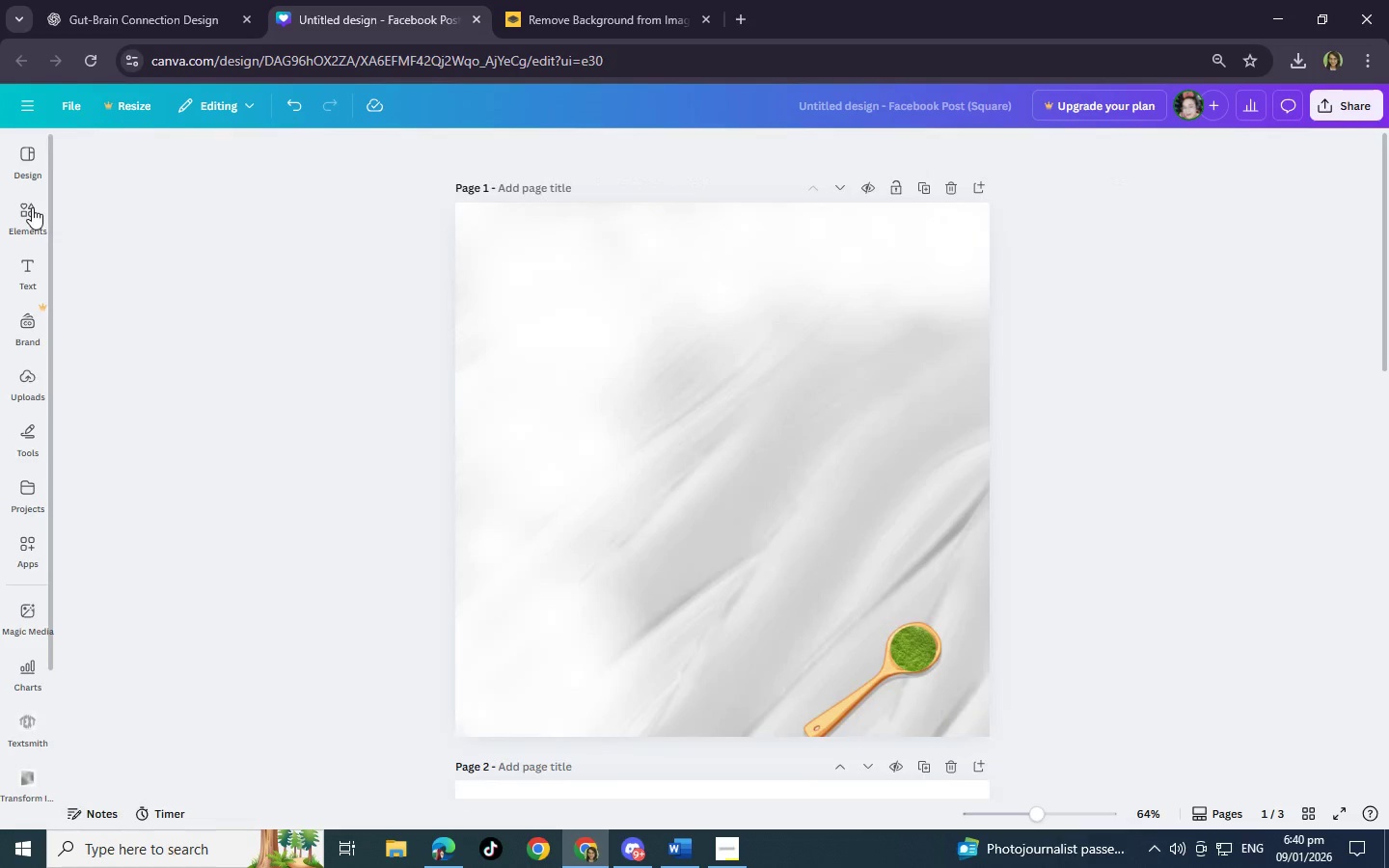 
left_click([32, 207])
 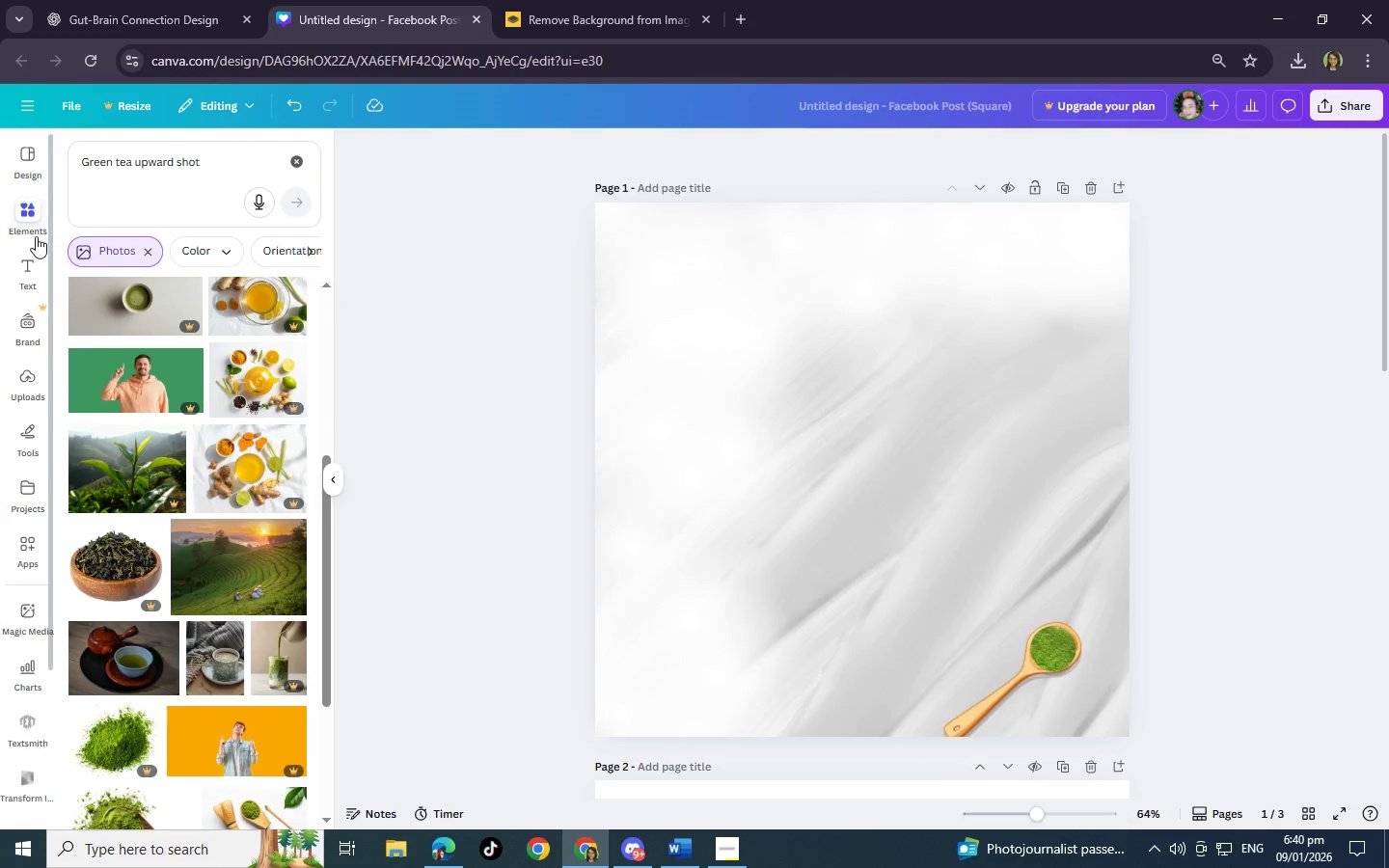 
left_click([33, 267])
 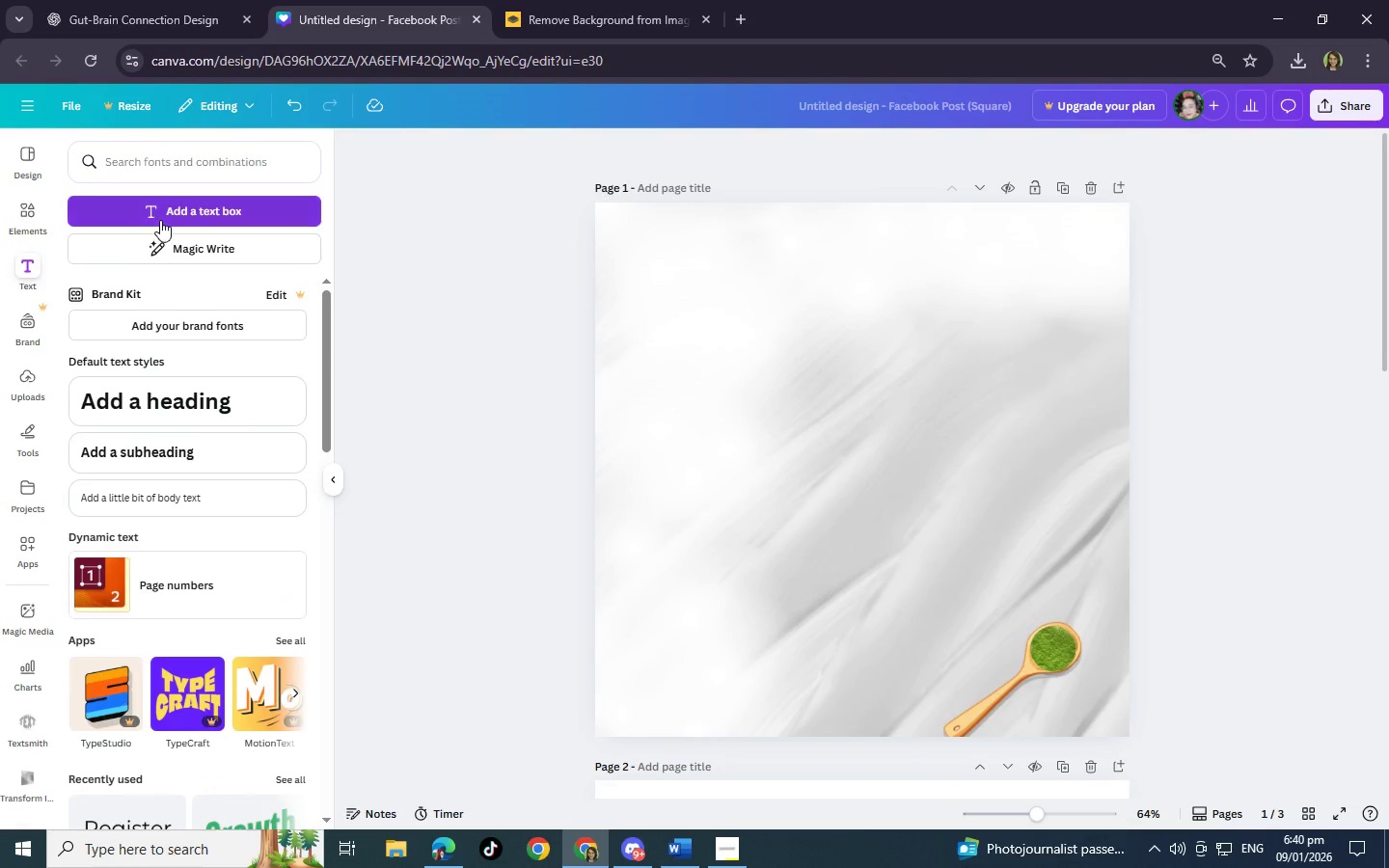 
left_click([215, 425])
 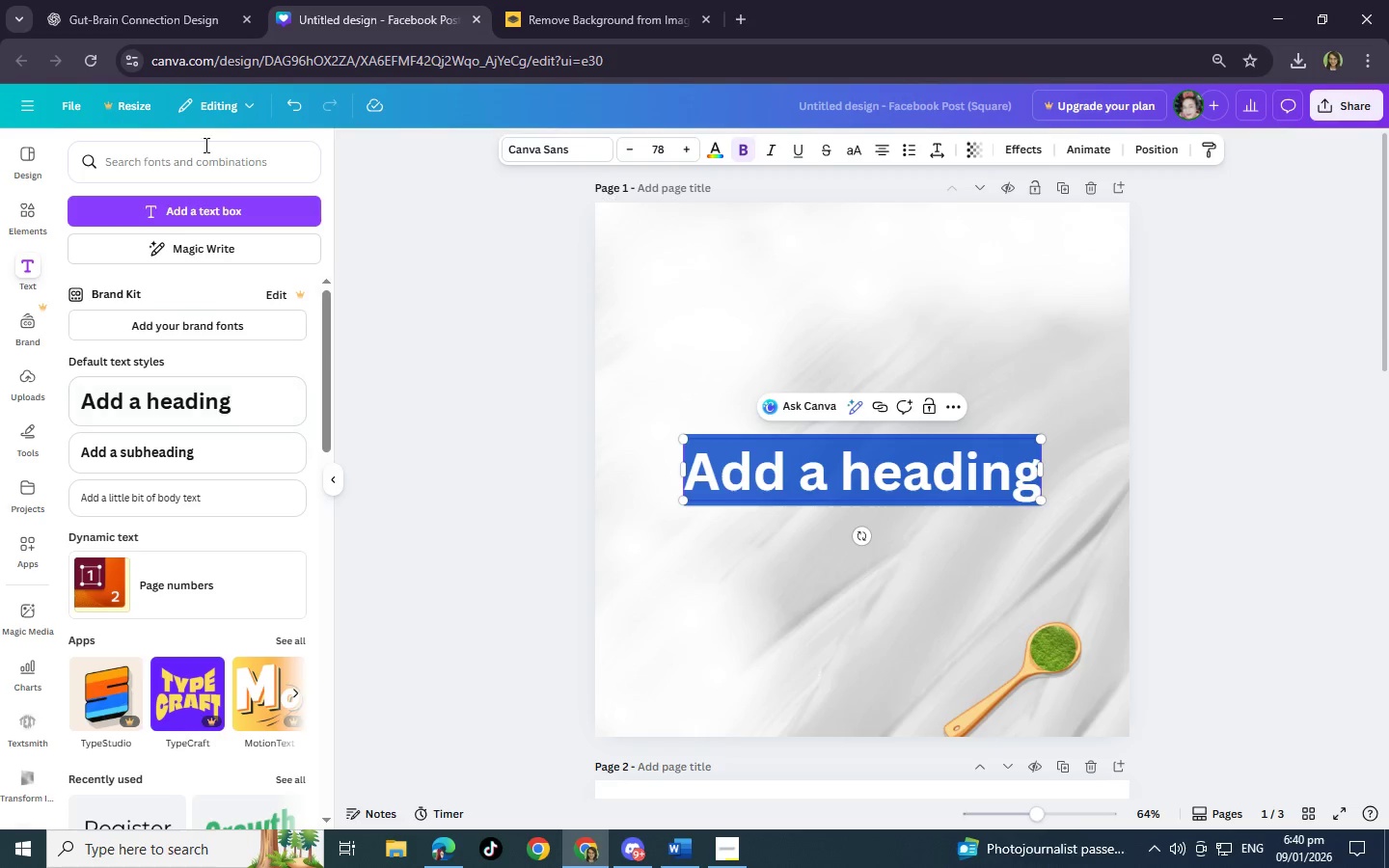 
wait(5.33)
 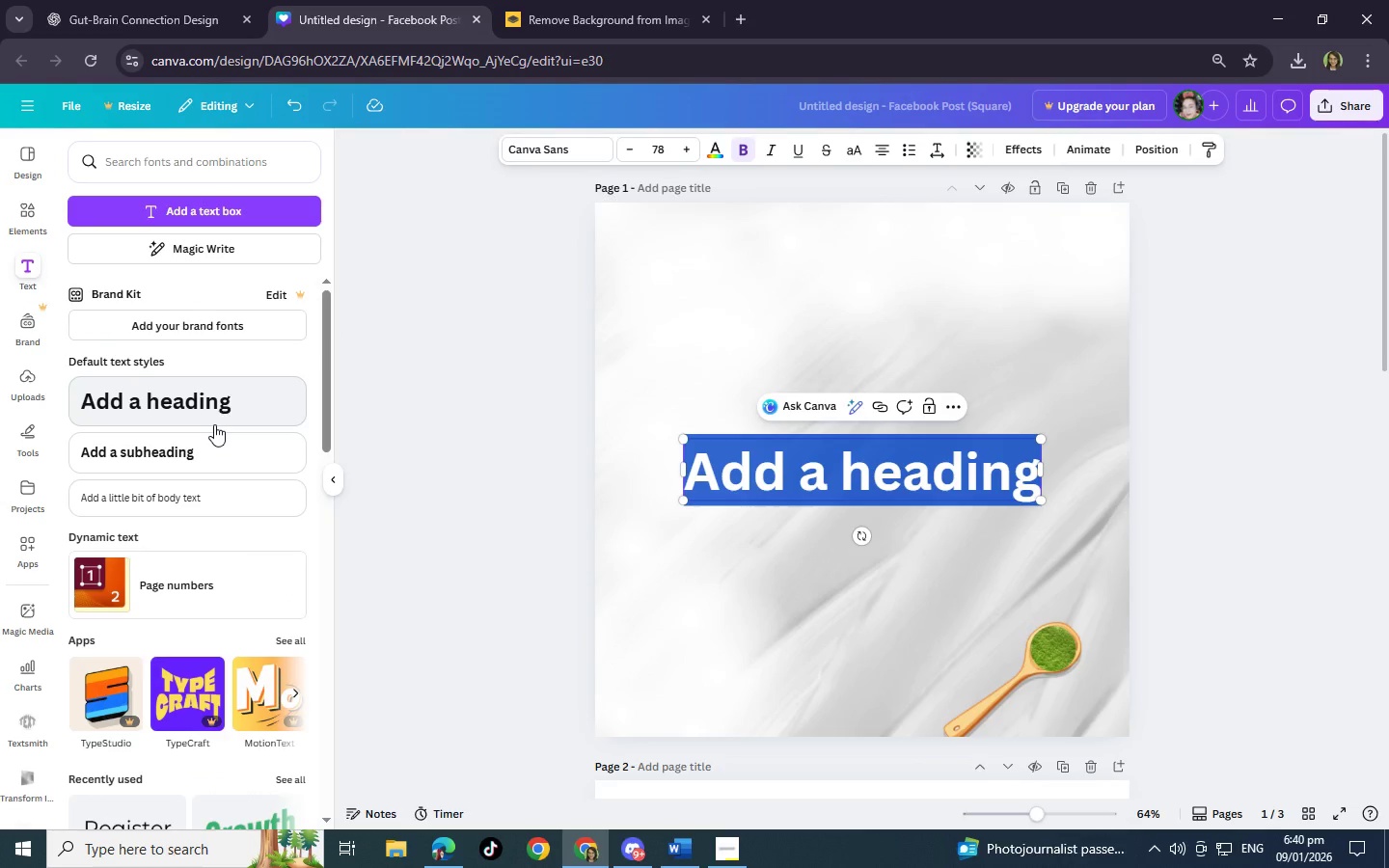 
left_click([574, 145])
 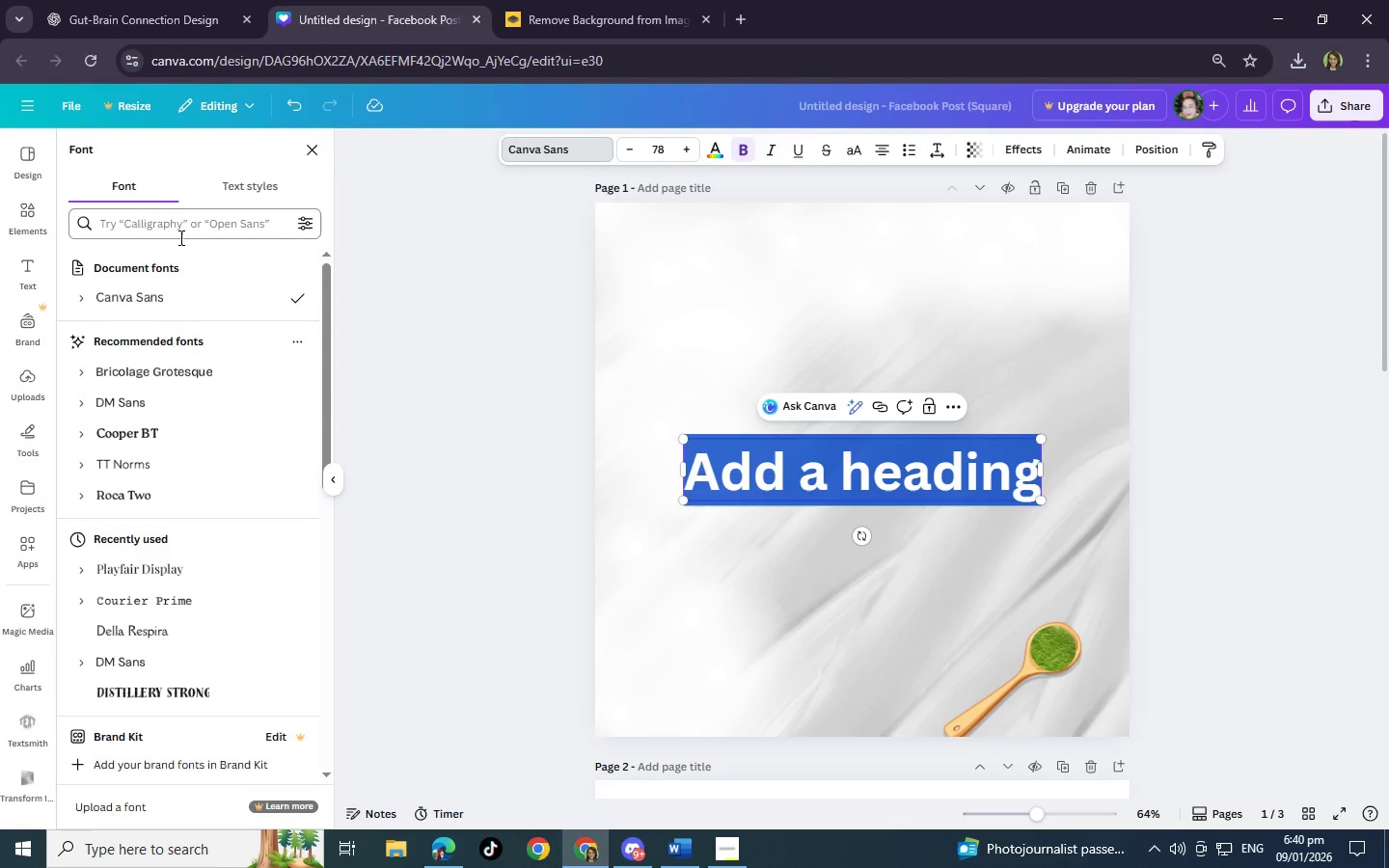 
left_click([192, 225])
 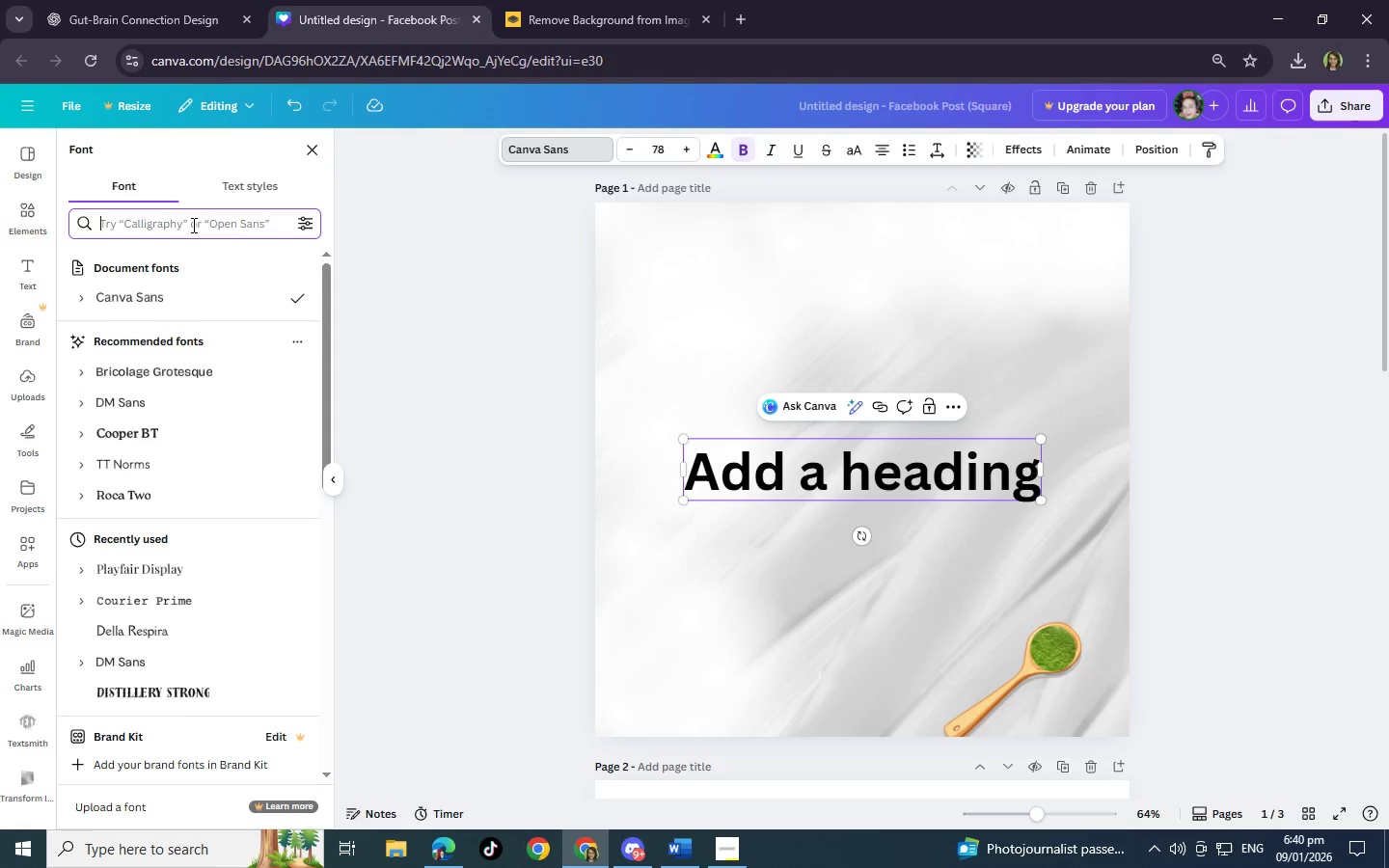 
type(Playfiar)
key(Backspace)
key(Backspace)
key(Backspace)
type(air)
 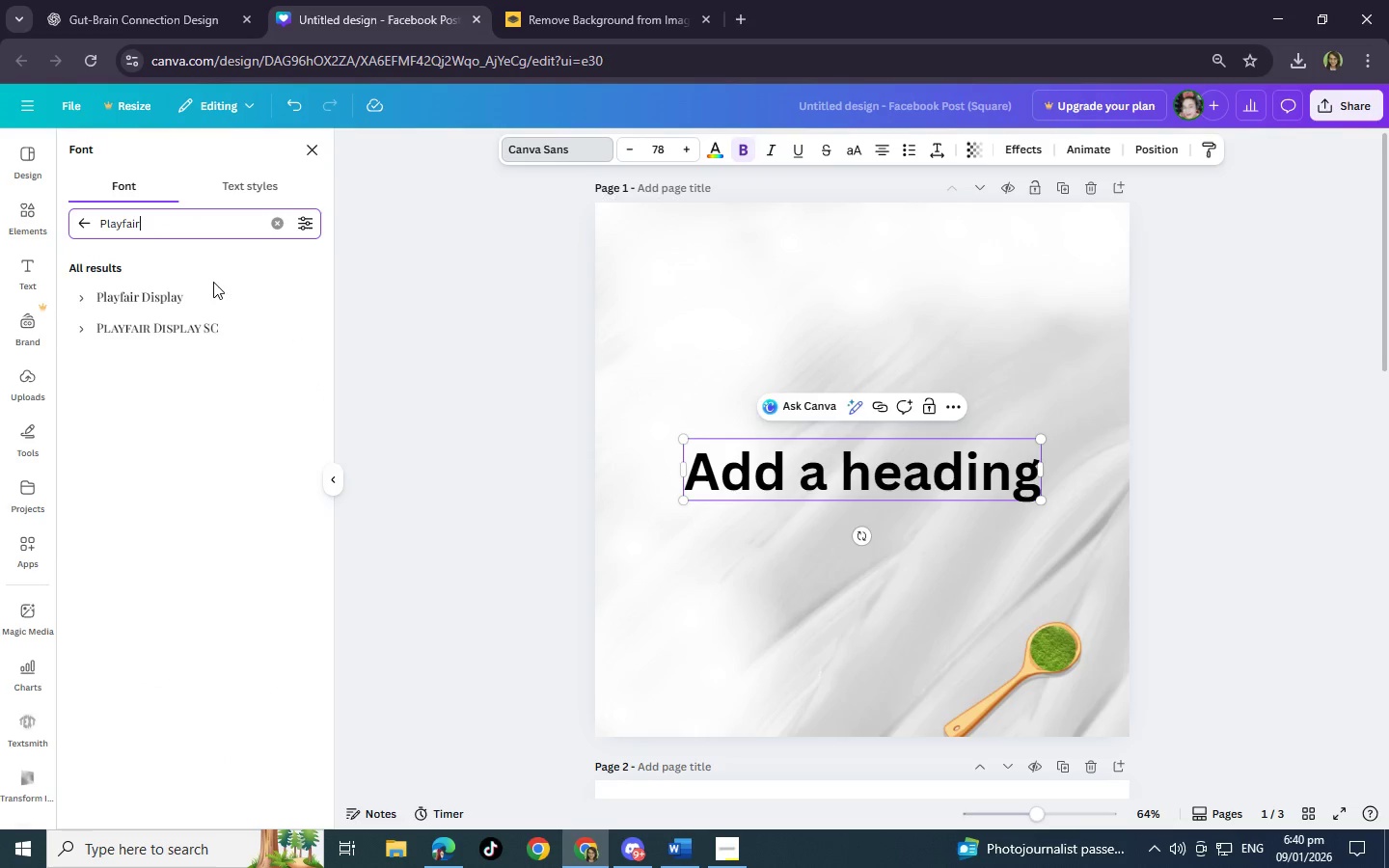 
left_click([238, 291])
 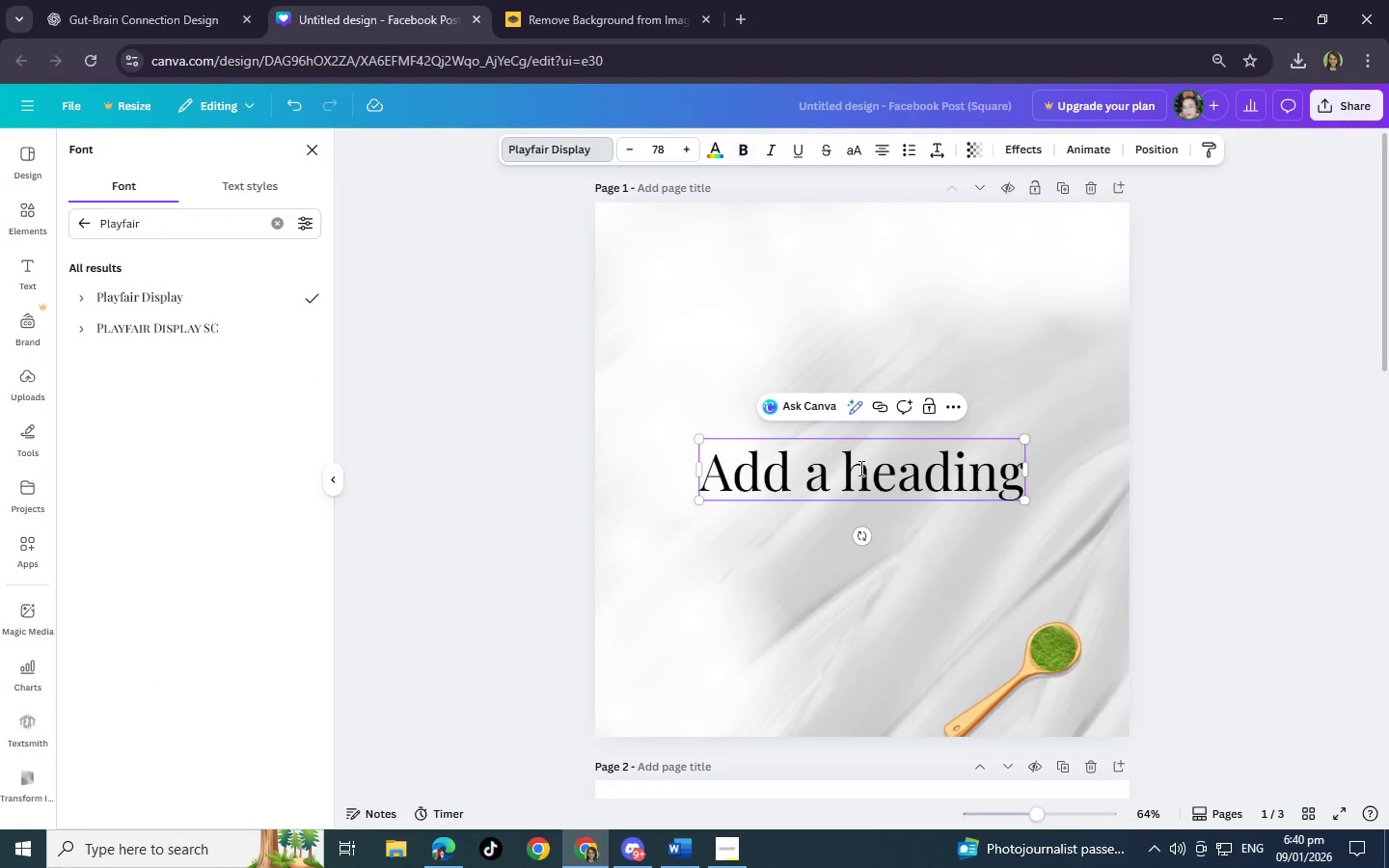 
double_click([859, 468])
 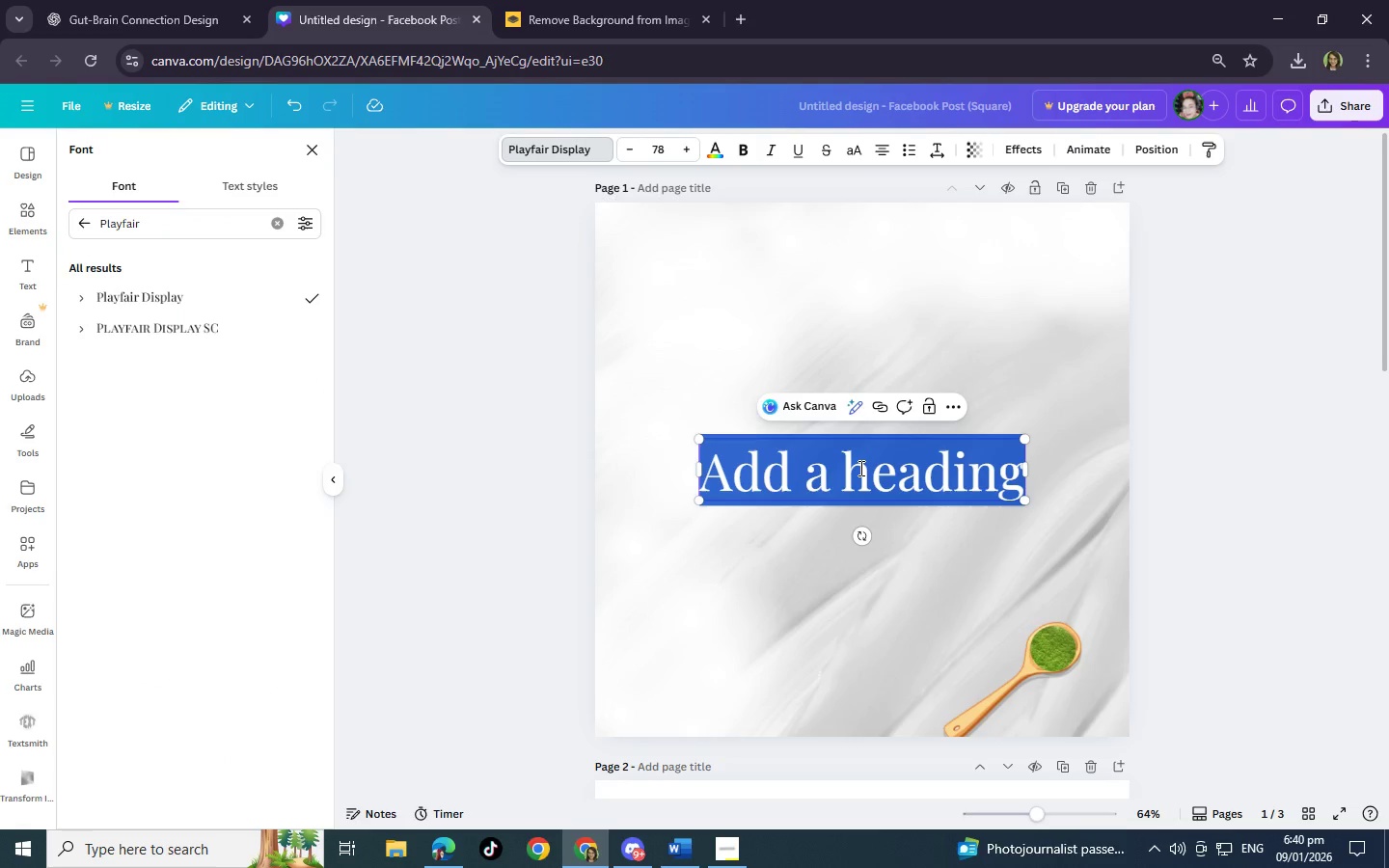 
triple_click([859, 468])
 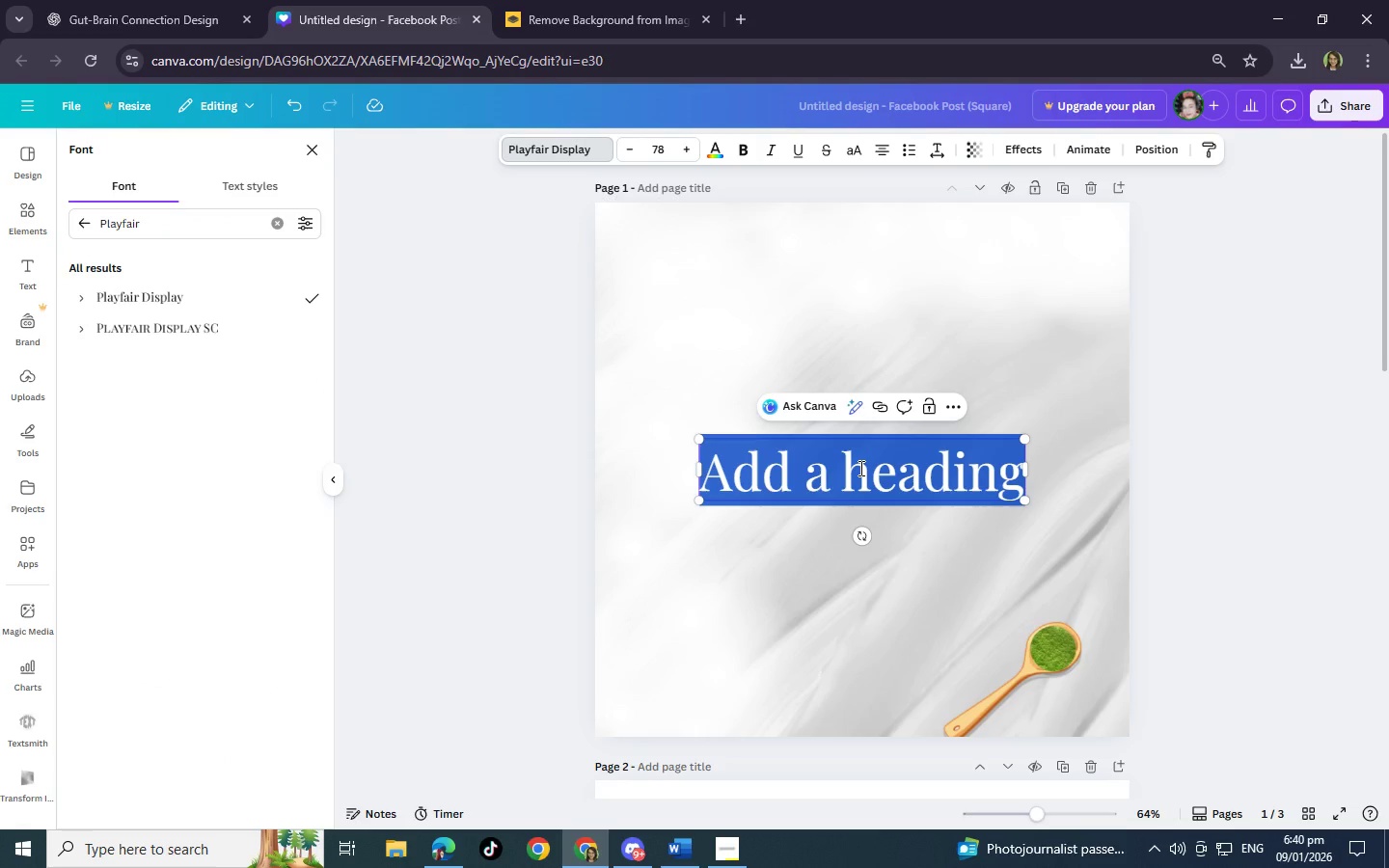 
type(One Scoop[)
key(Backspace)
type(. Every Morning.)
 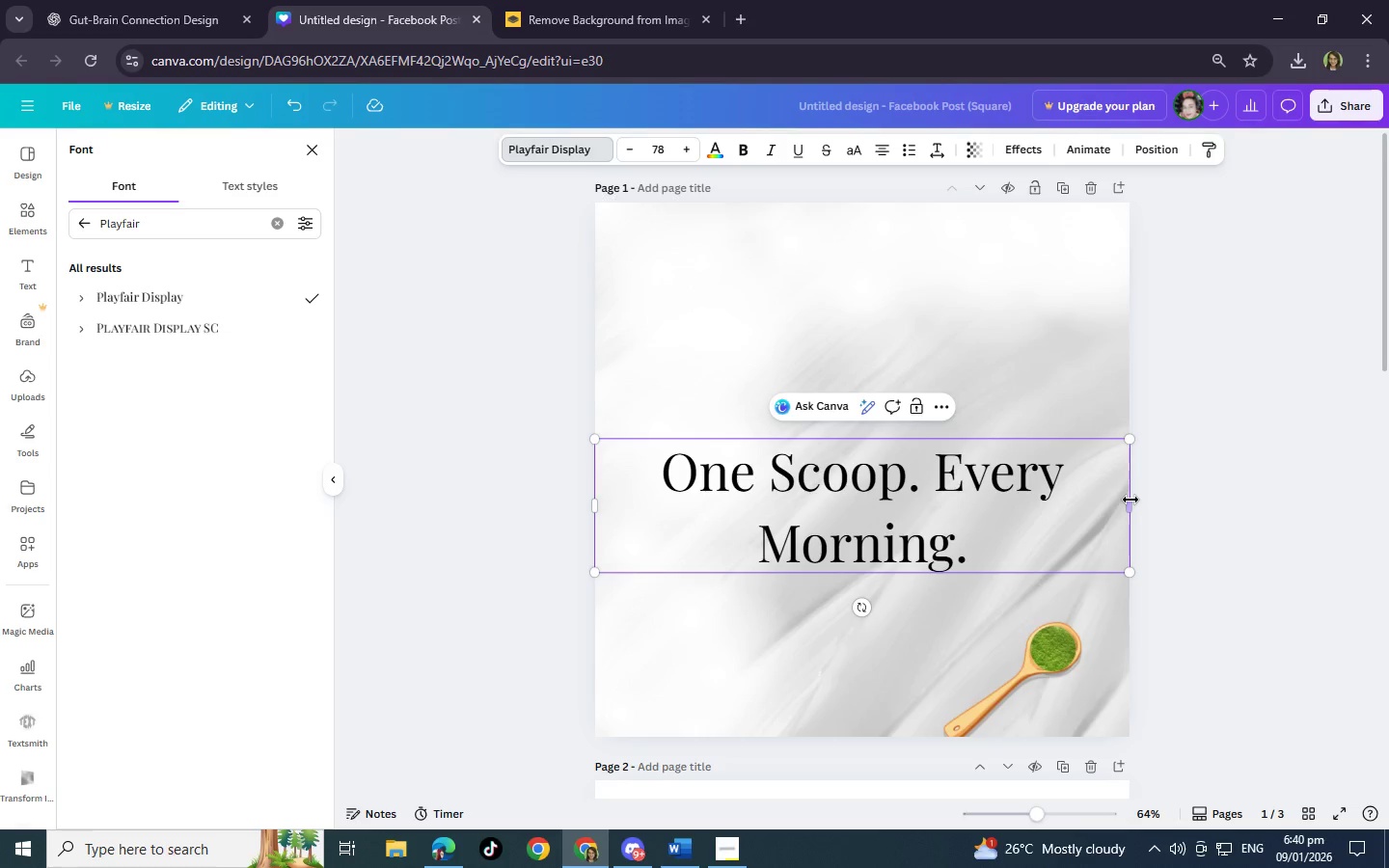 
left_click_drag(start_coordinate=[1130, 507], to_coordinate=[1225, 490])
 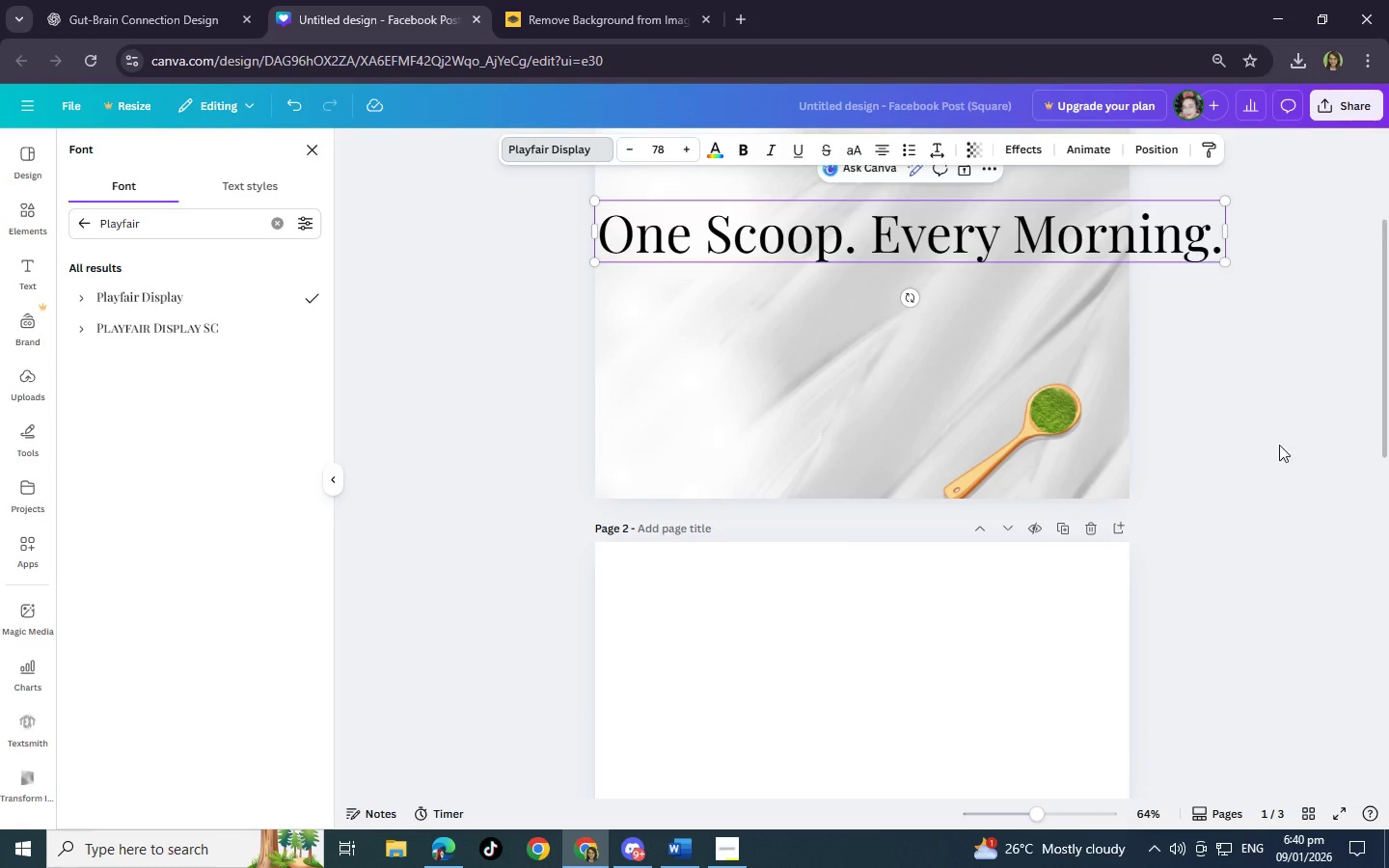 
left_click([1129, 393])
 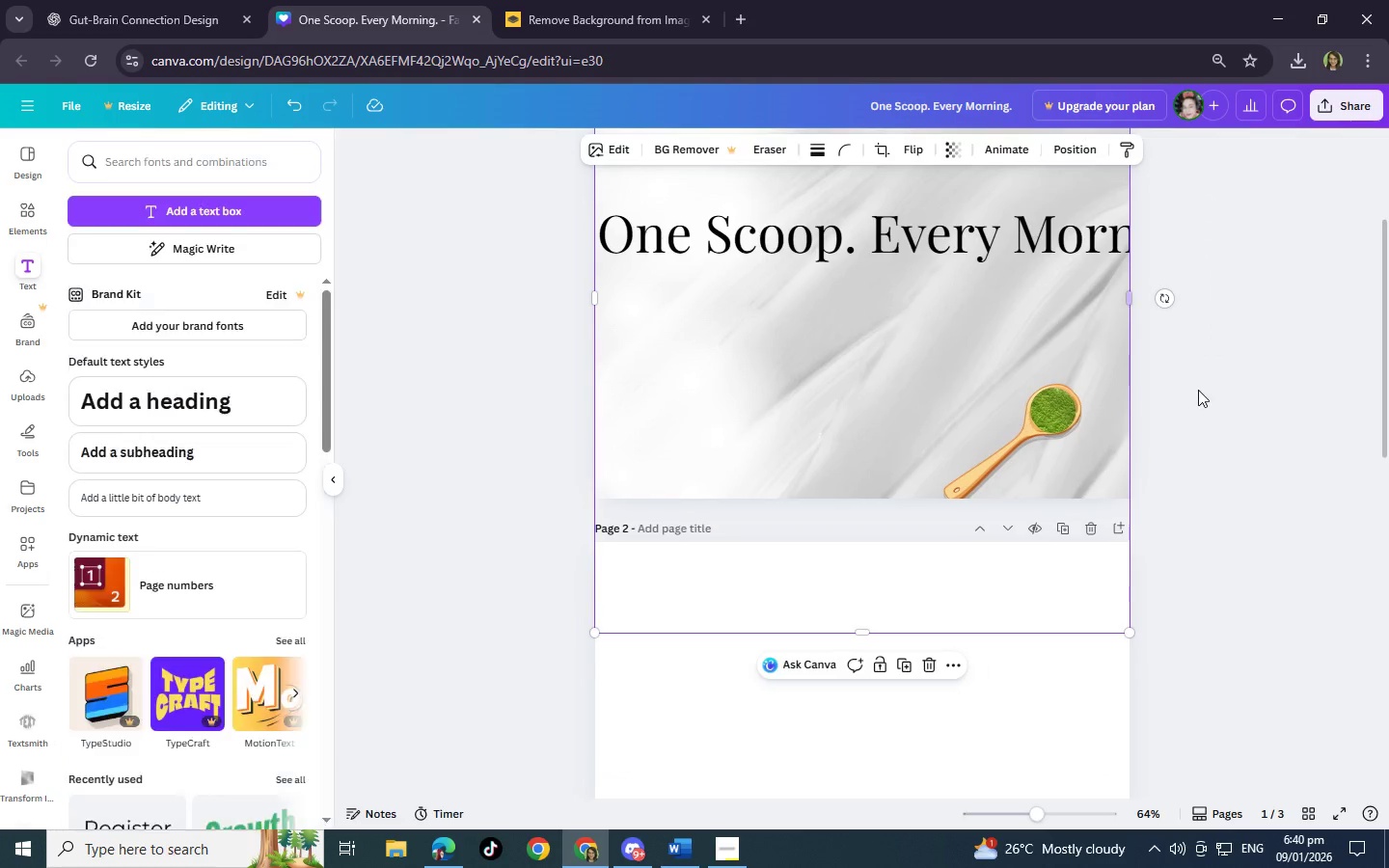 
scroll: coordinate [1198, 390], scroll_direction: up, amount: 5.0
 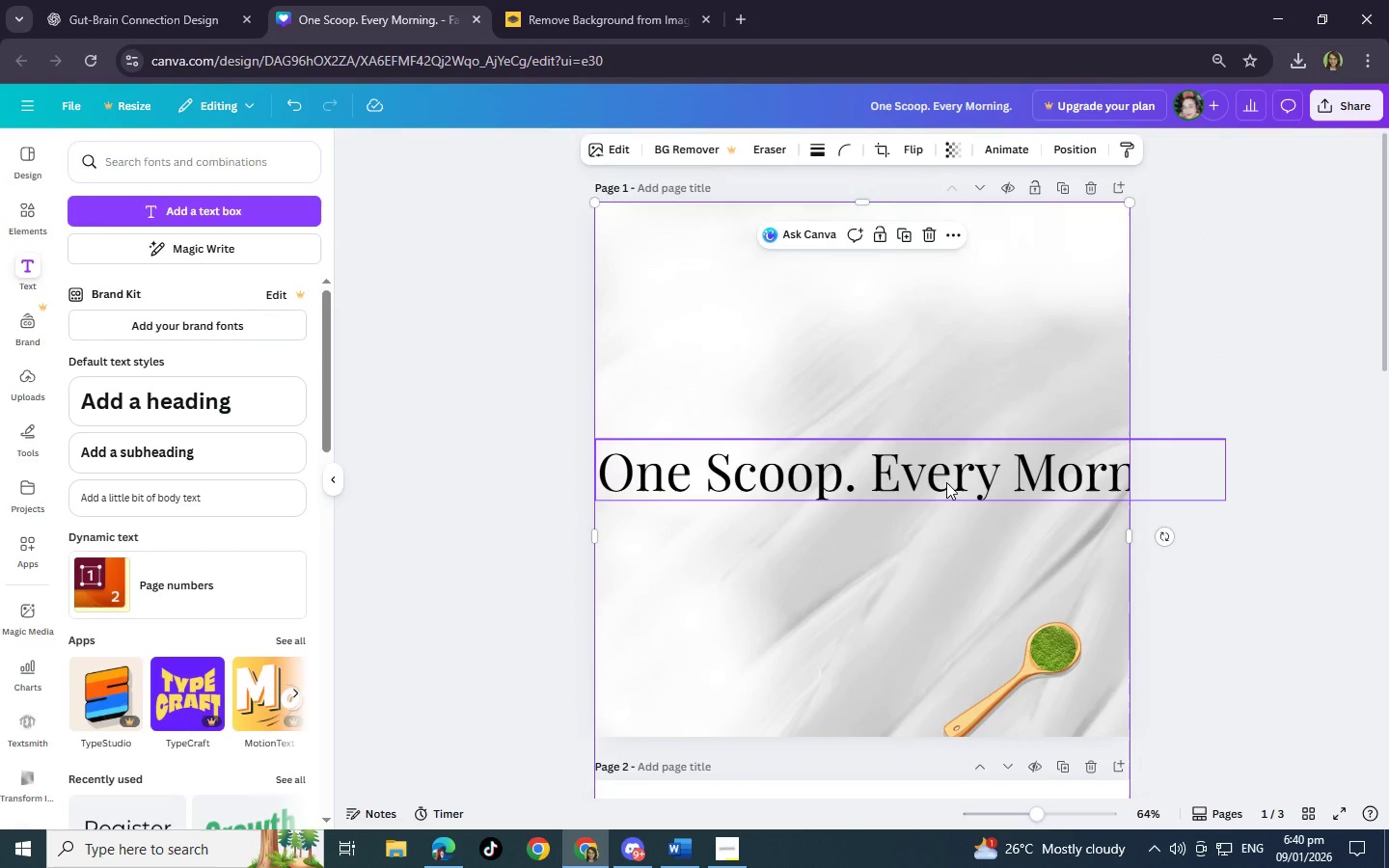 
left_click_drag(start_coordinate=[946, 482], to_coordinate=[946, 310])
 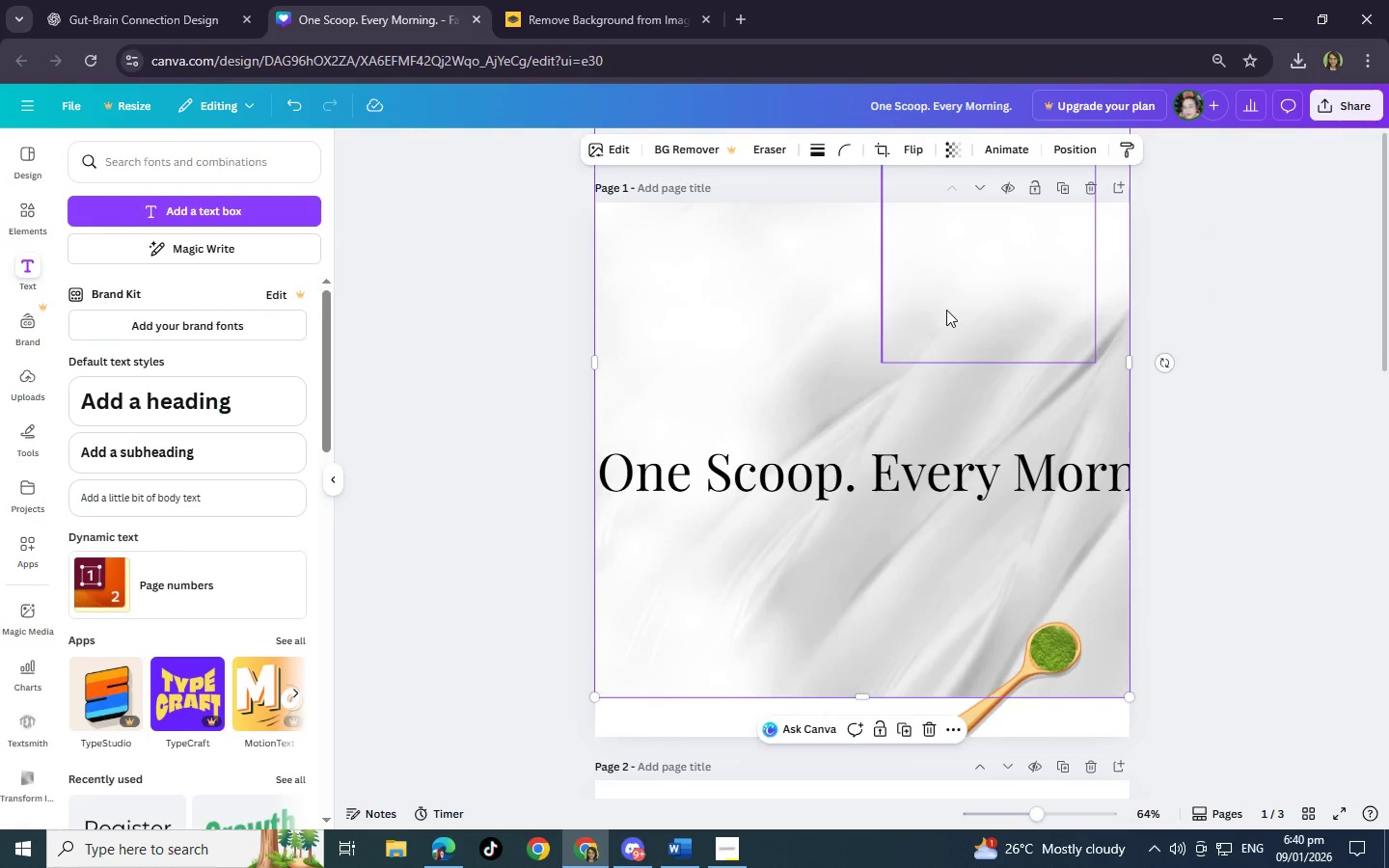 
key(Control+Z)
 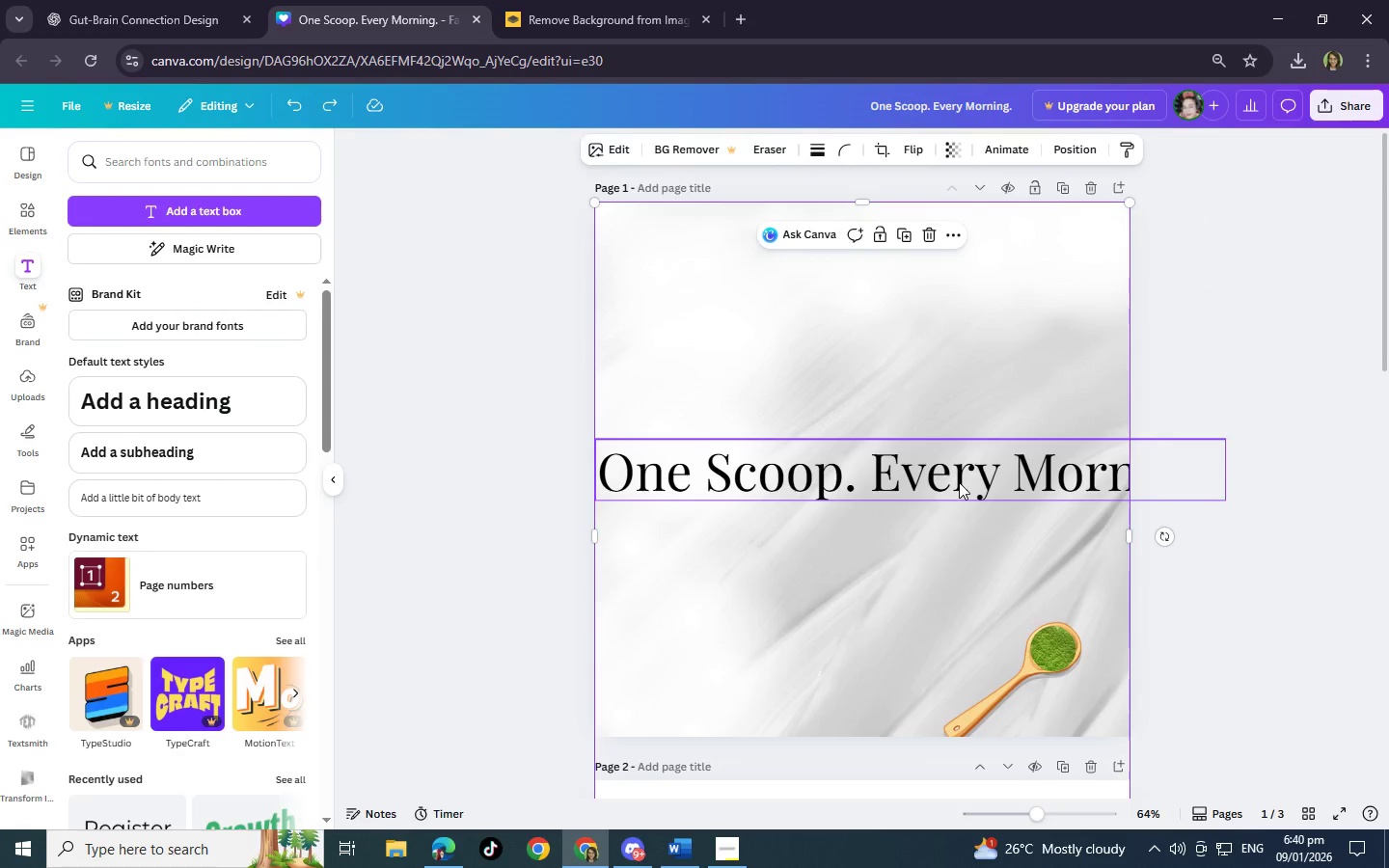 
left_click([959, 482])
 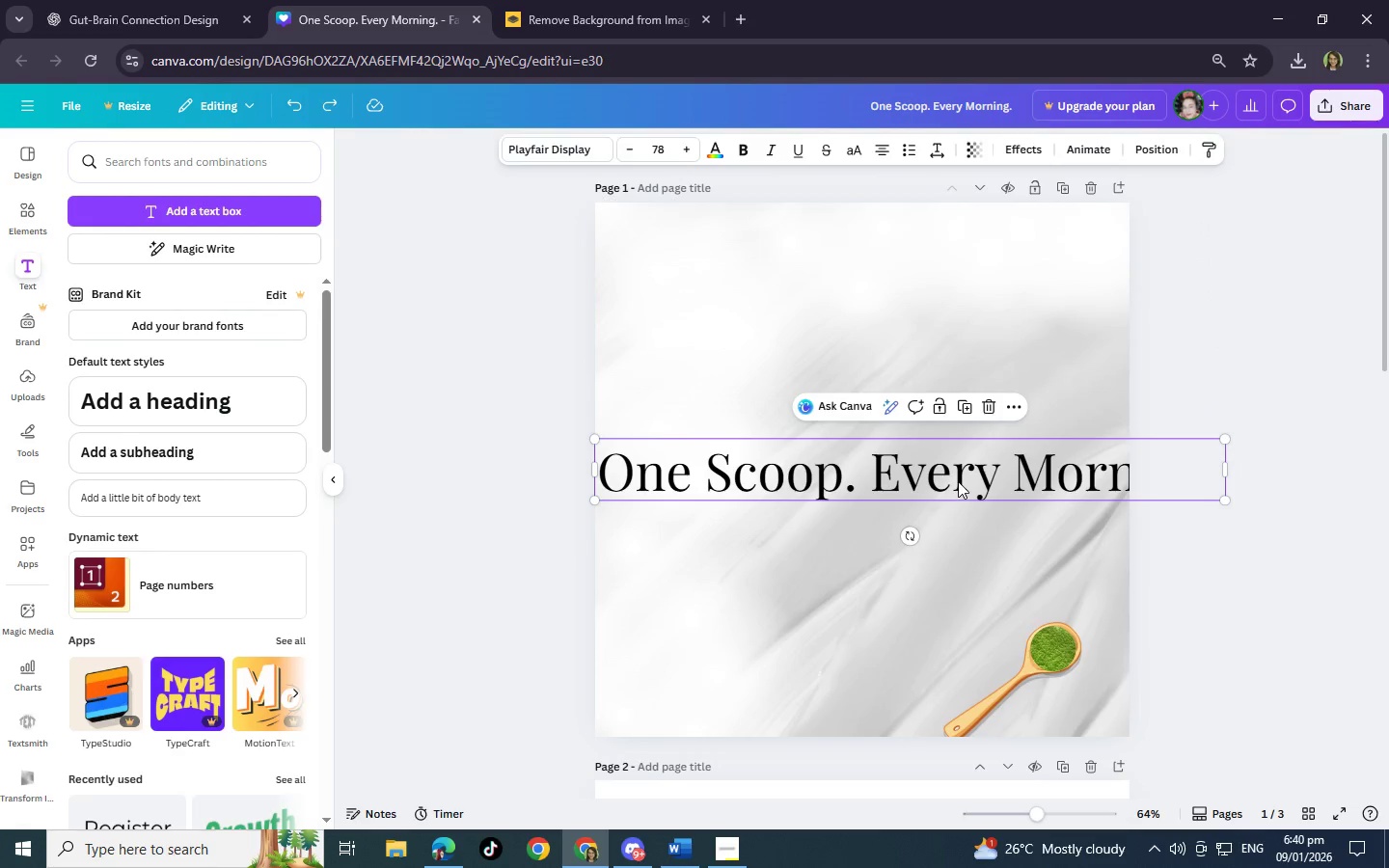 
left_click_drag(start_coordinate=[959, 481], to_coordinate=[960, 242])
 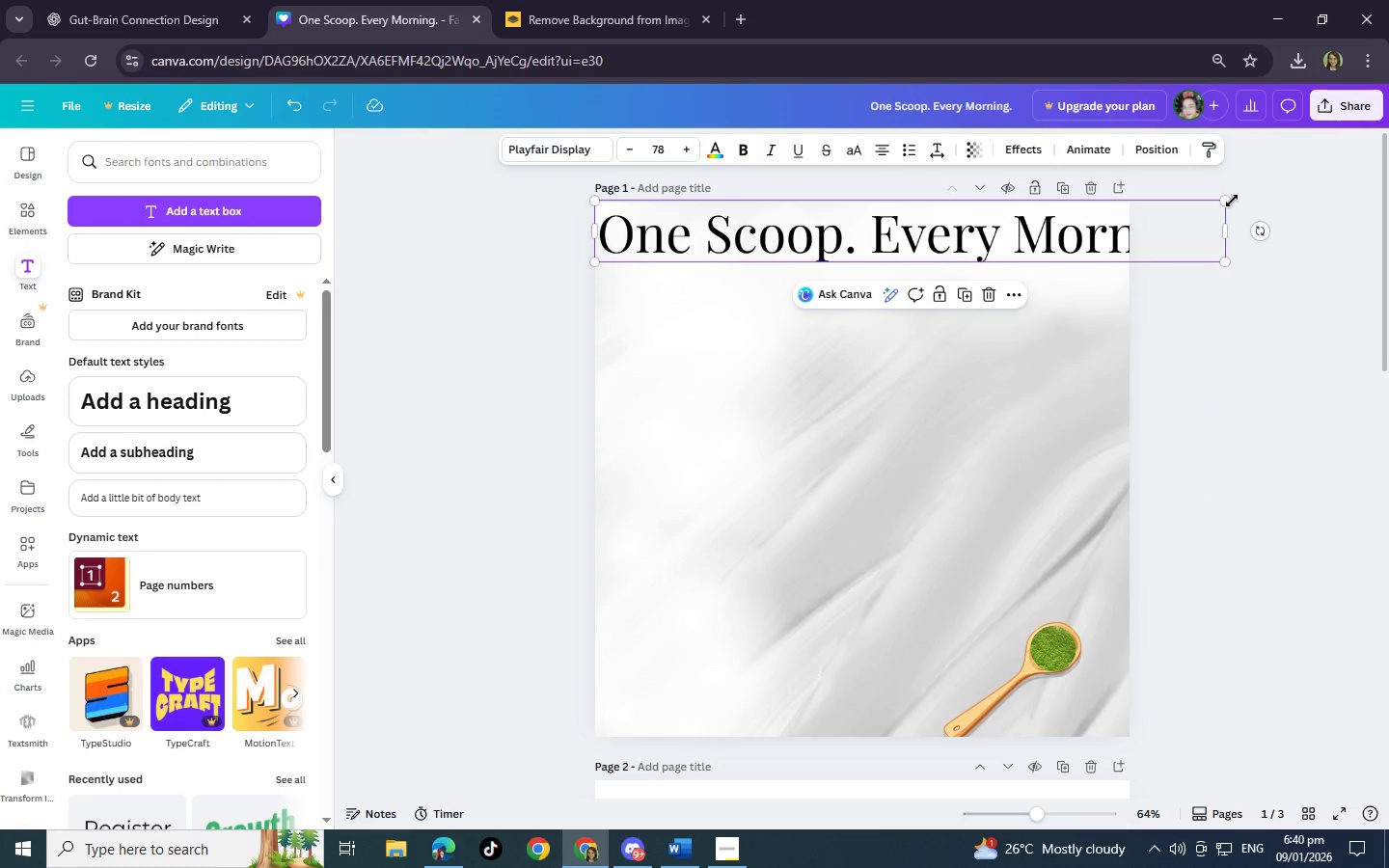 
left_click_drag(start_coordinate=[1232, 201], to_coordinate=[1109, 220])
 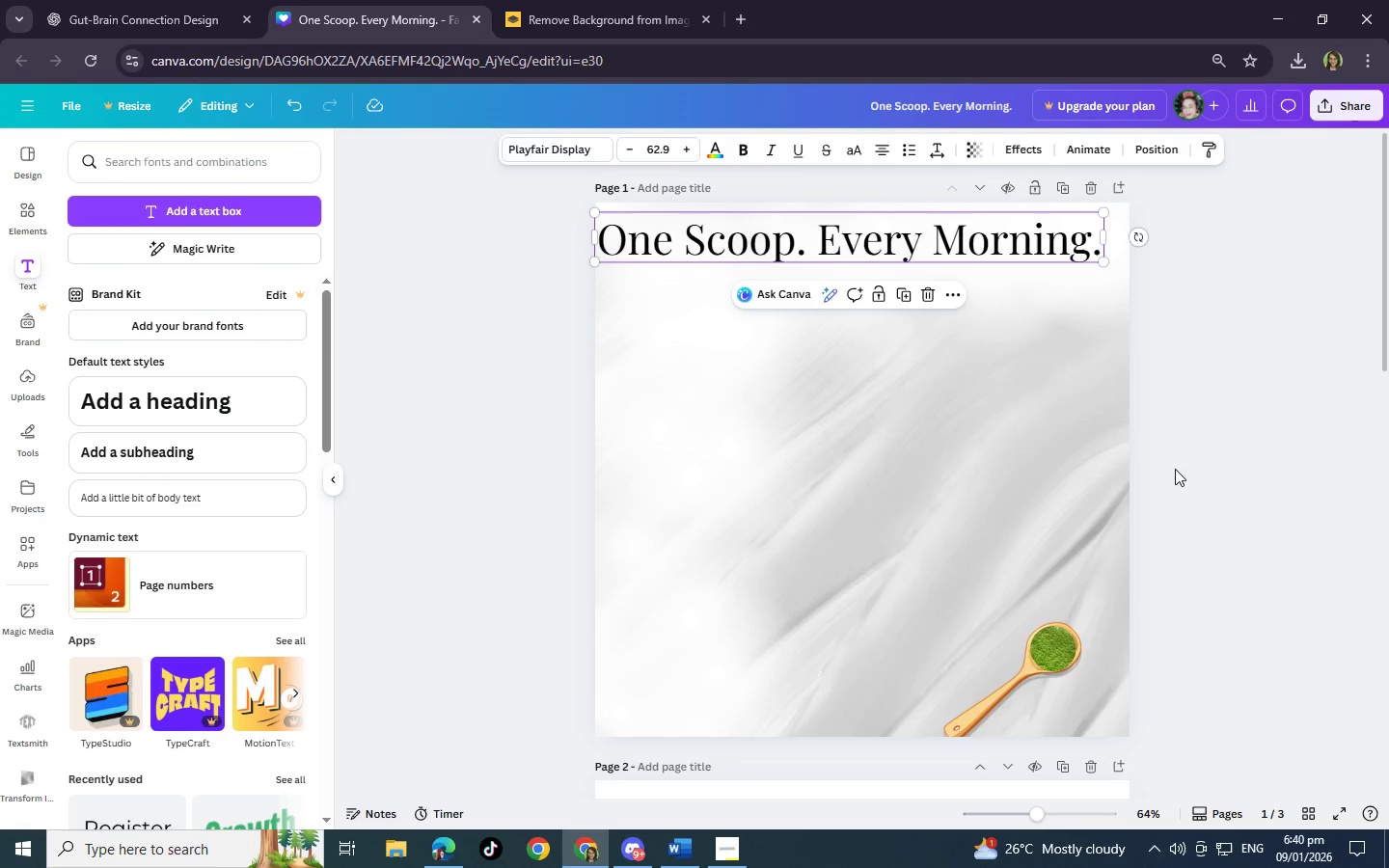 
left_click([1209, 434])
 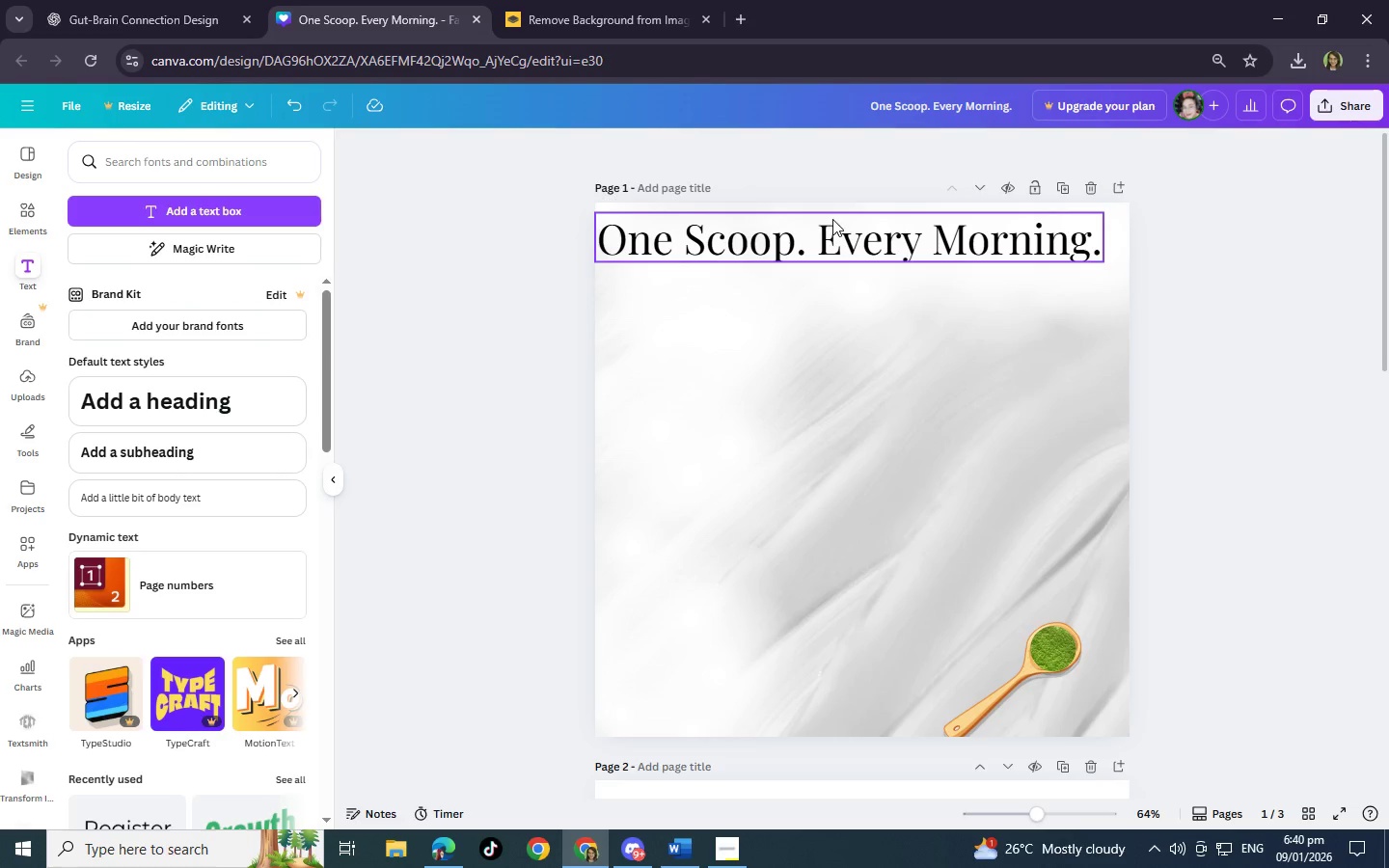 
left_click([831, 230])
 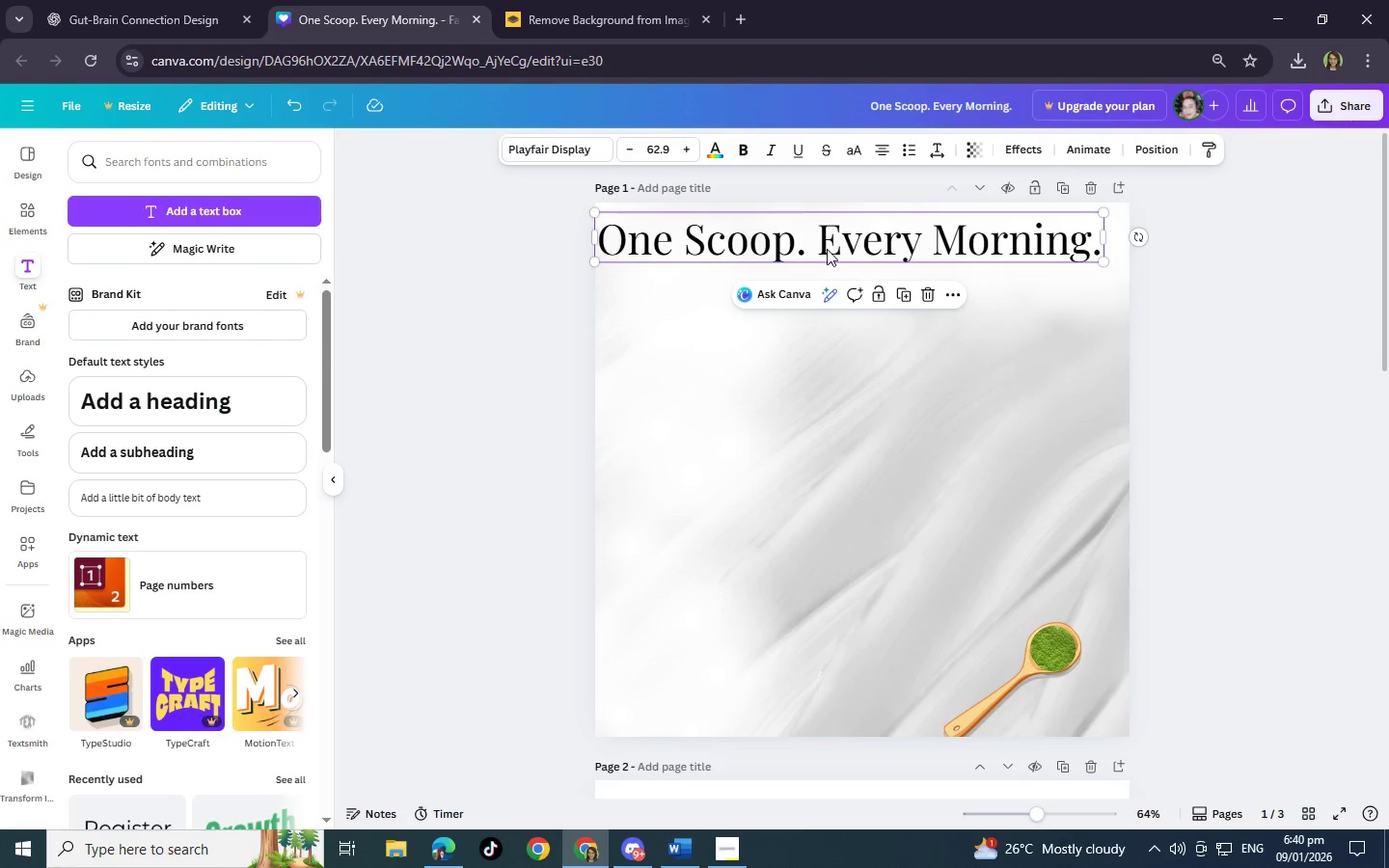 
hold_key(key=ControlLeft, duration=0.53)
 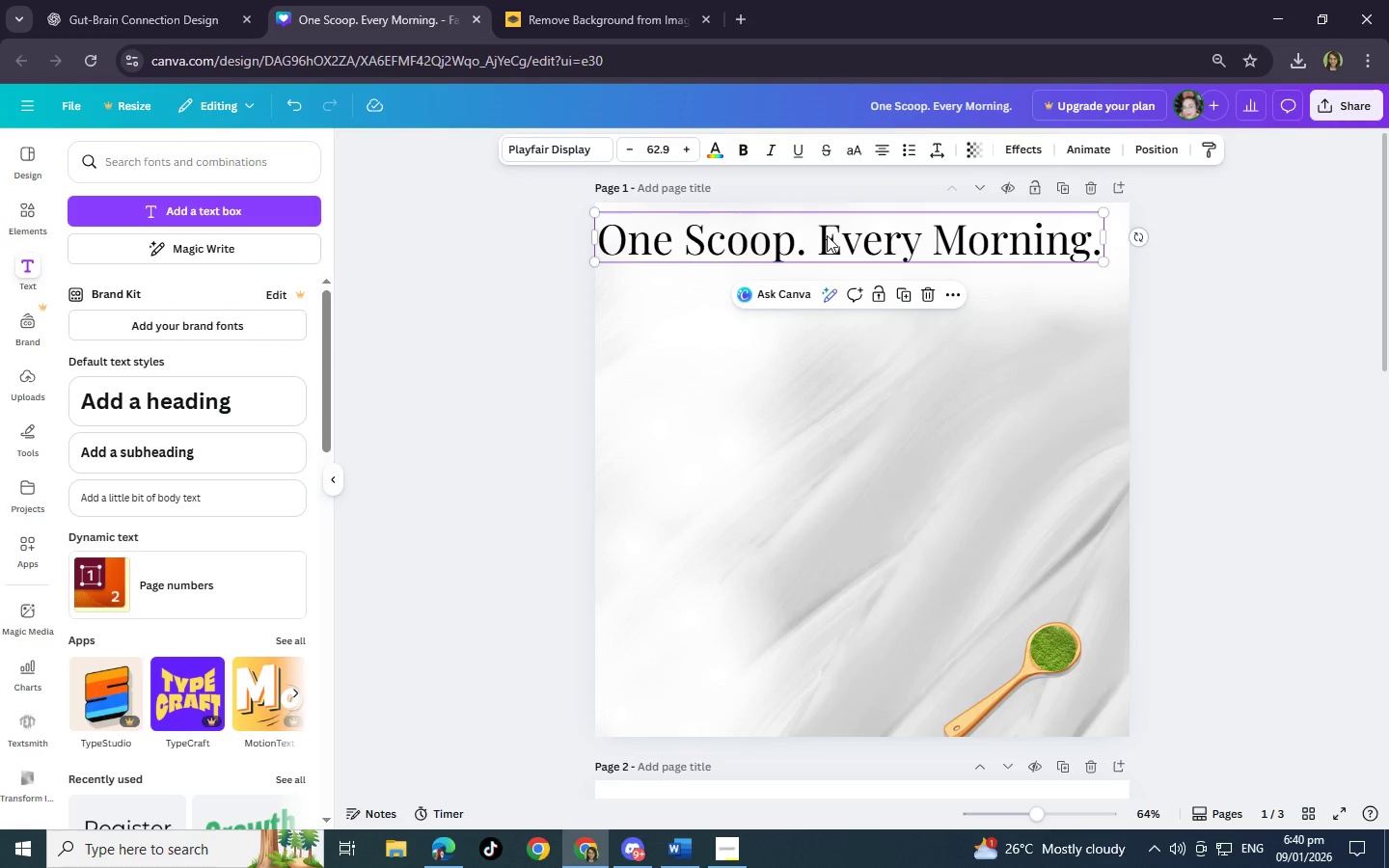 
hold_key(key=ControlLeft, duration=0.56)
 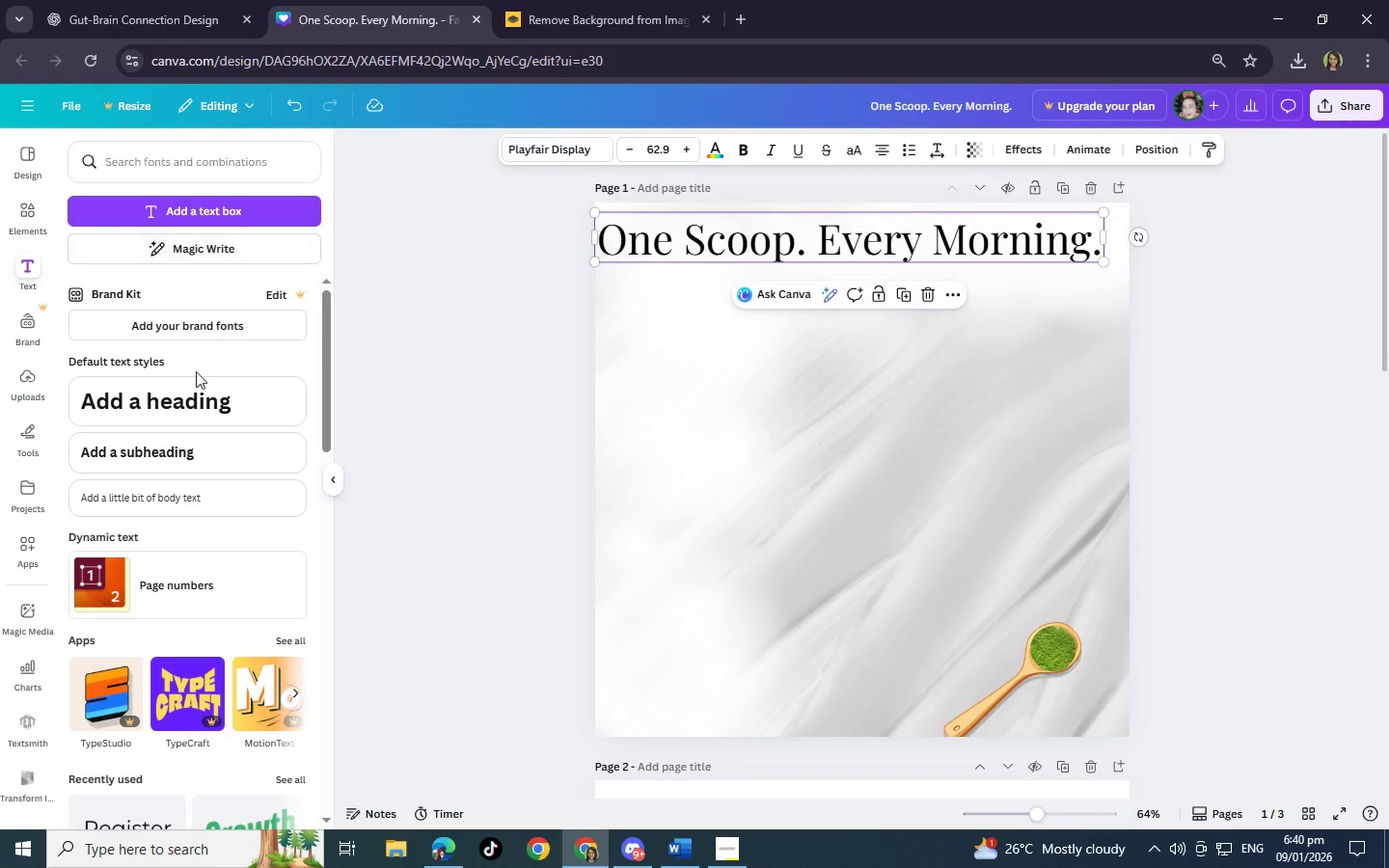 
left_click([205, 468])
 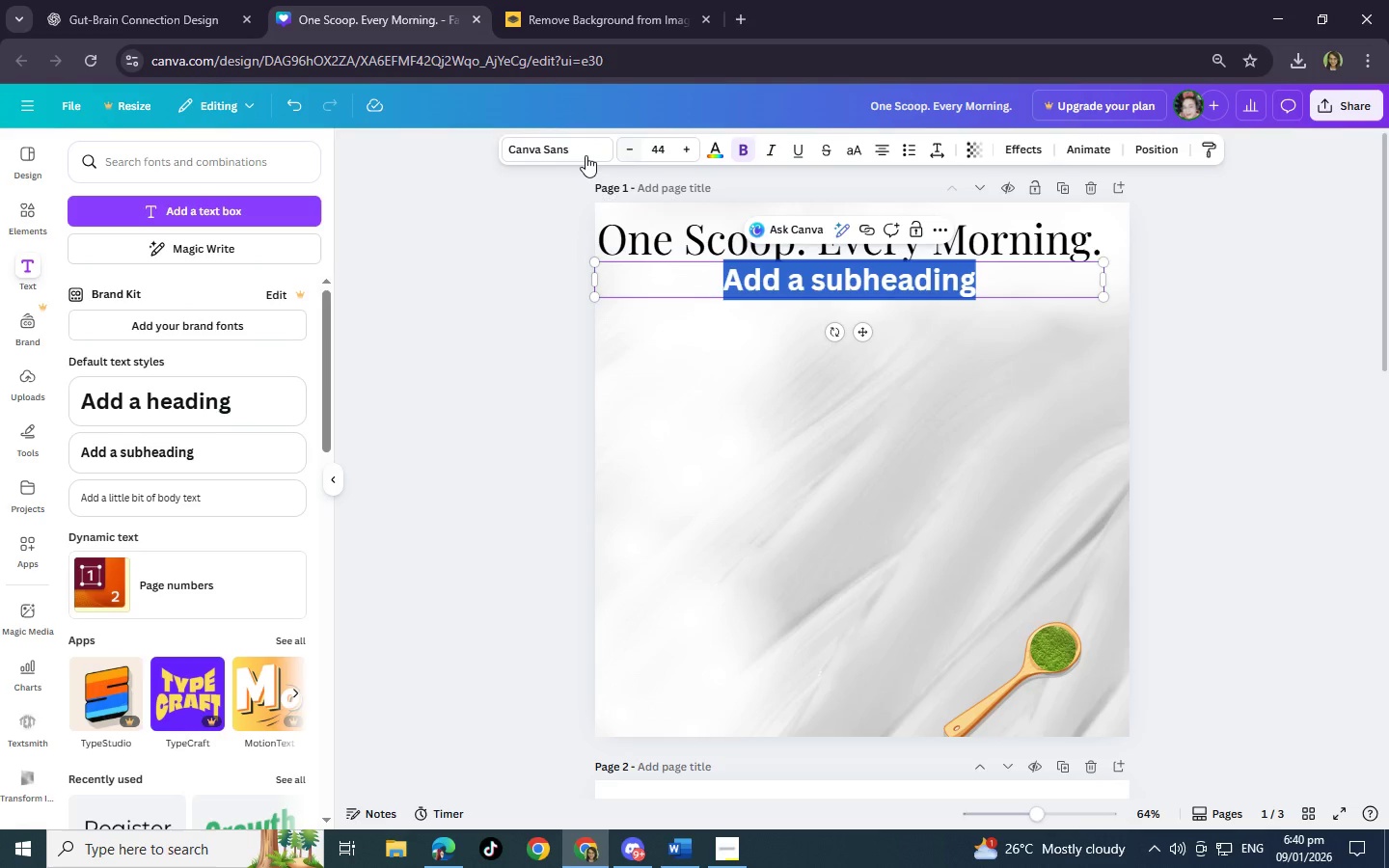 
left_click([574, 153])
 